 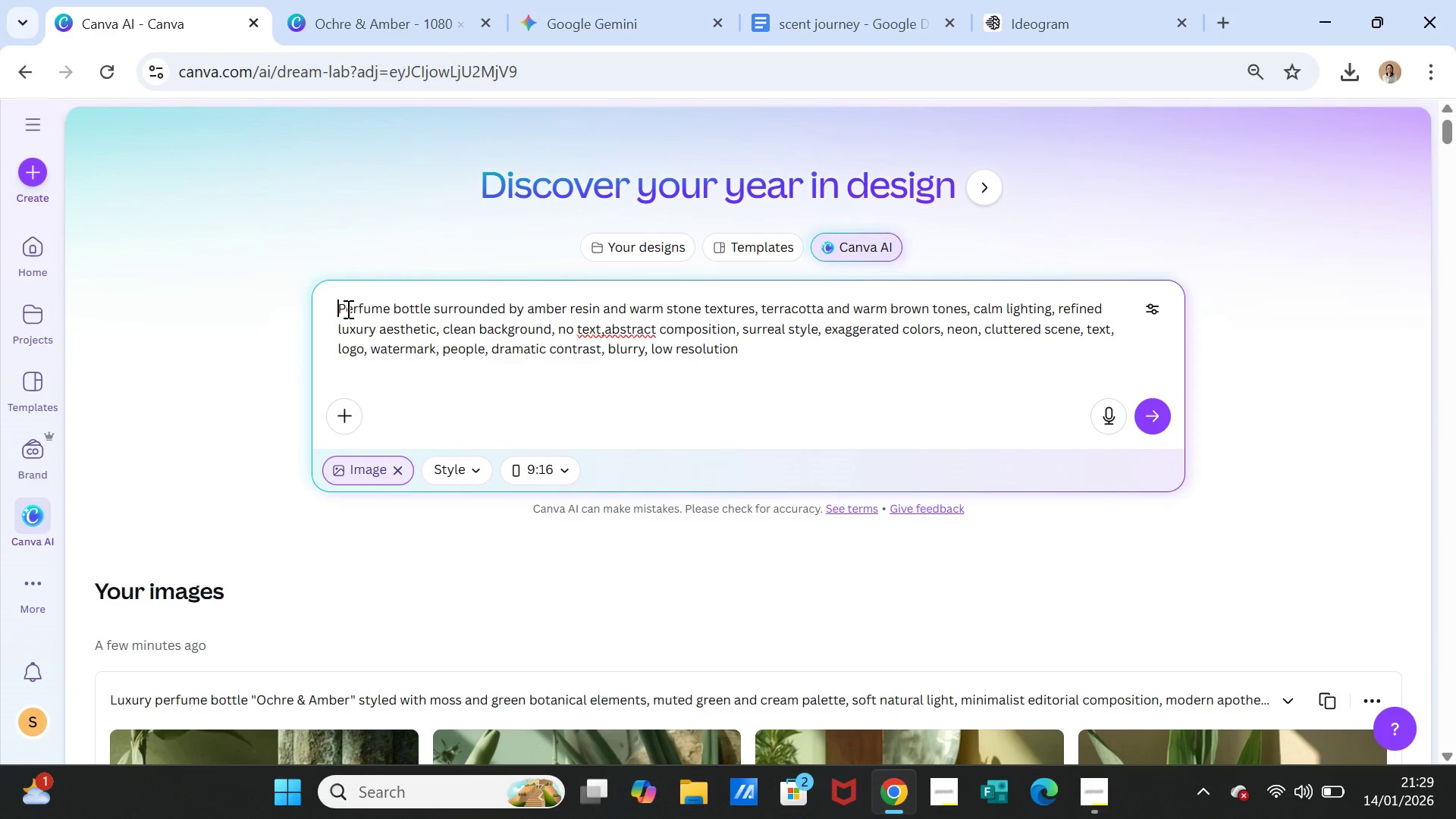 
key(Shift+Quote)
 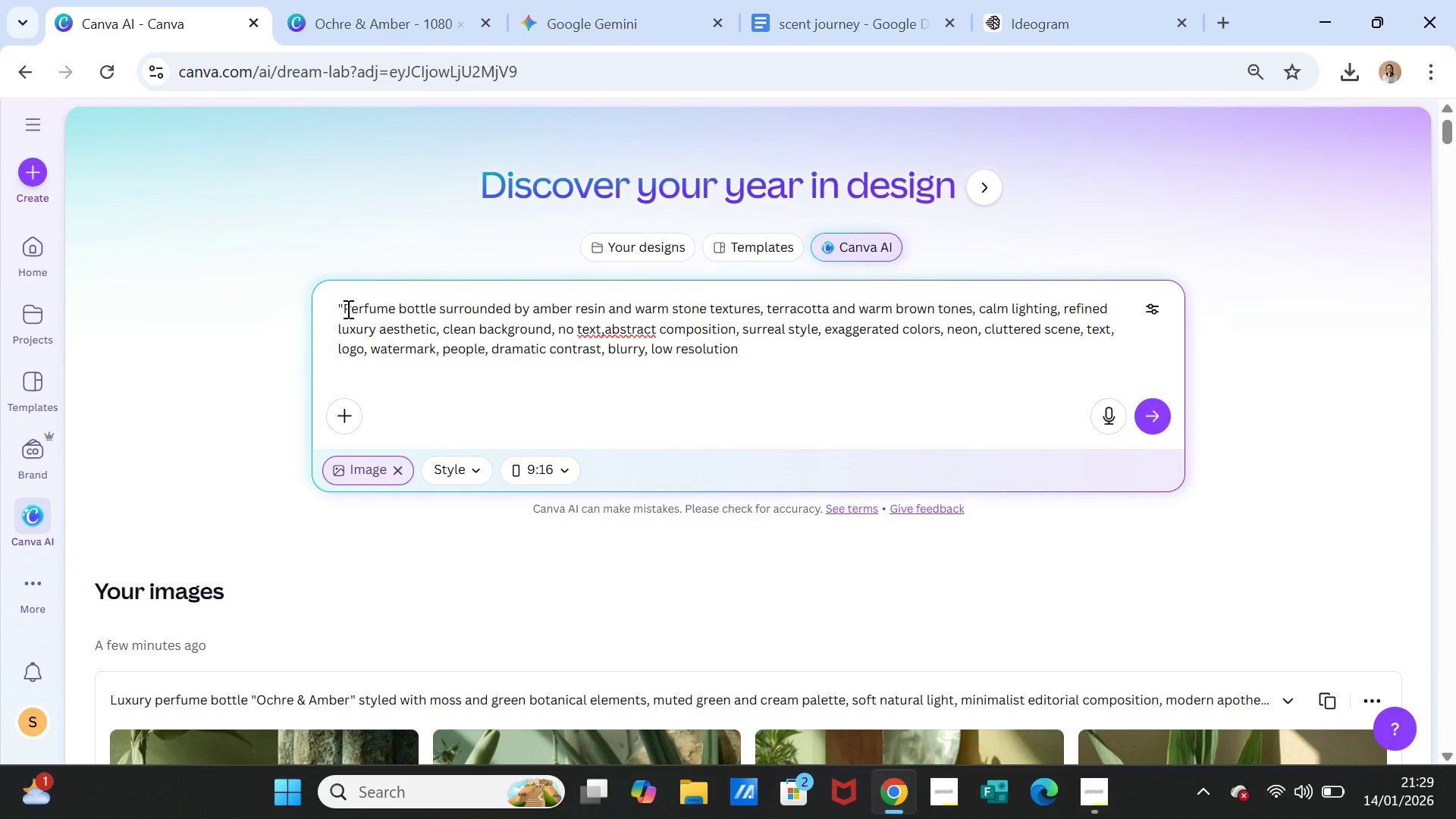 
key(Control+V)
 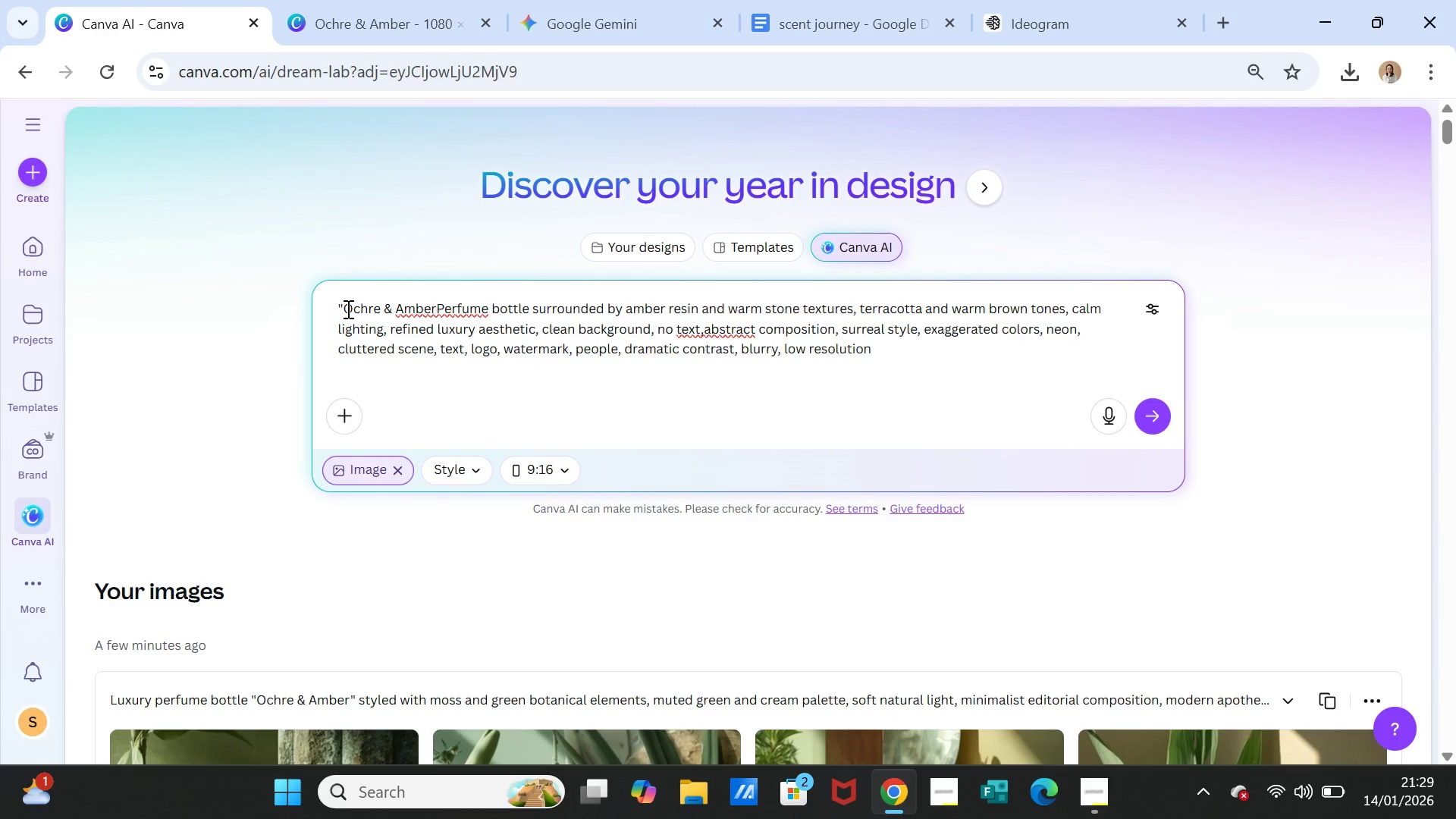 
hold_key(key=ControlLeft, duration=0.39)
 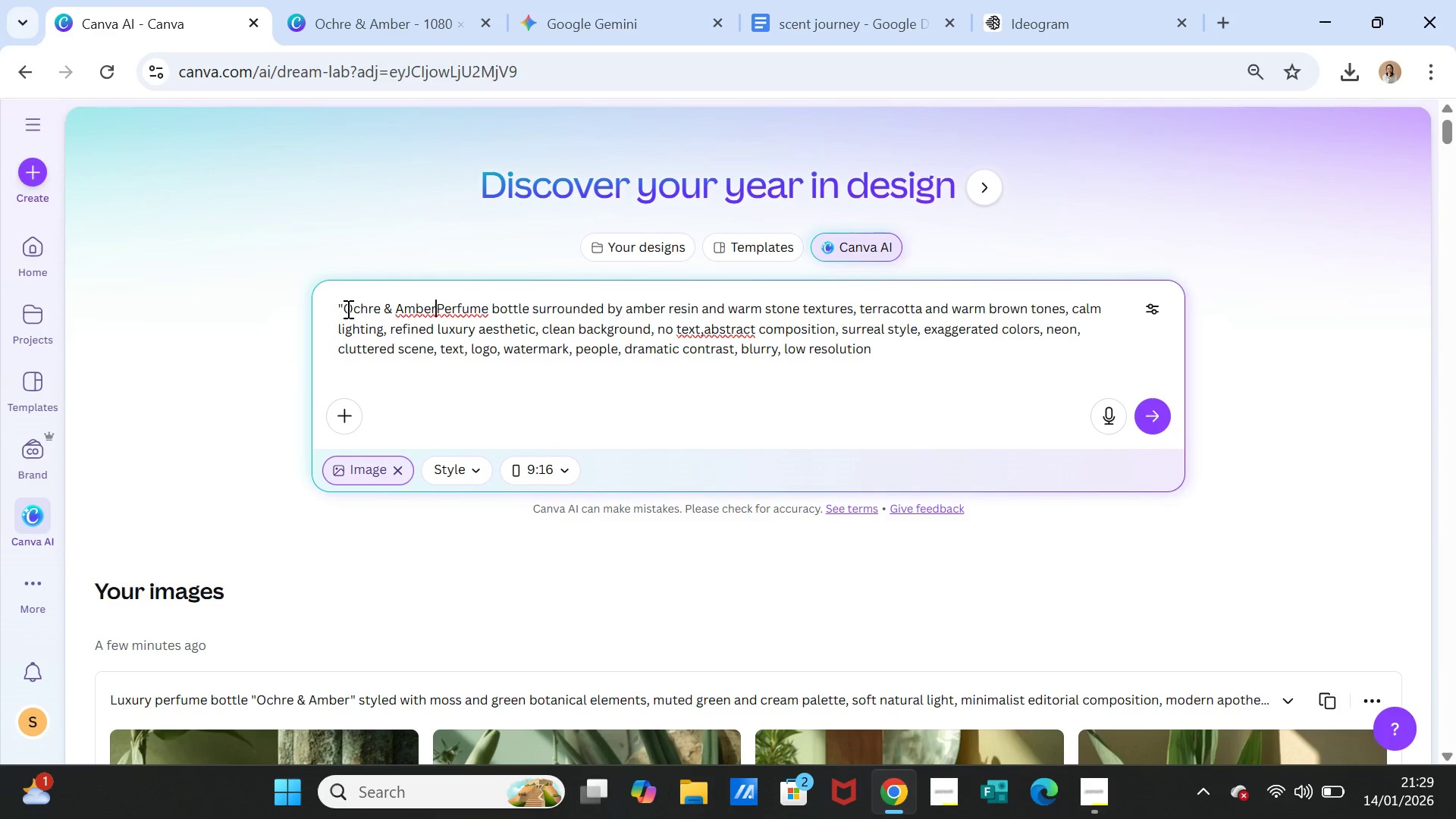 
key(Shift+Quote)
 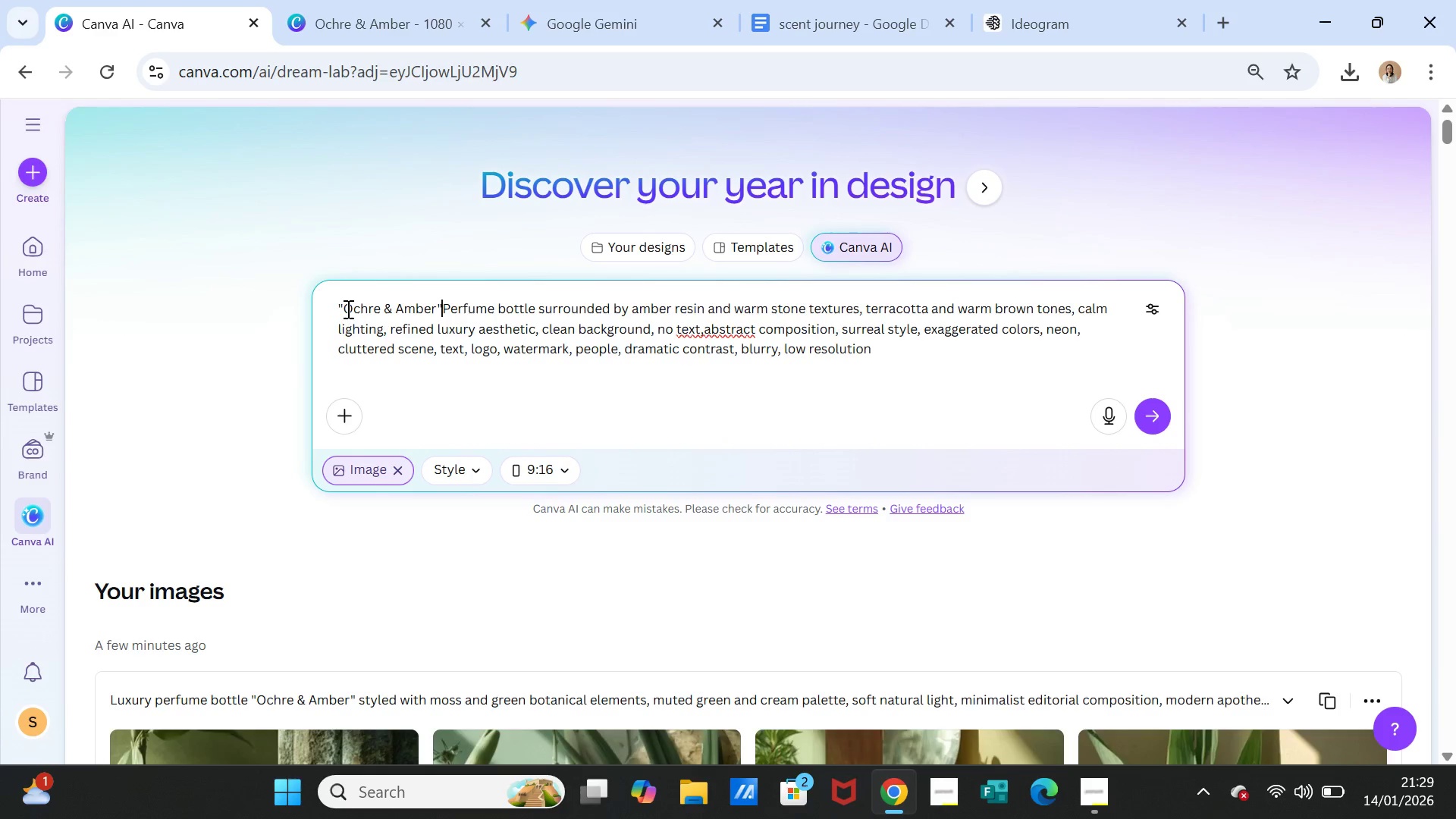 
key(Space)
 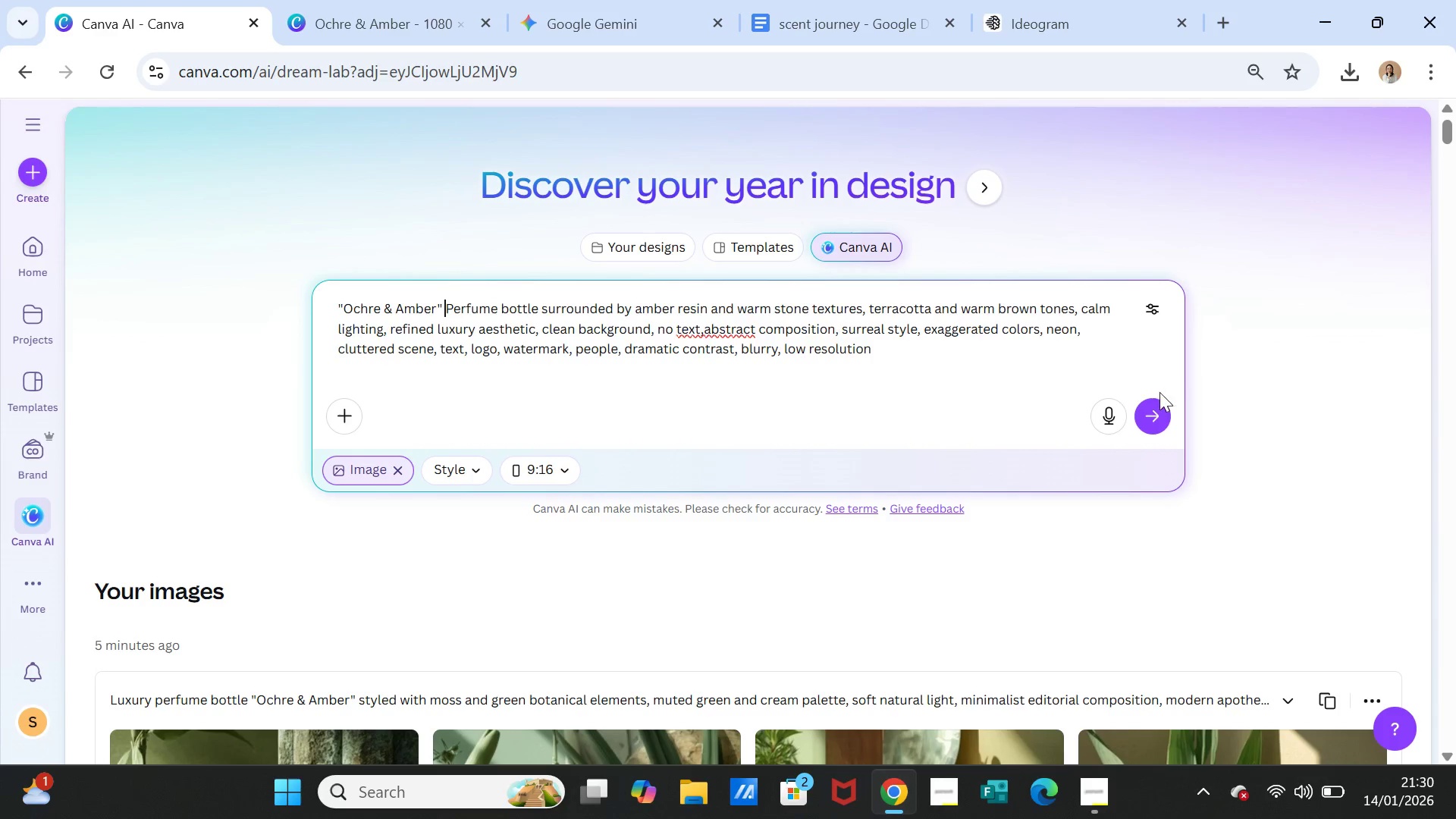 
left_click([1150, 423])
 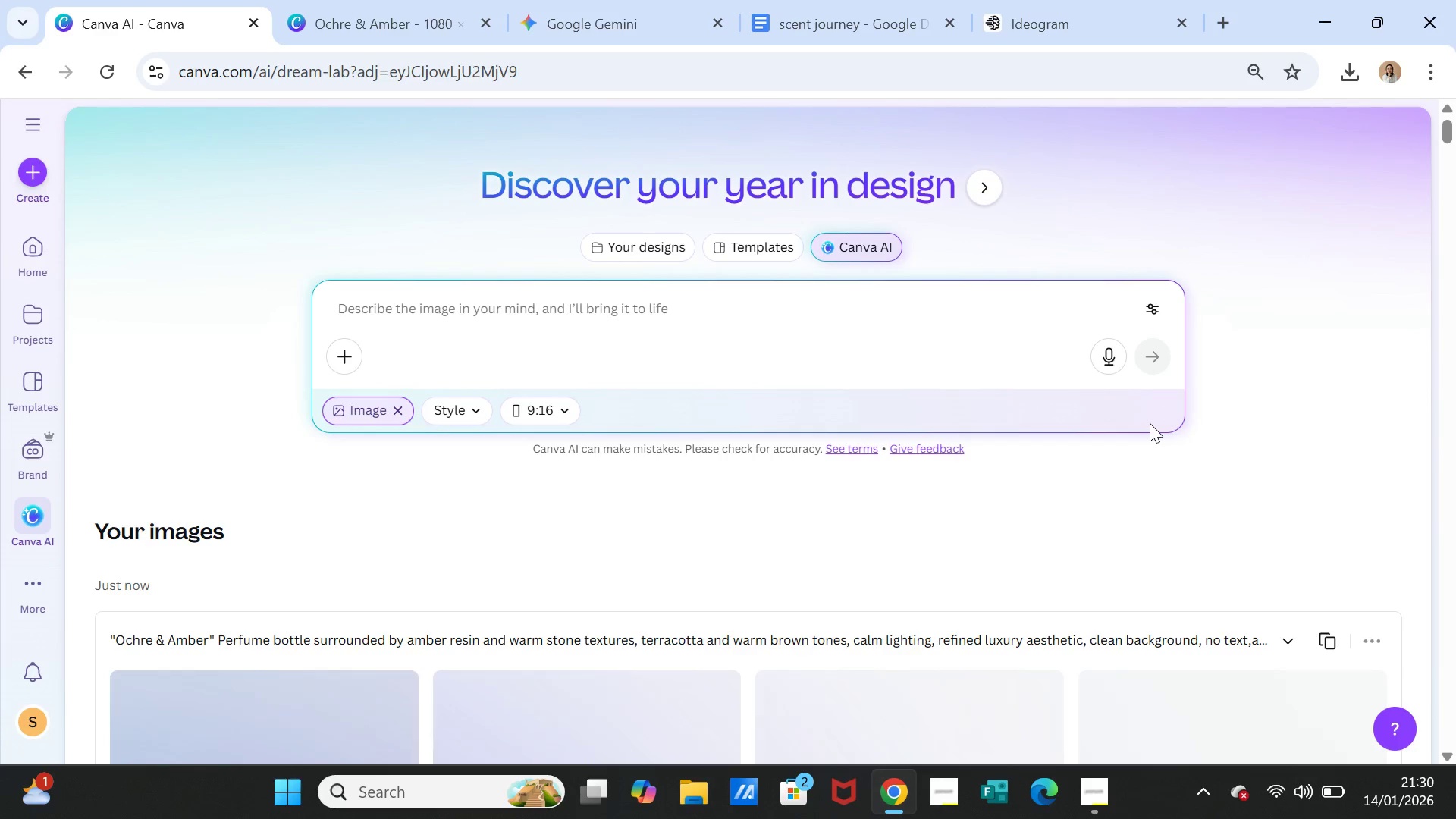 
wait(12.81)
 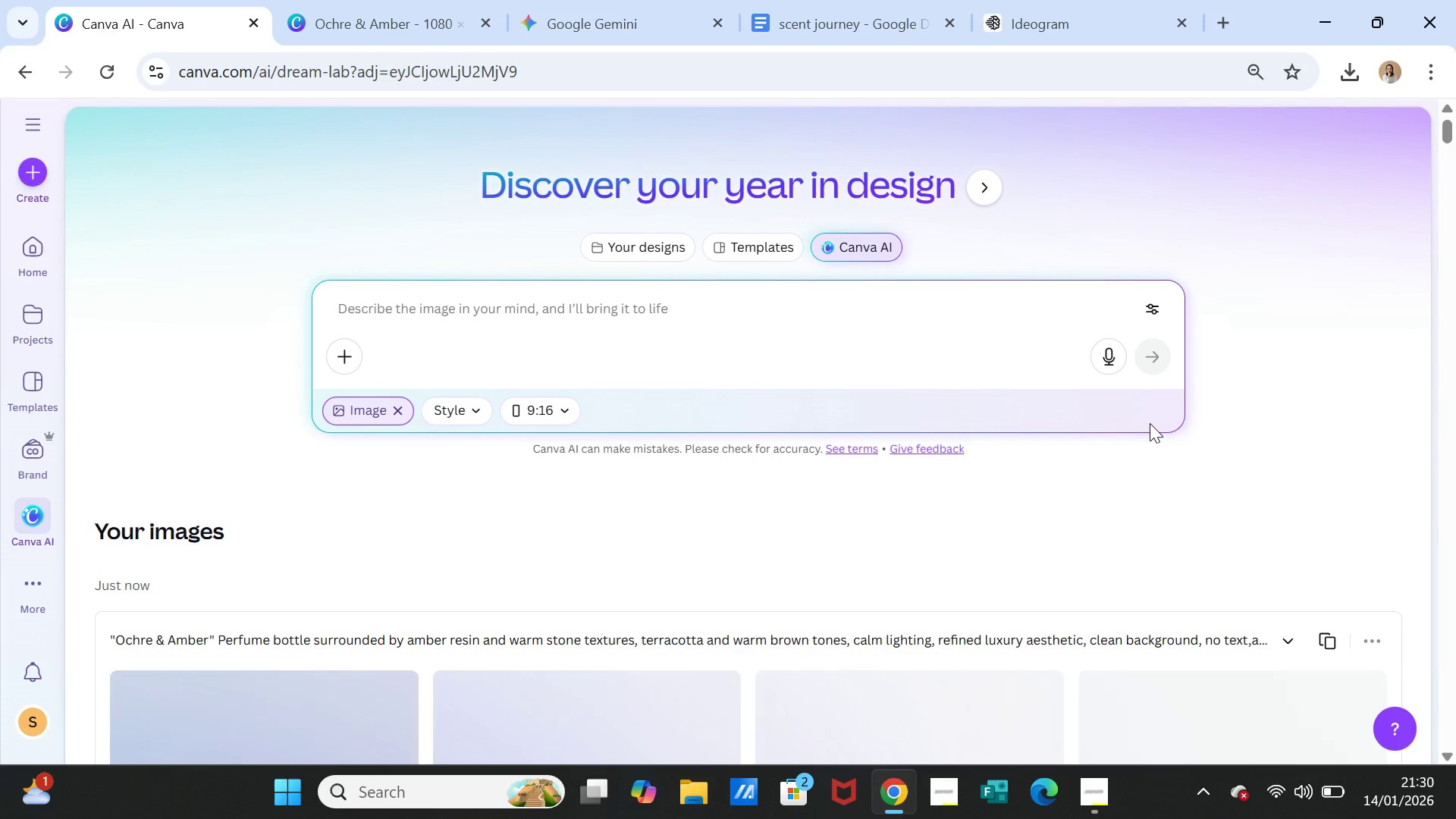 
scroll: coordinate [1112, 468], scroll_direction: down, amount: 4.0
 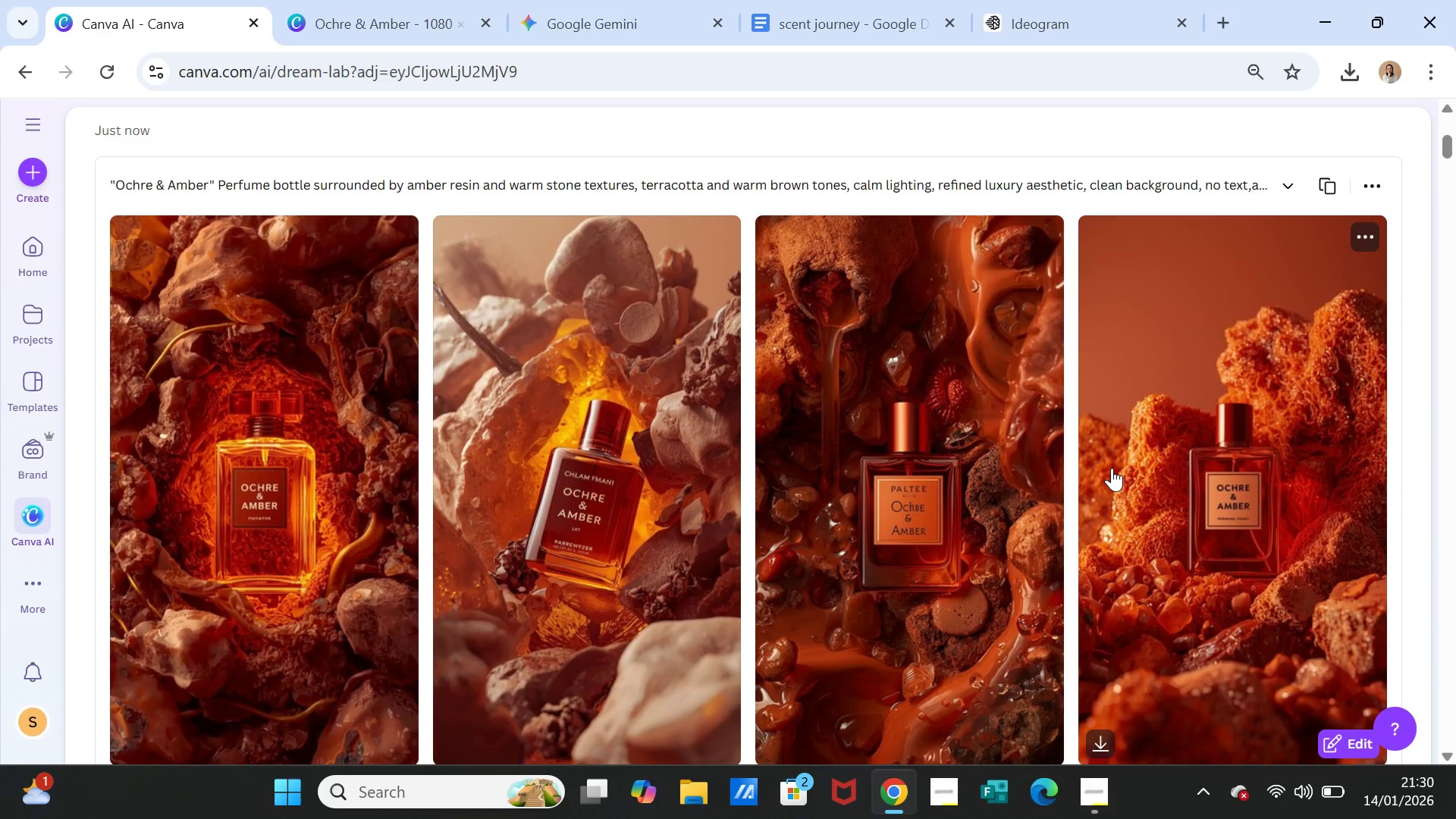 
scroll: coordinate [1112, 468], scroll_direction: up, amount: 2.0
 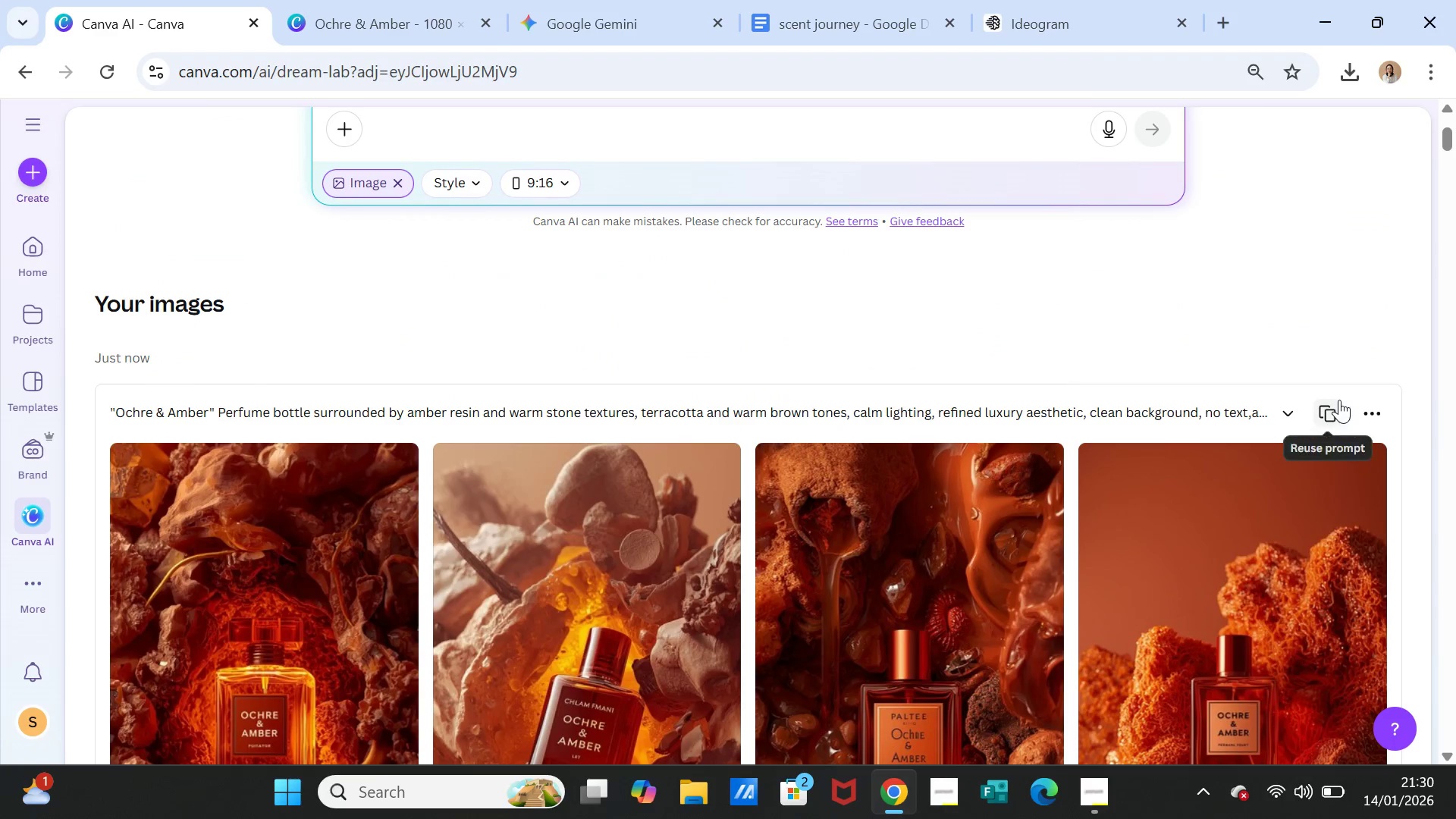 
left_click([1332, 406])
 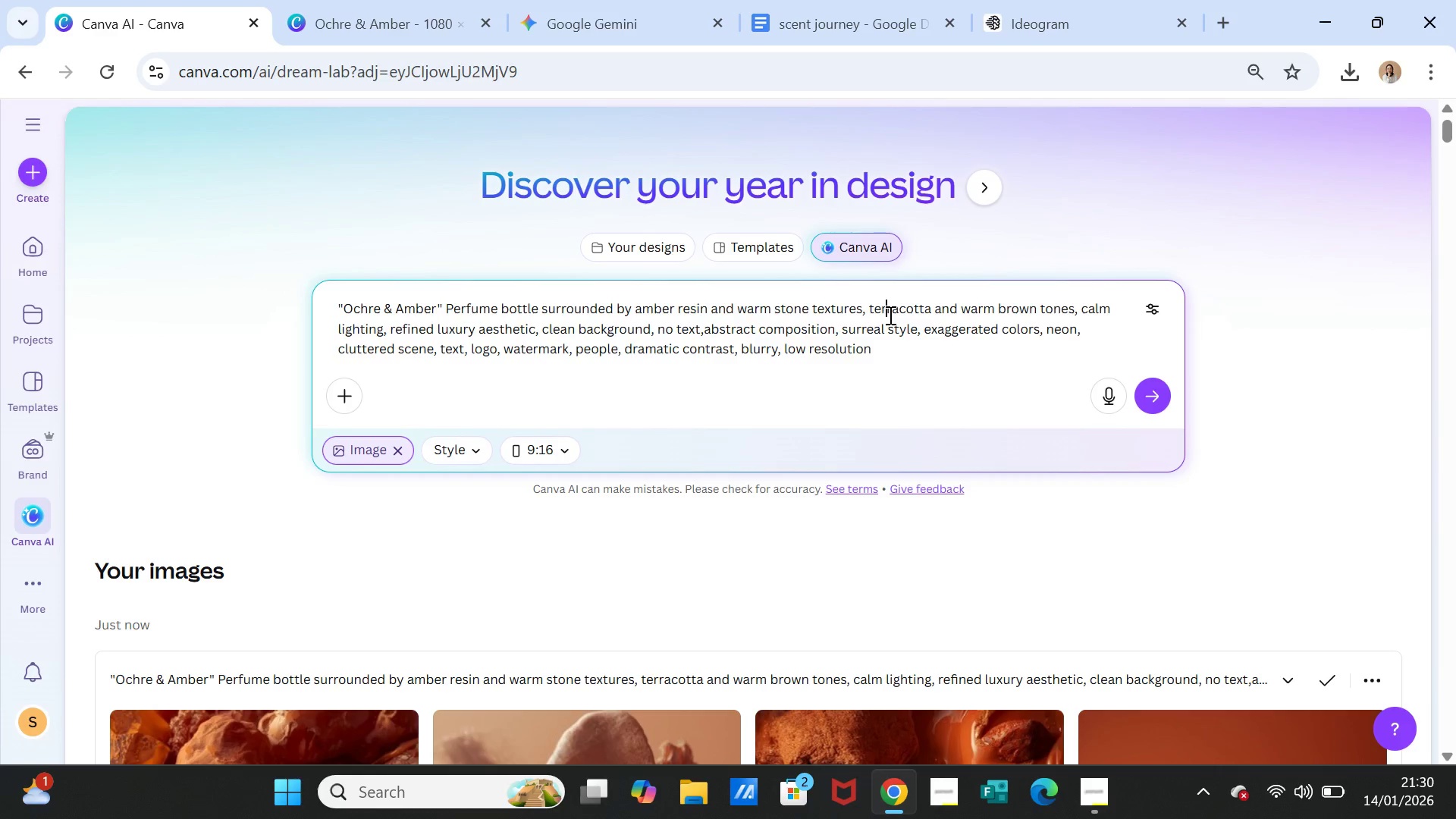 
double_click([889, 315])
 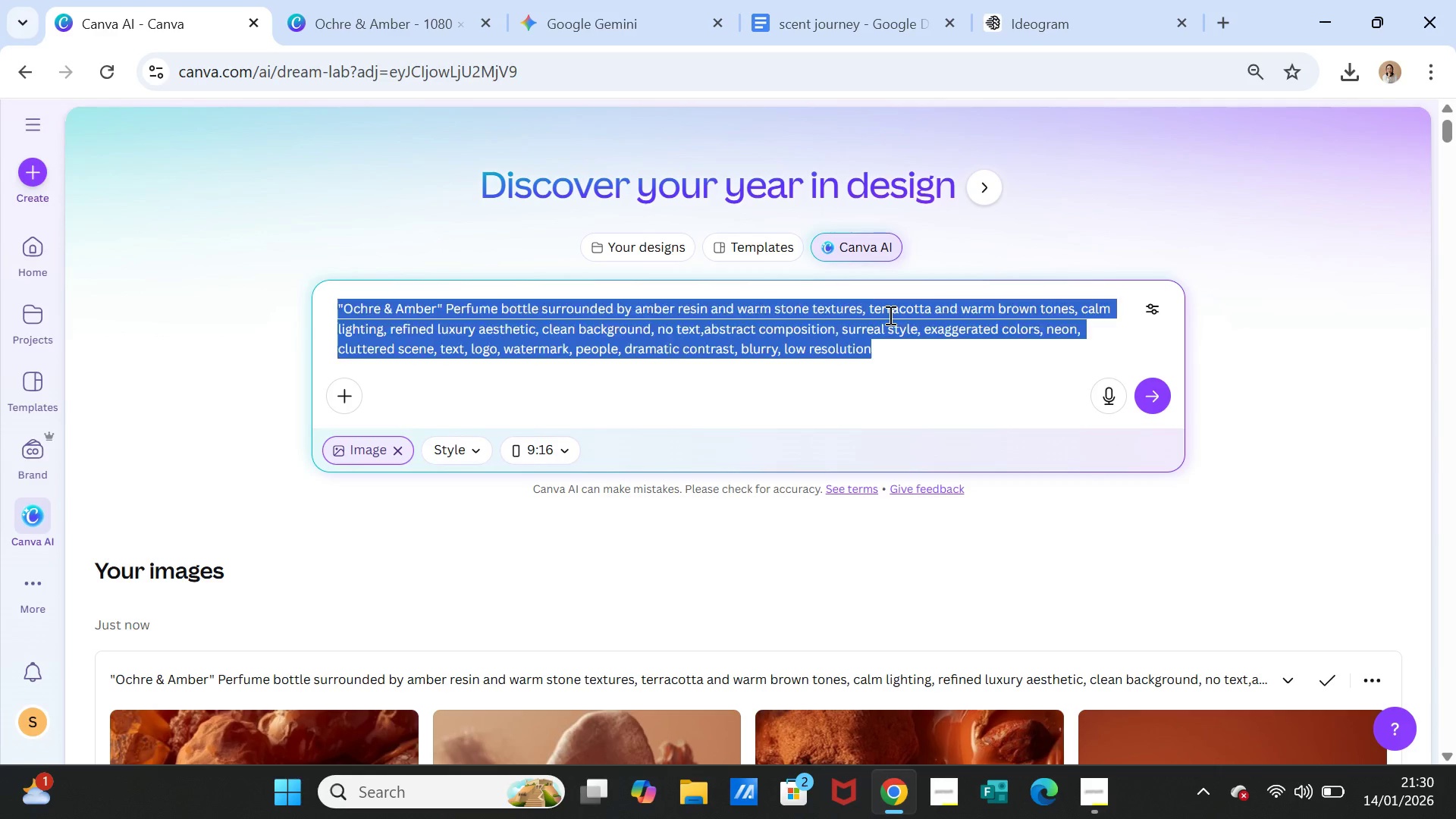 
triple_click([889, 315])
 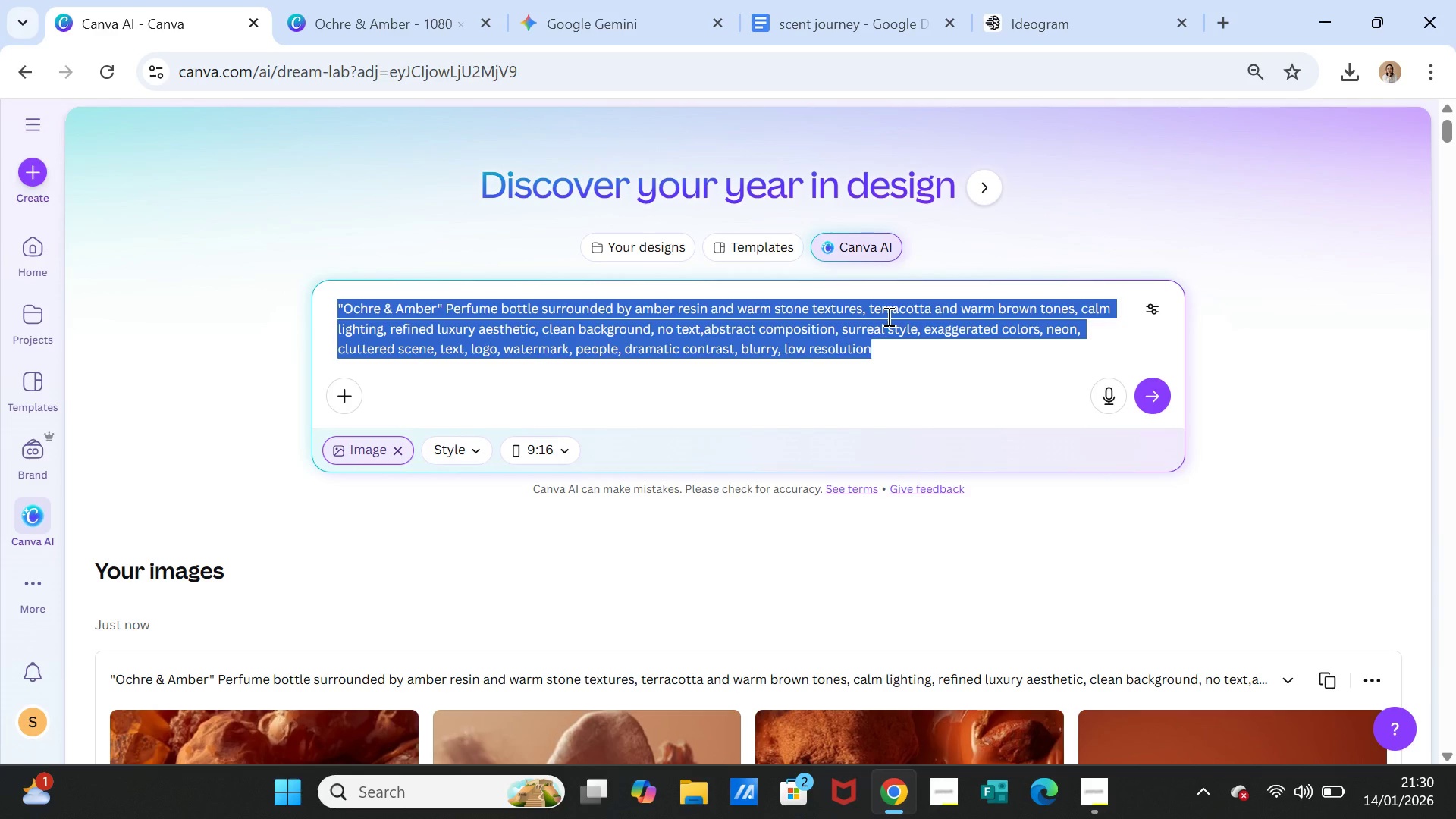 
key(Control+C)
 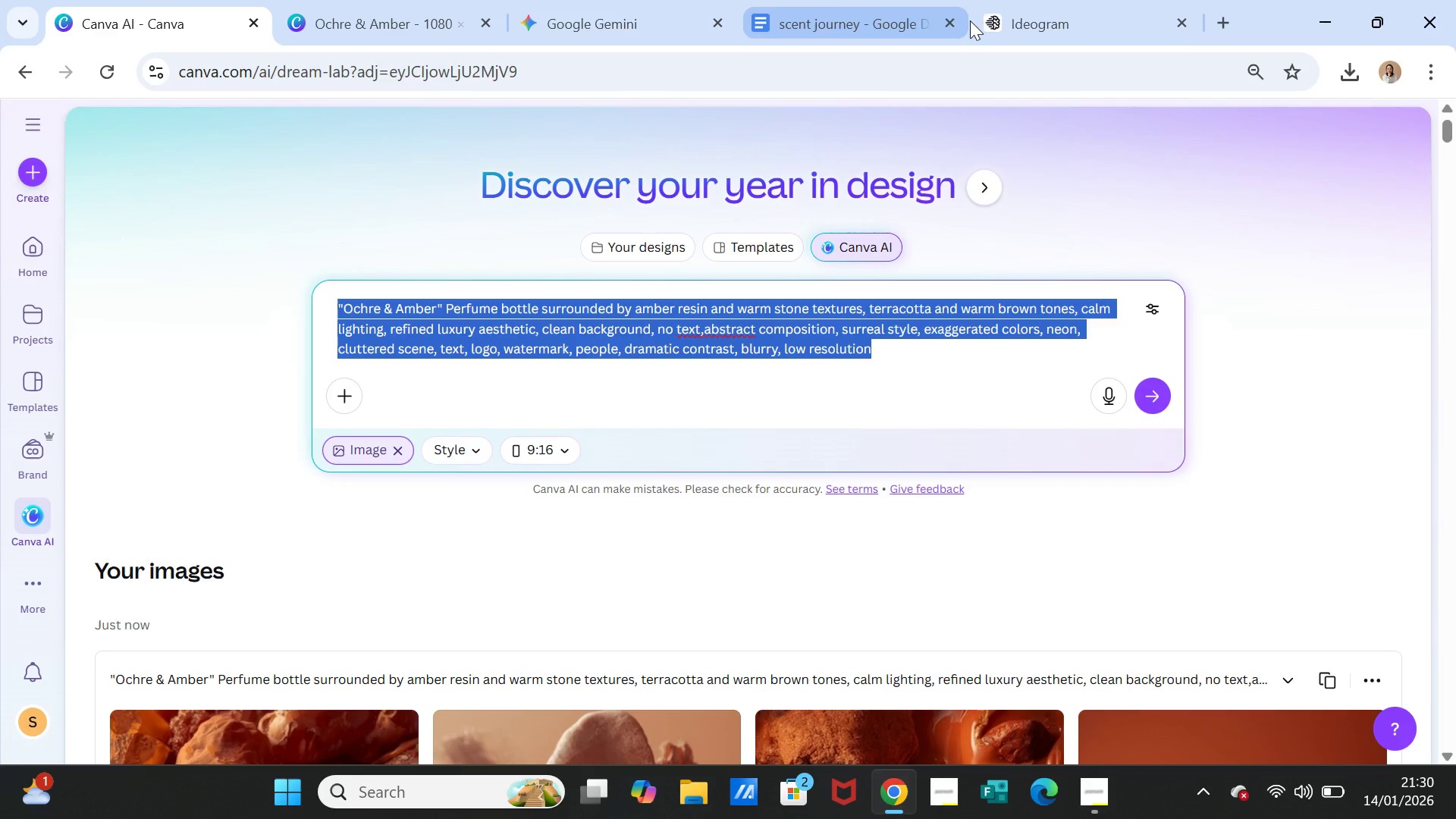 
left_click([1028, 25])
 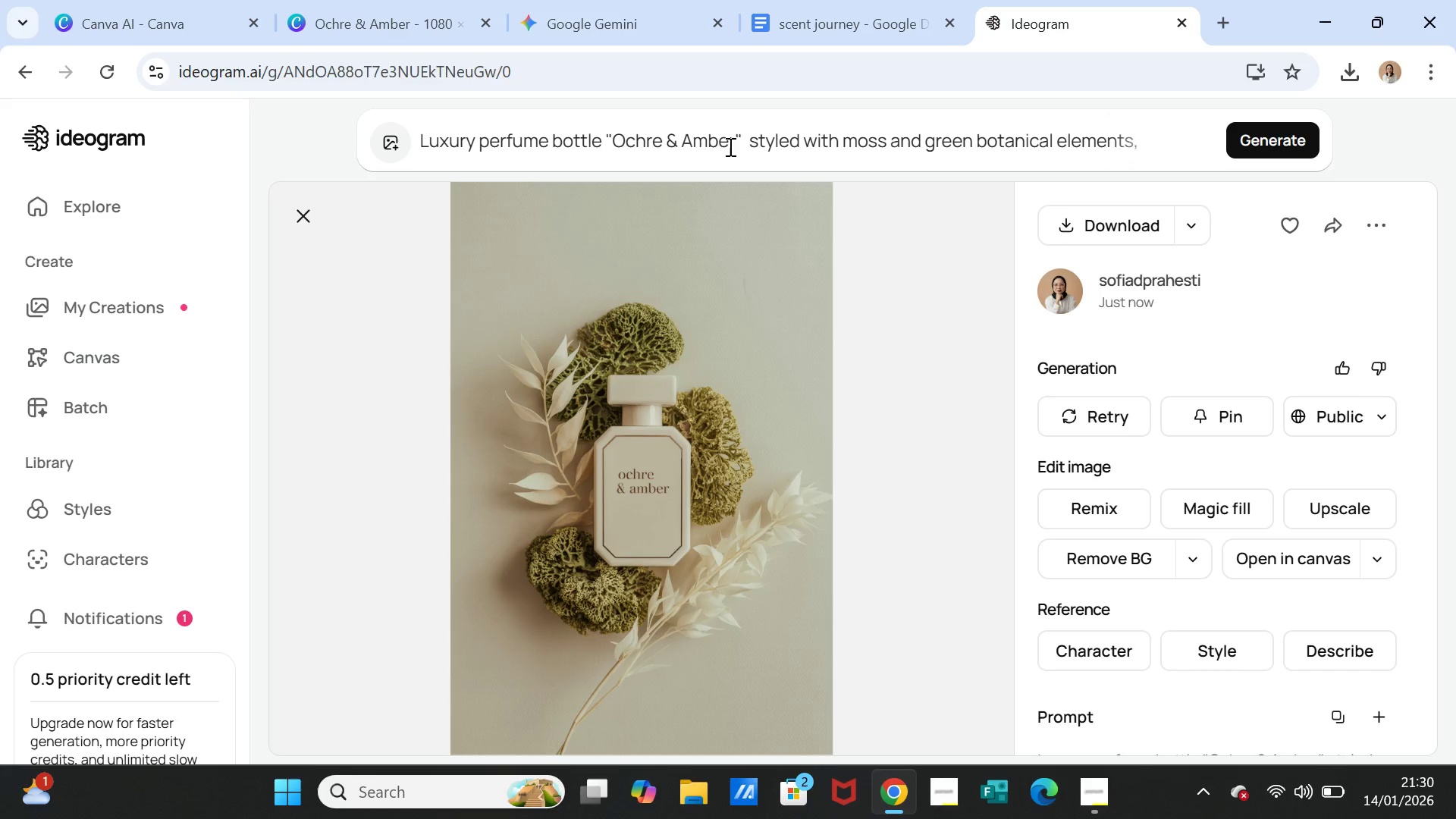 
left_click([732, 138])
 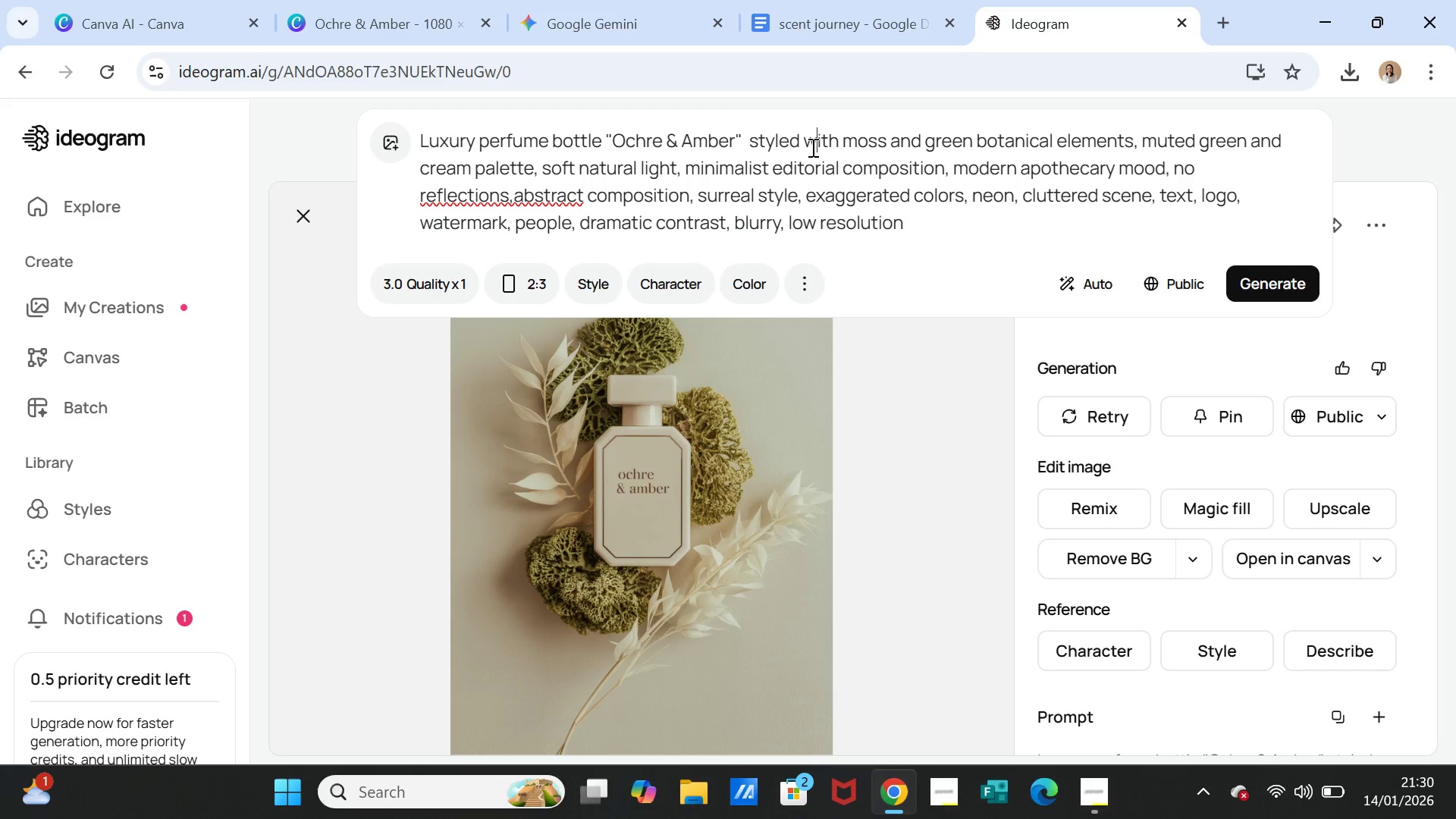 
double_click([811, 147])
 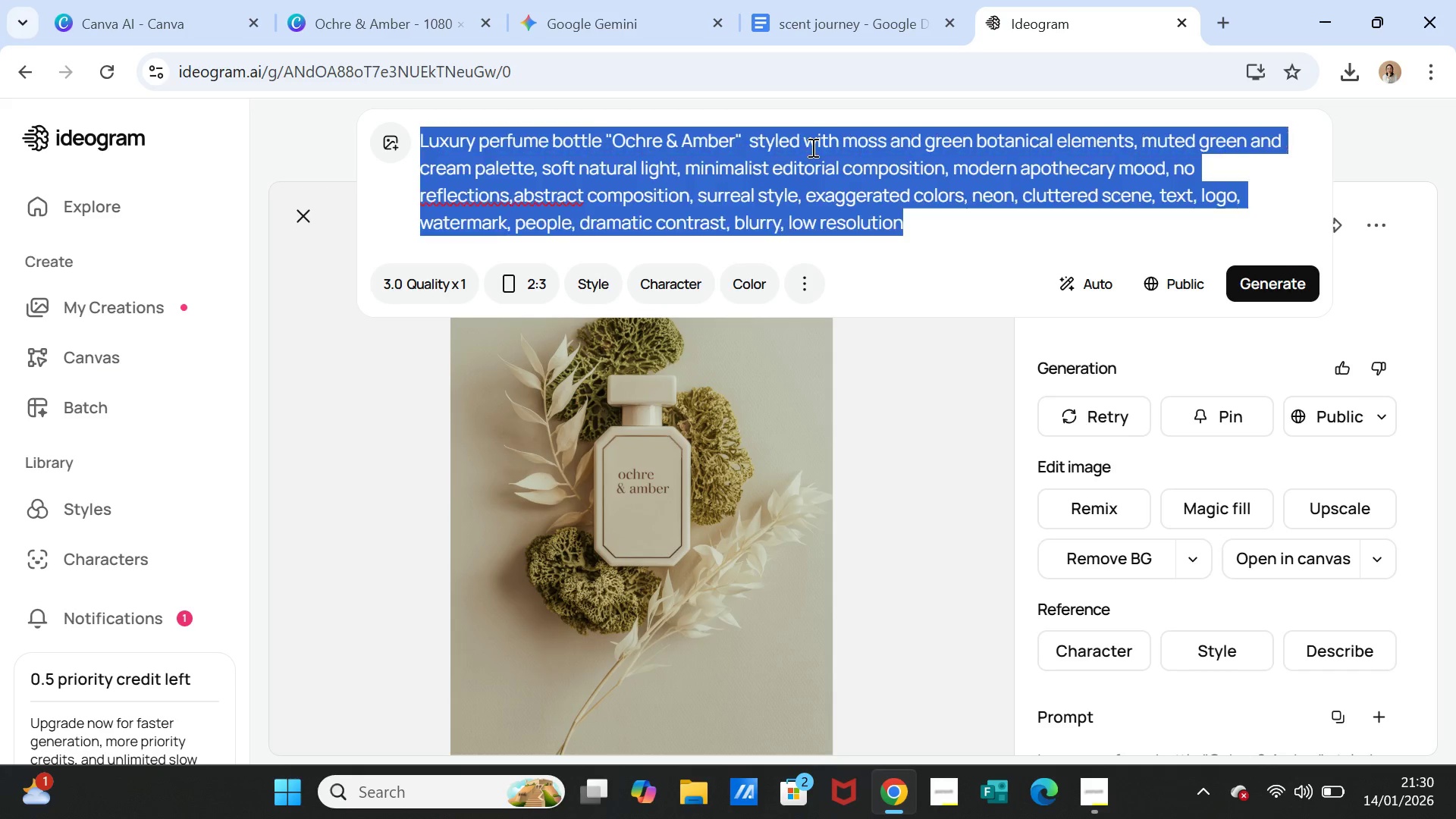 
triple_click([811, 147])
 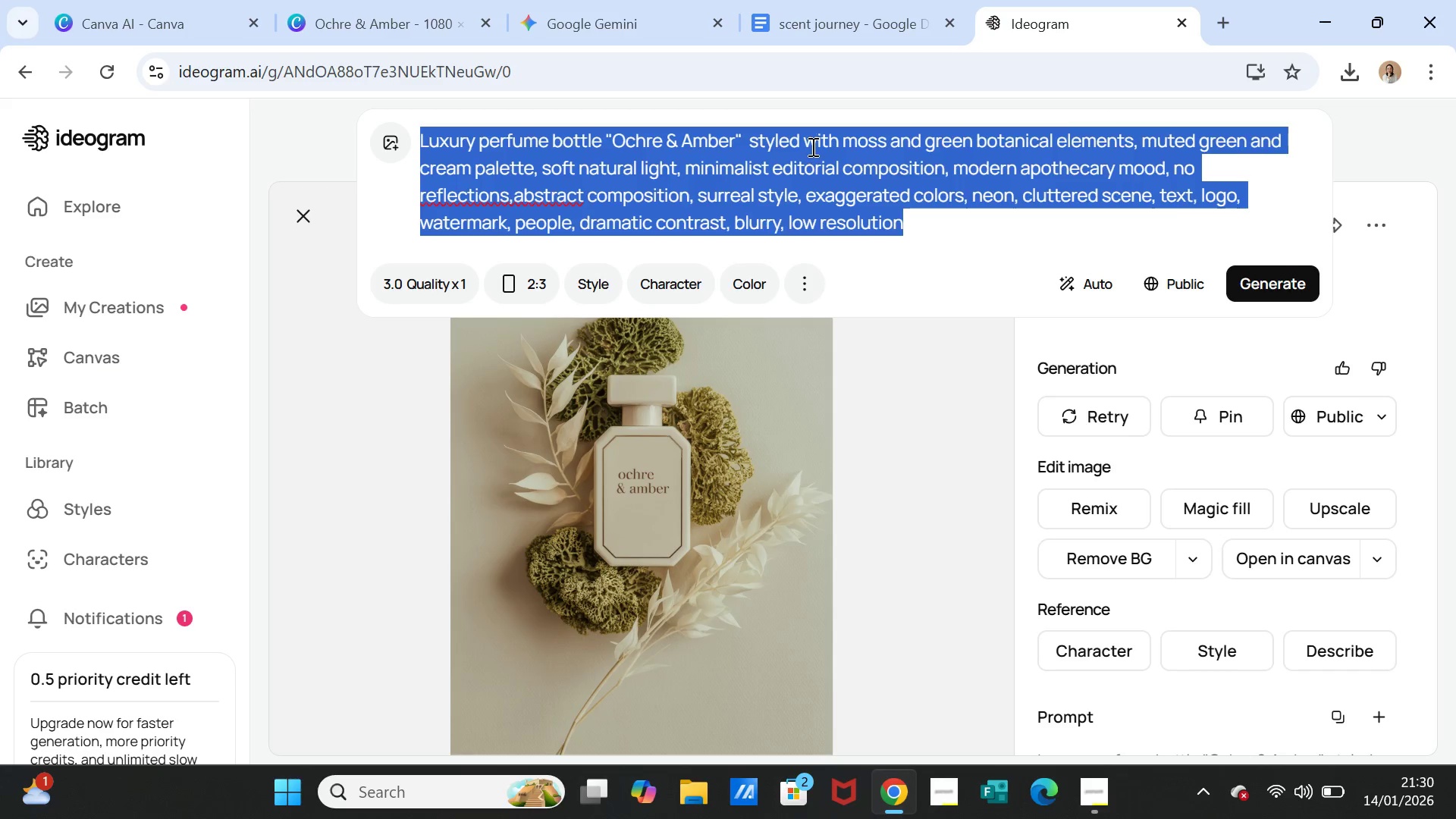 
key(Control+ControlLeft)
 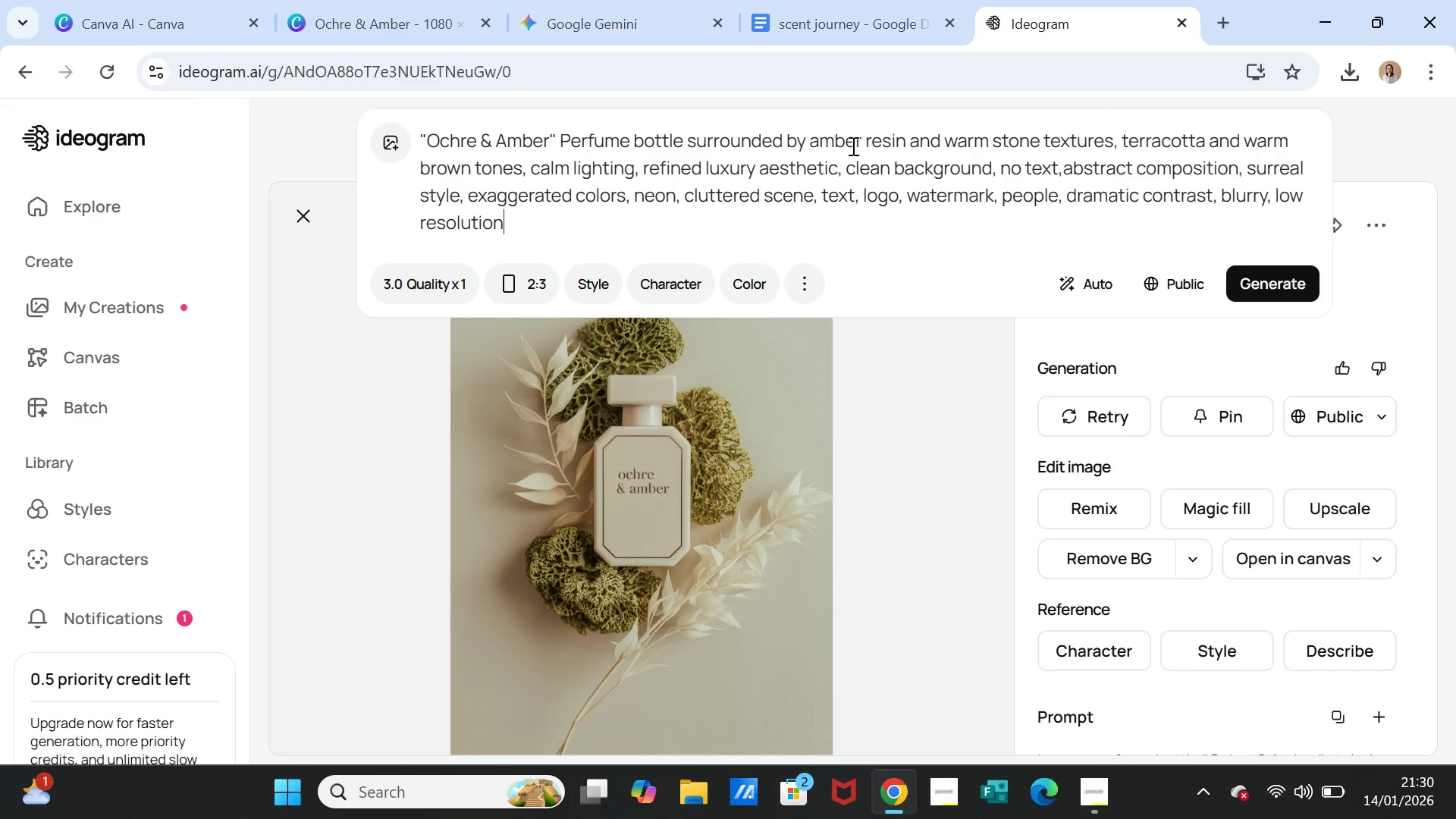 
key(Control+V)
 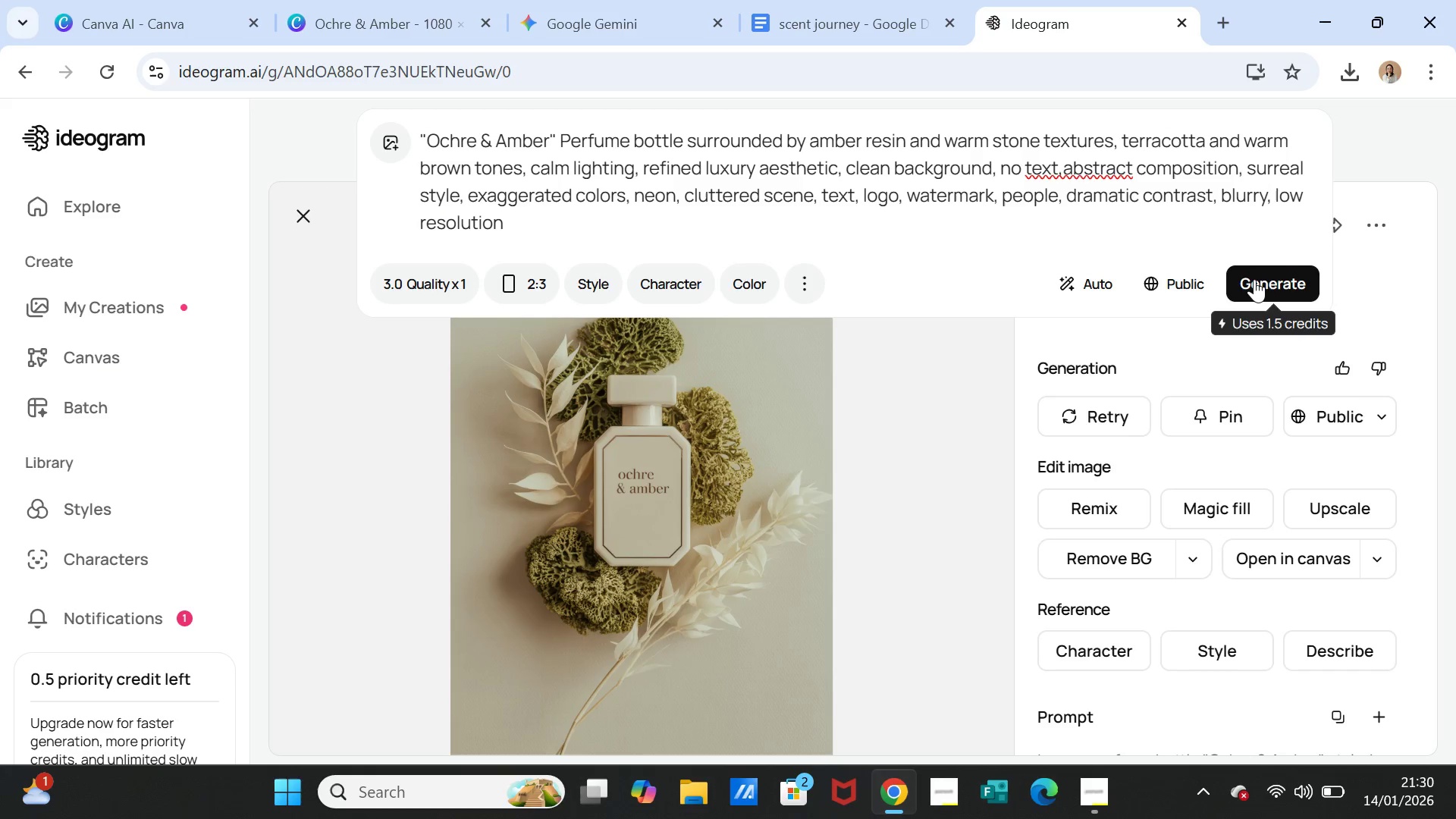 
left_click([1256, 278])
 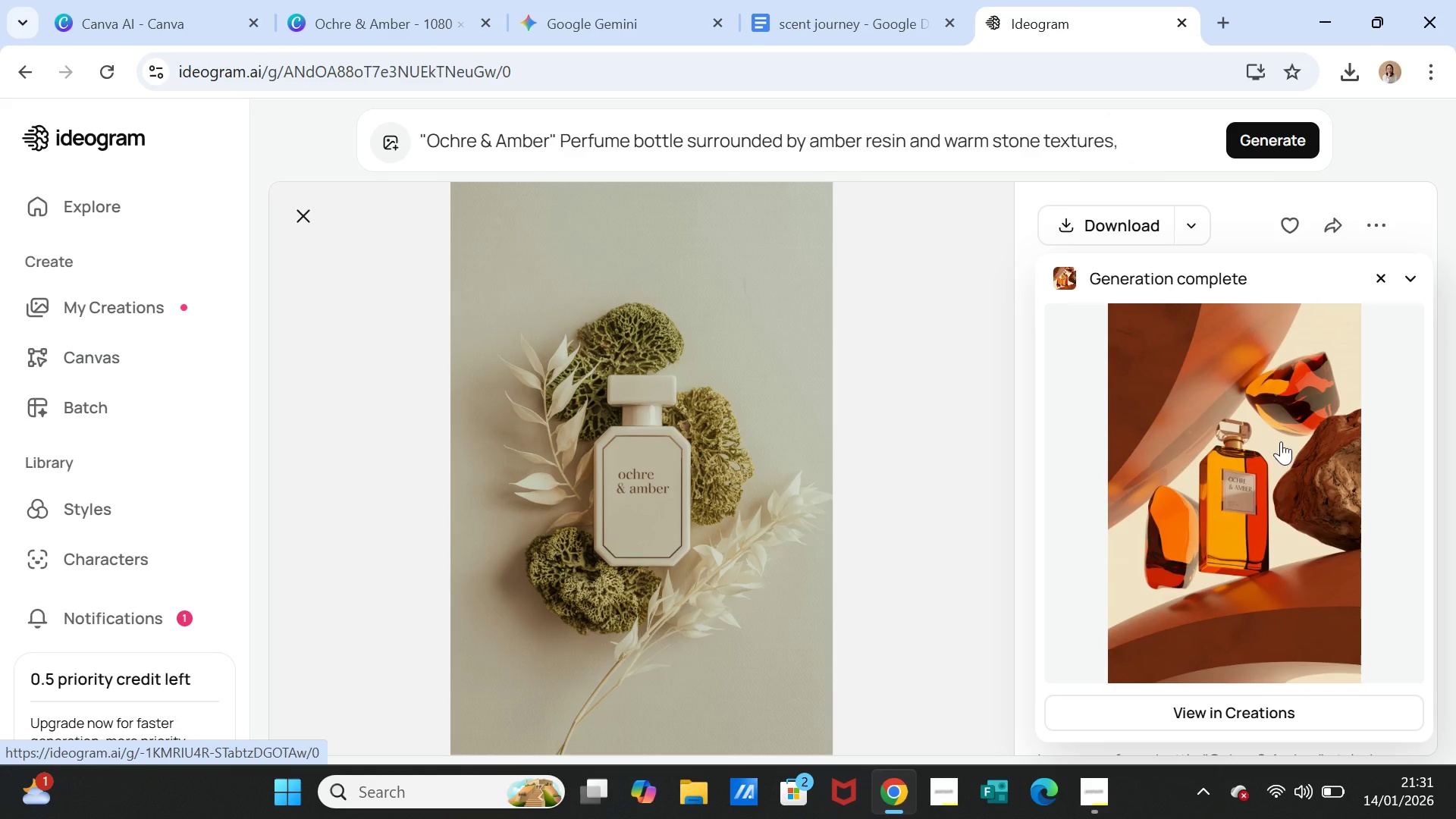 
wait(46.19)
 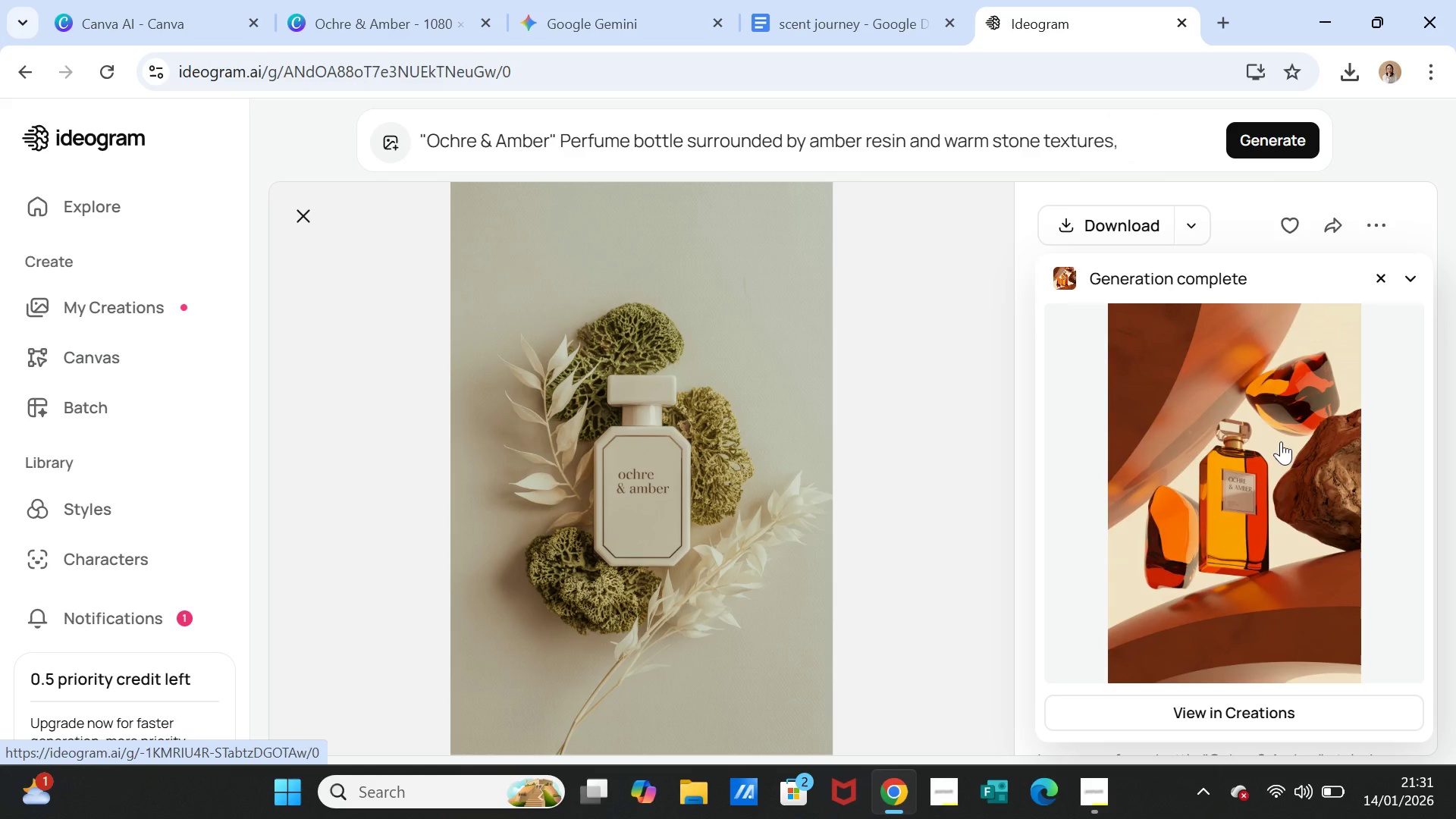 
left_click([1228, 472])
 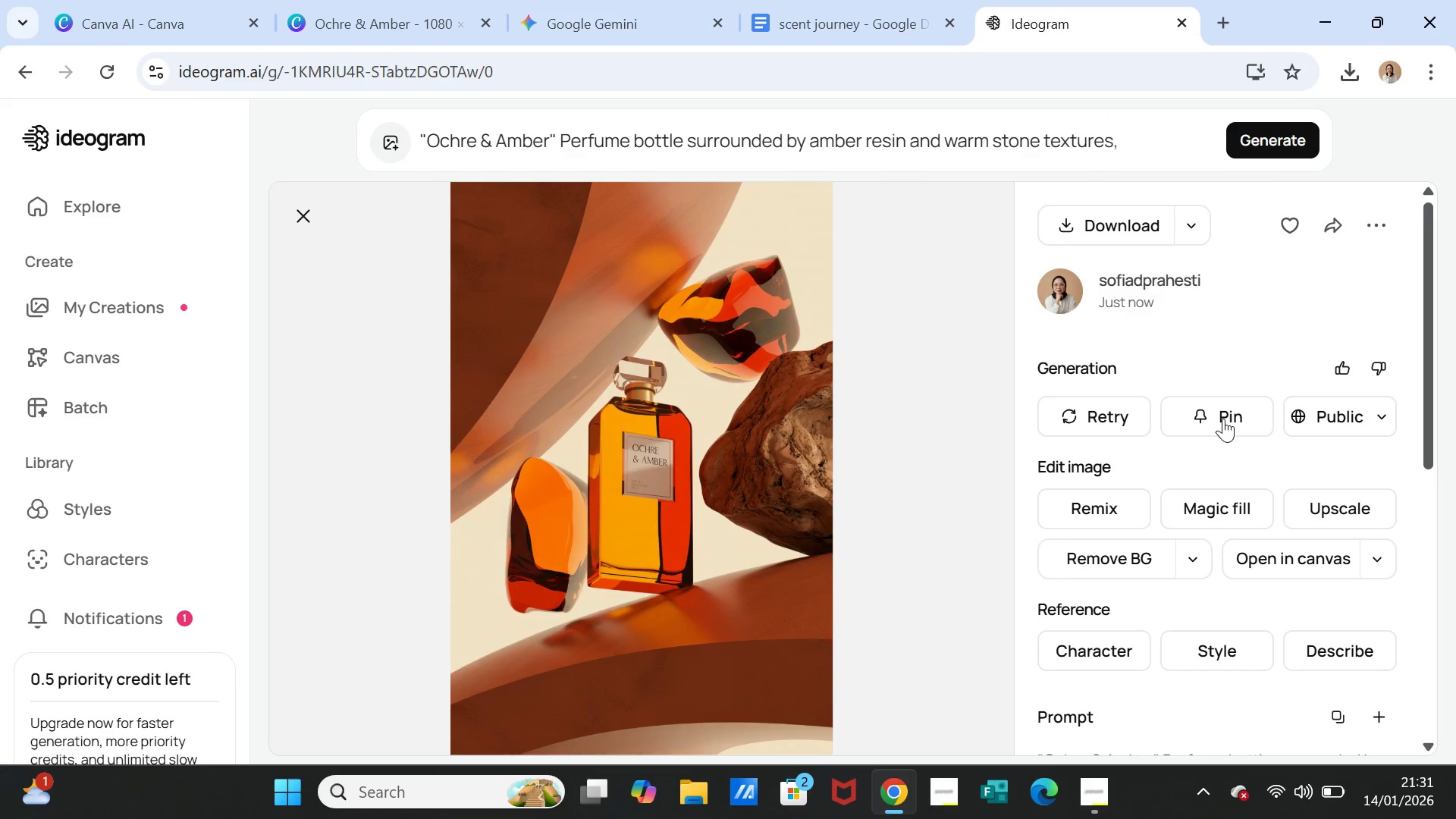 
wait(5.41)
 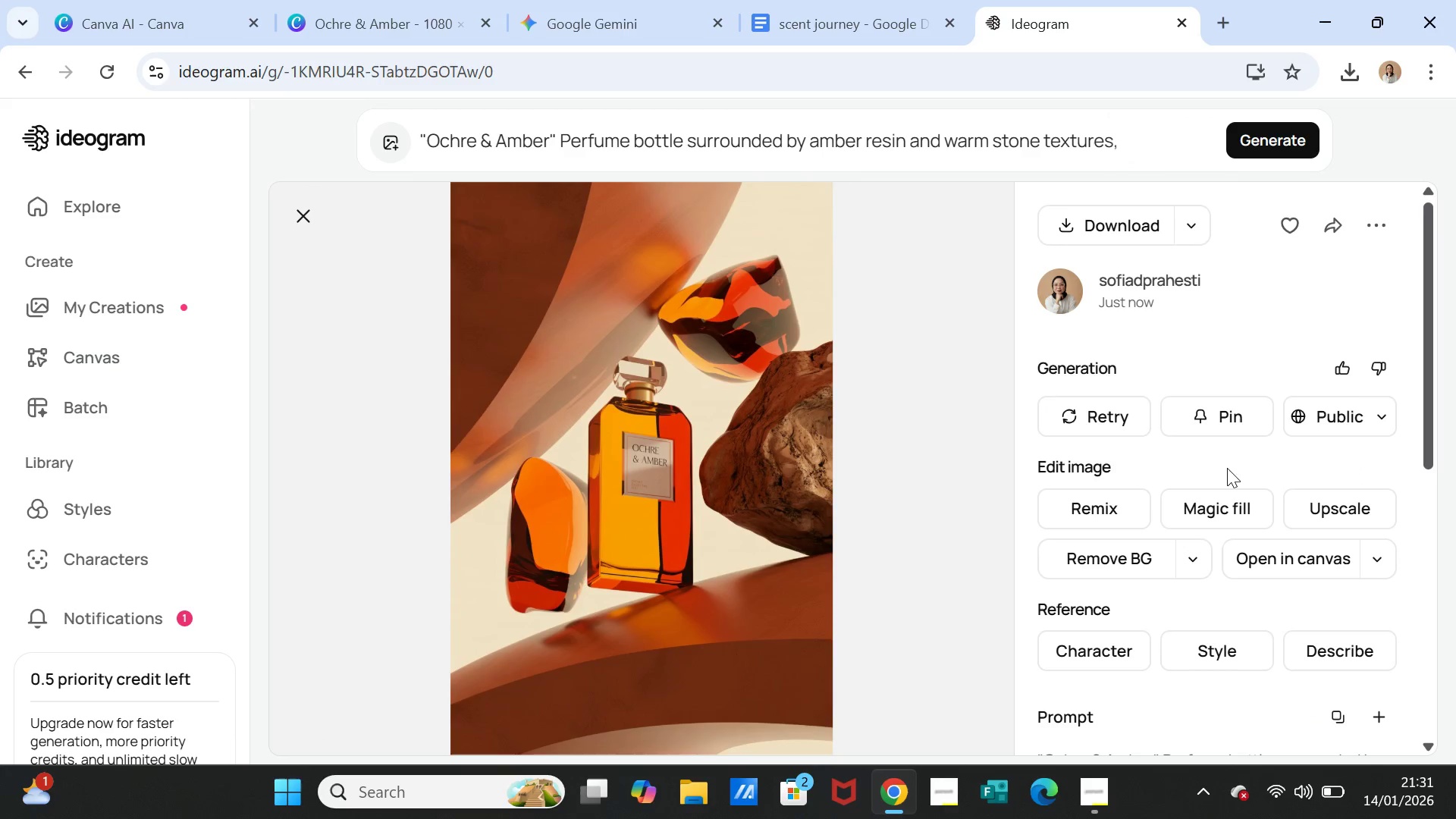 
left_click([1241, 148])
 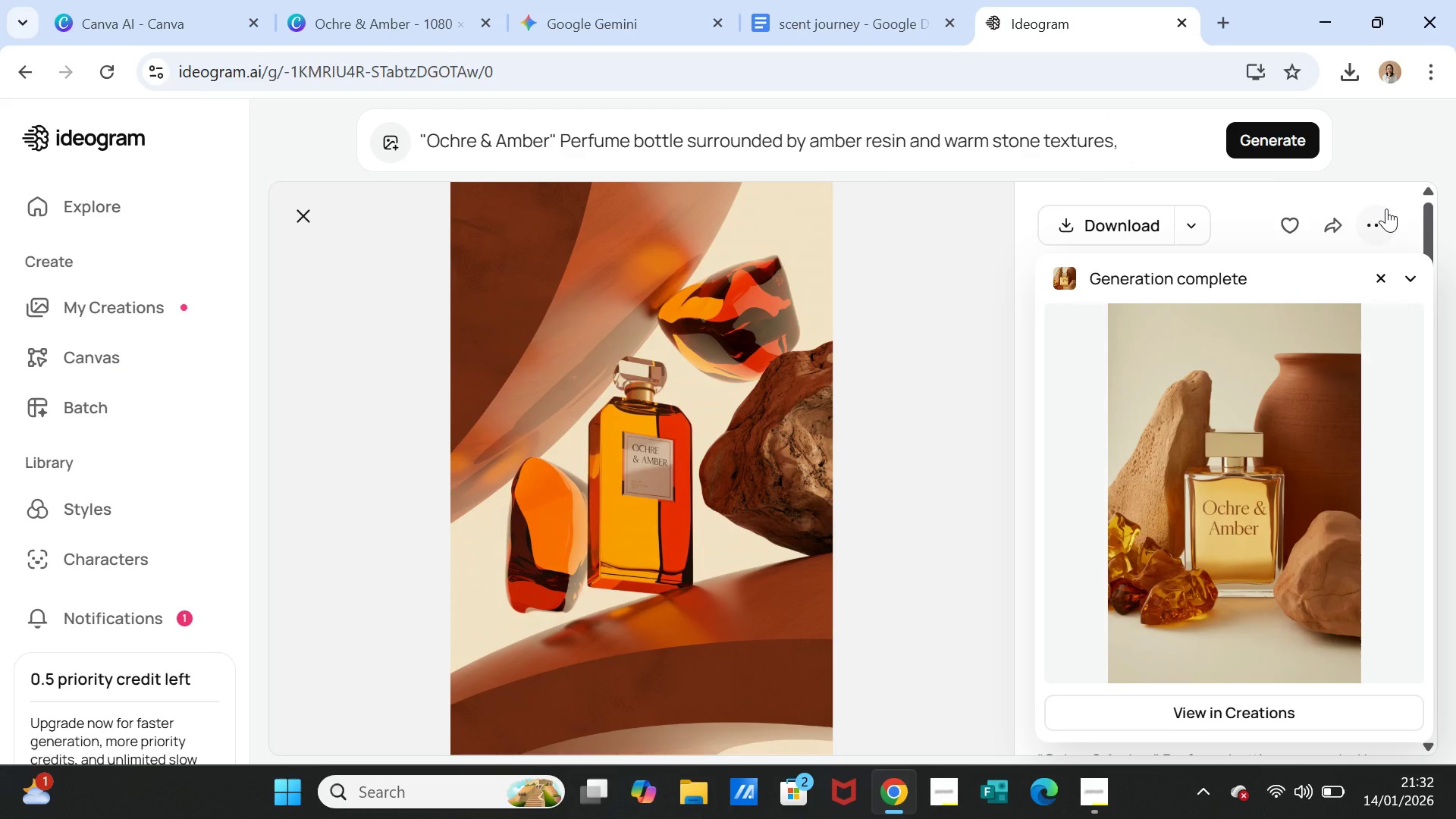 
wait(46.16)
 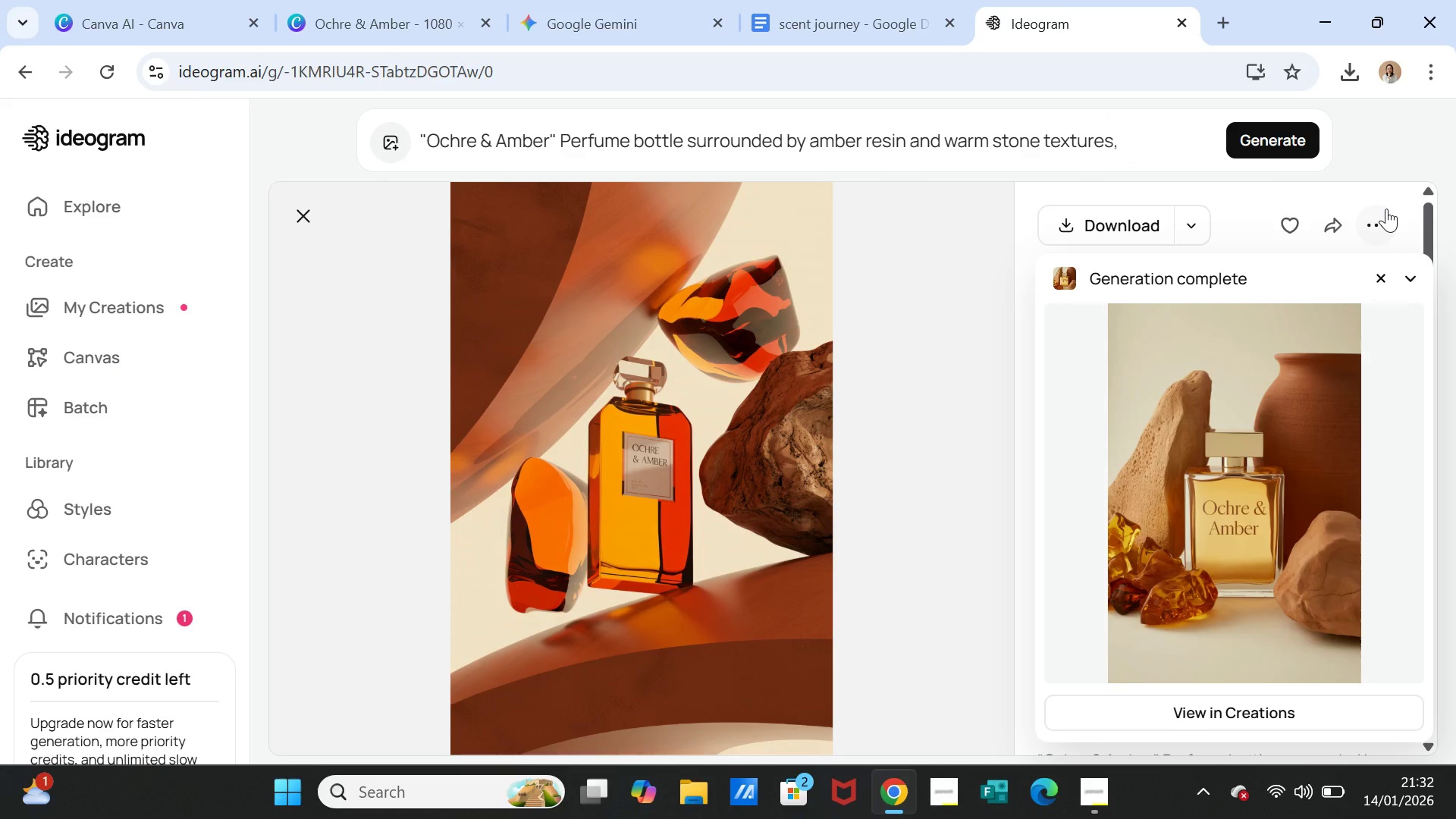 
left_click([1267, 446])
 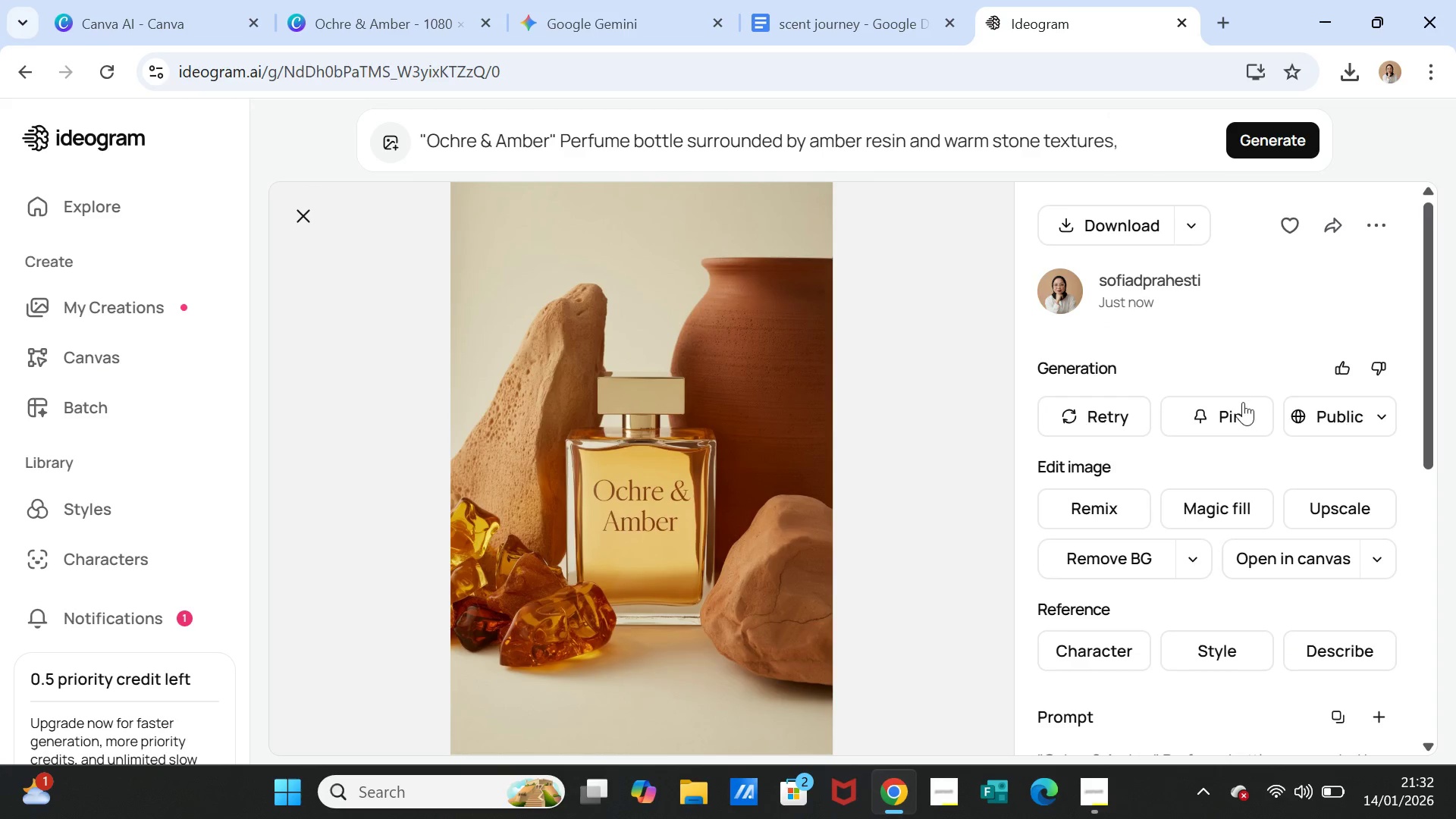 
left_click([1088, 231])
 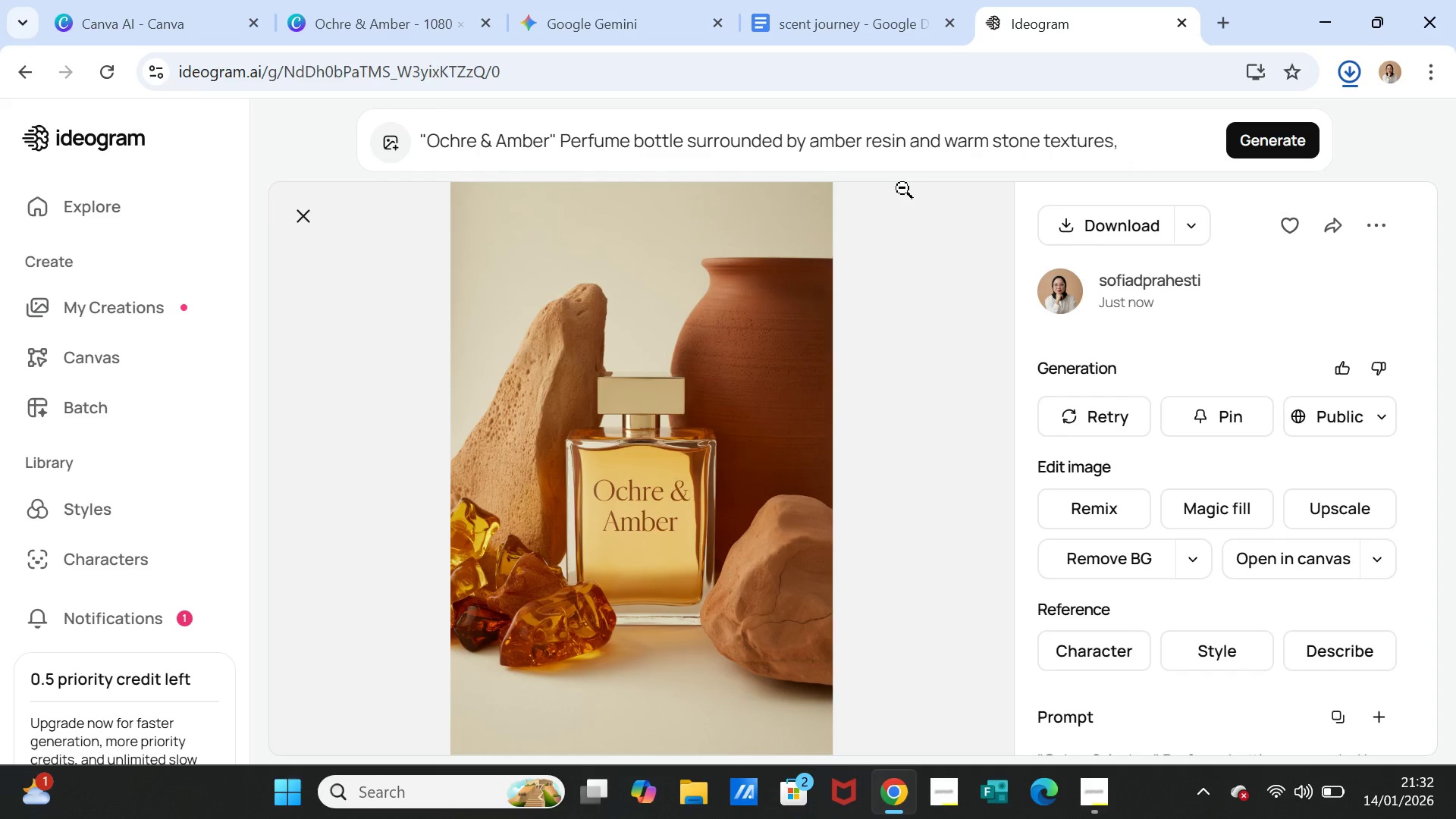 
left_click([349, 32])
 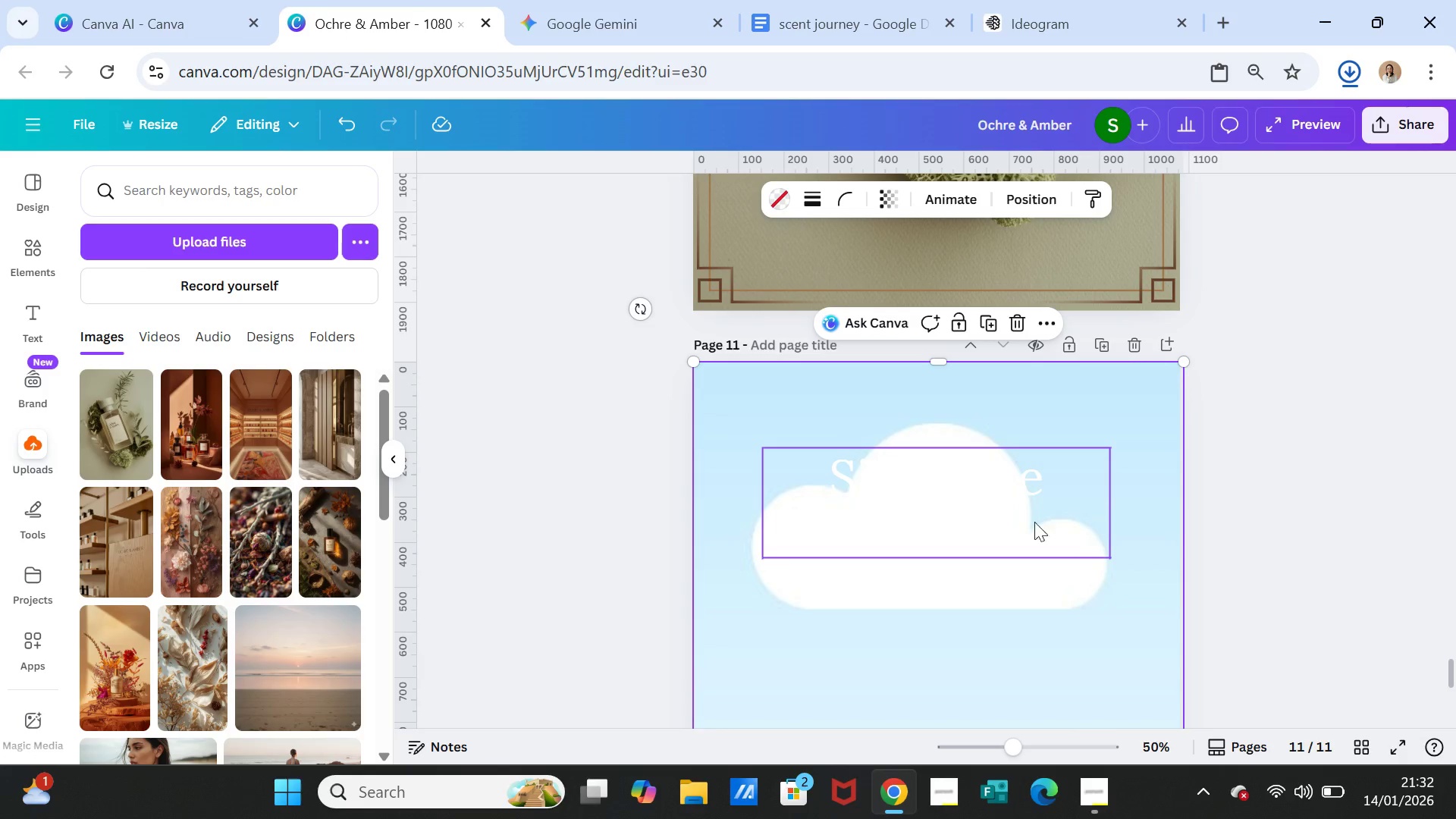 
scroll: coordinate [1093, 542], scroll_direction: down, amount: 2.0
 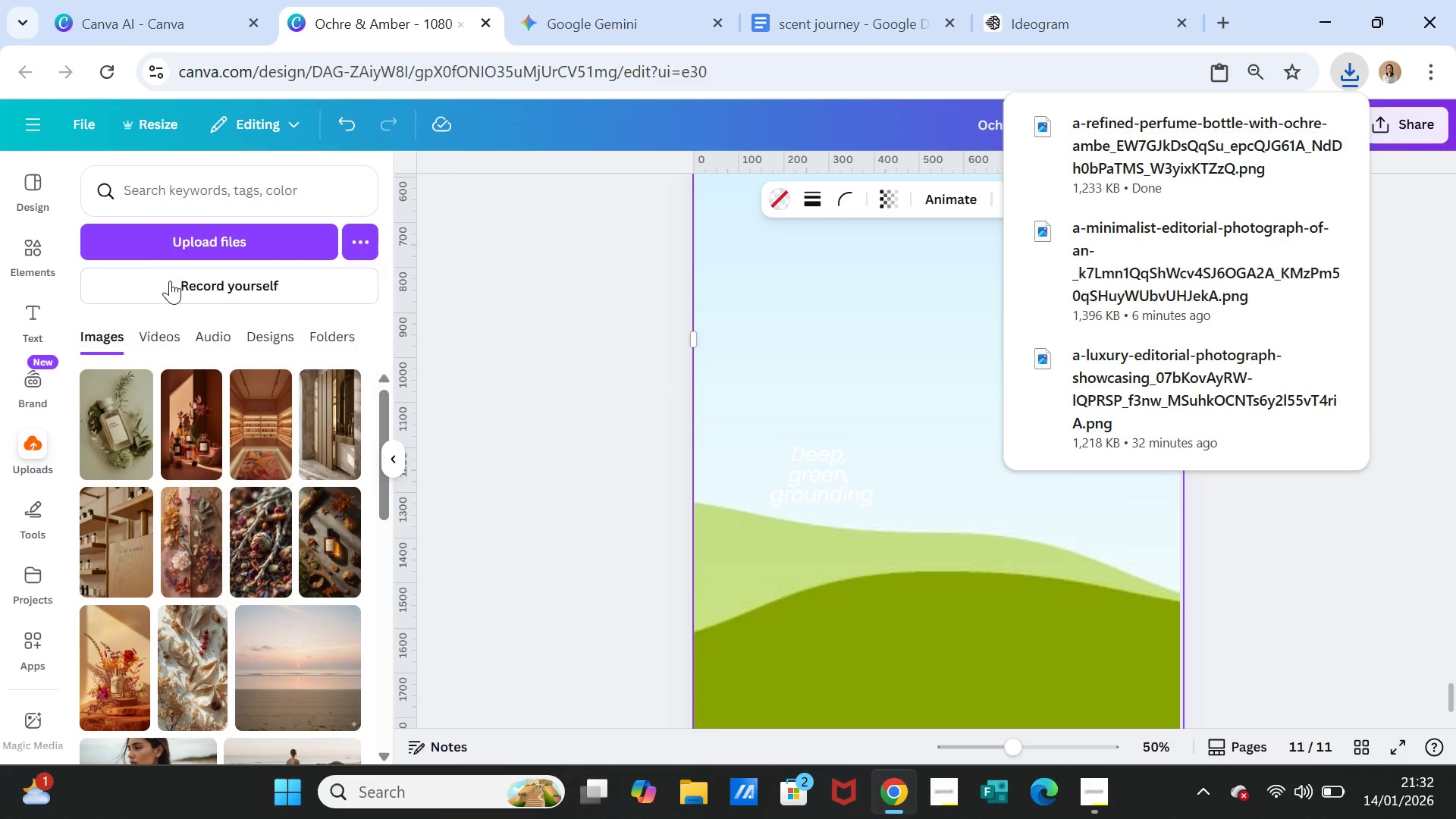 
left_click([175, 244])
 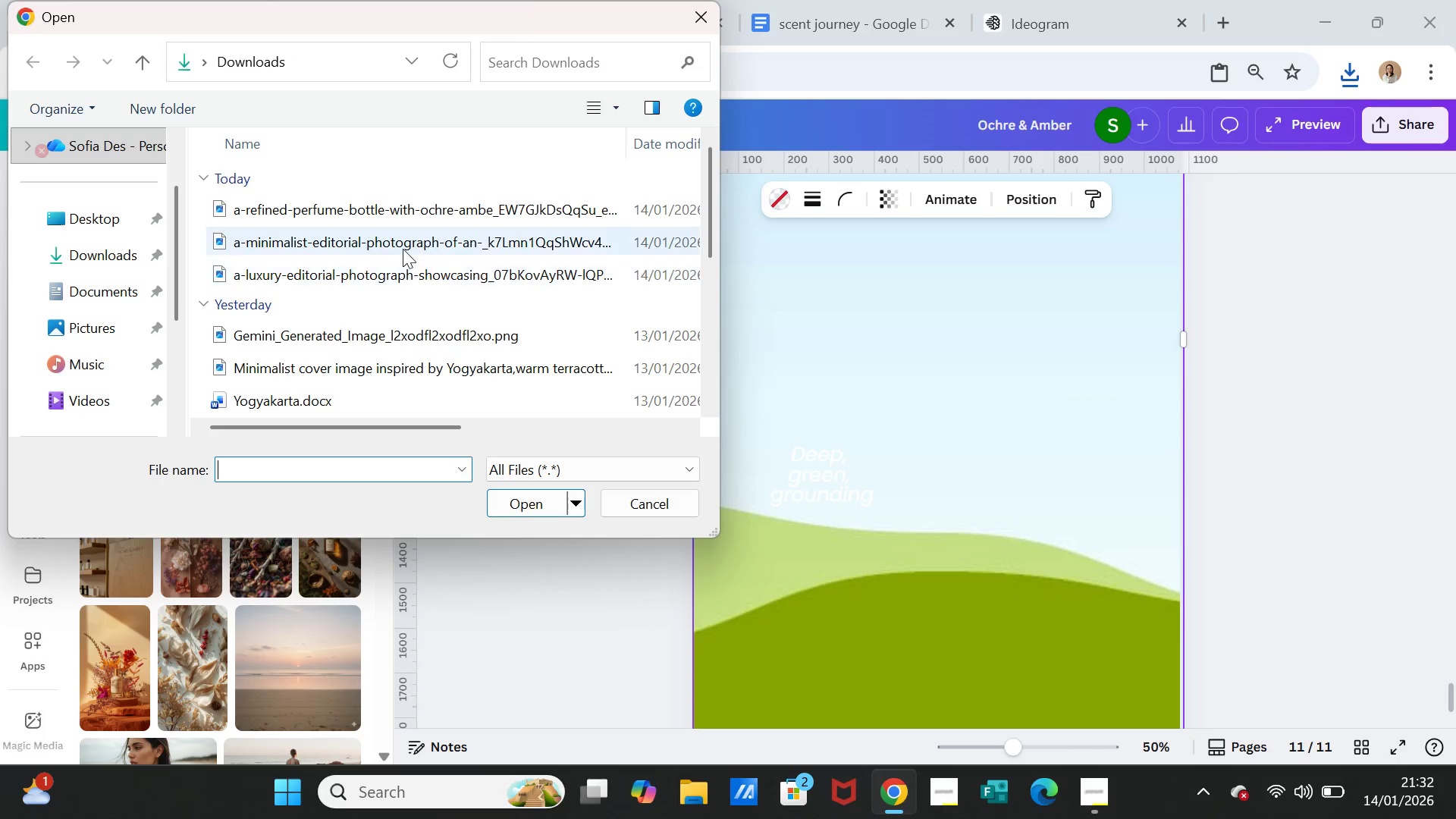 
left_click([396, 206])
 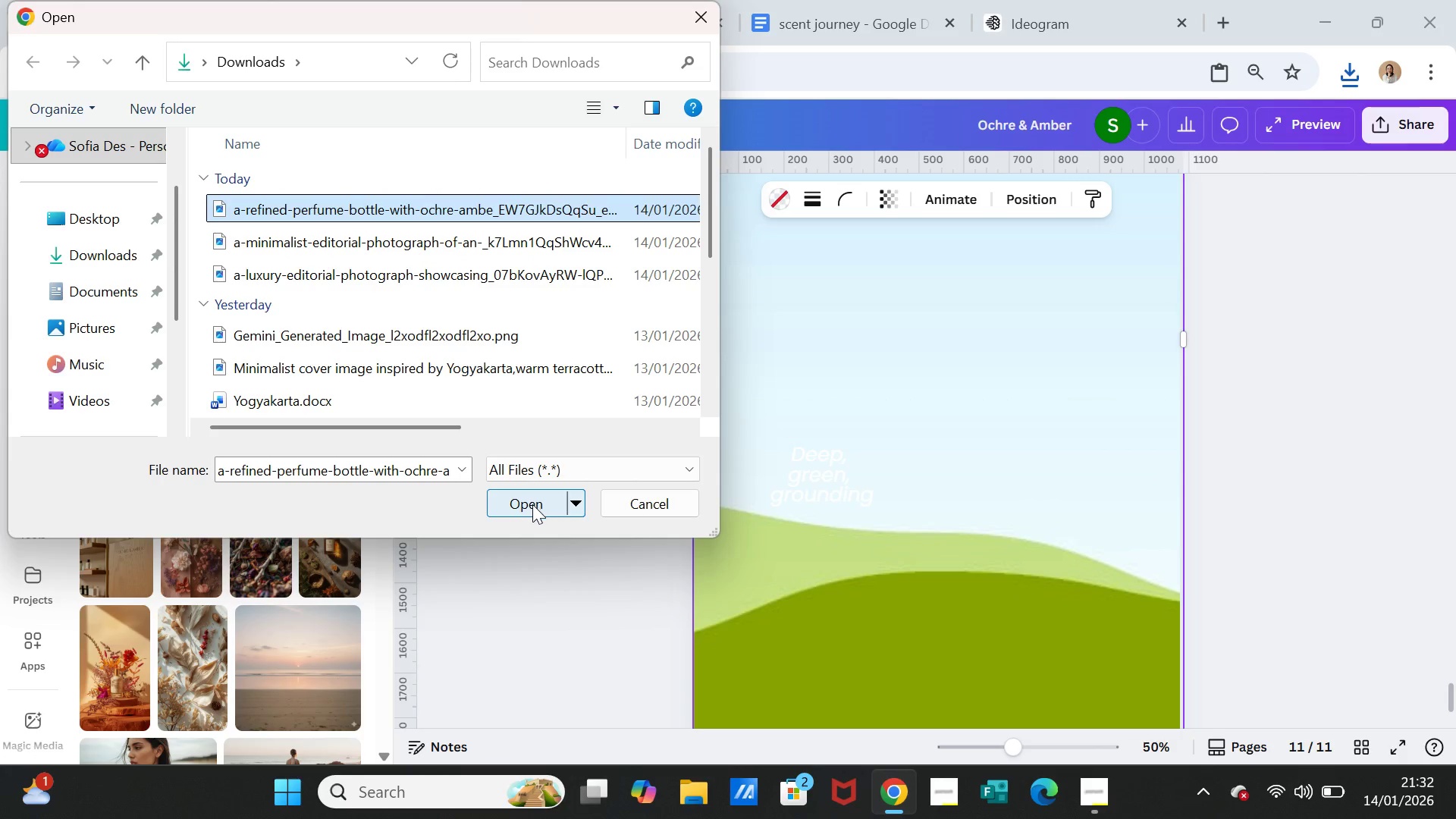 
left_click([532, 504])
 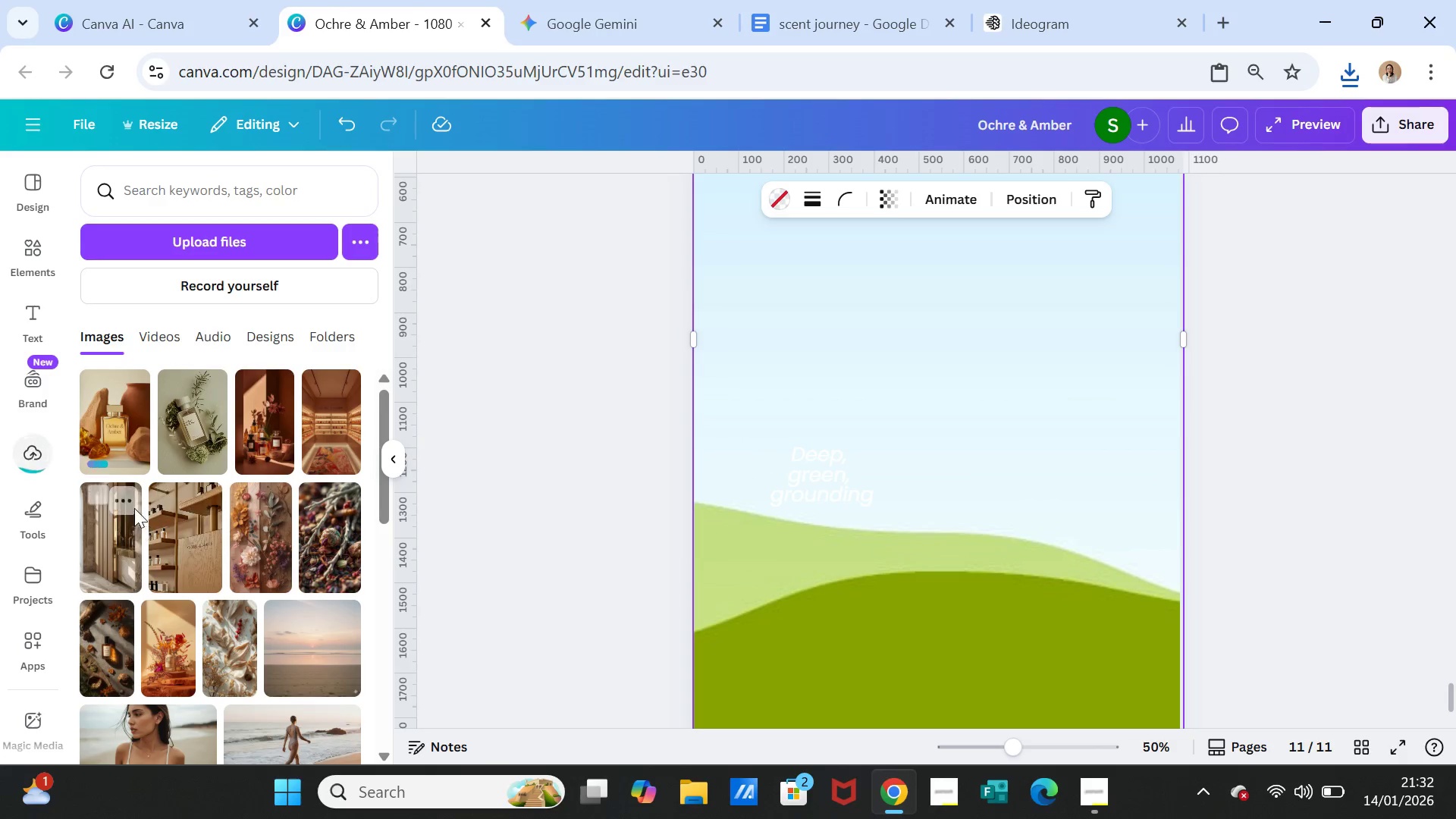 
left_click([110, 424])
 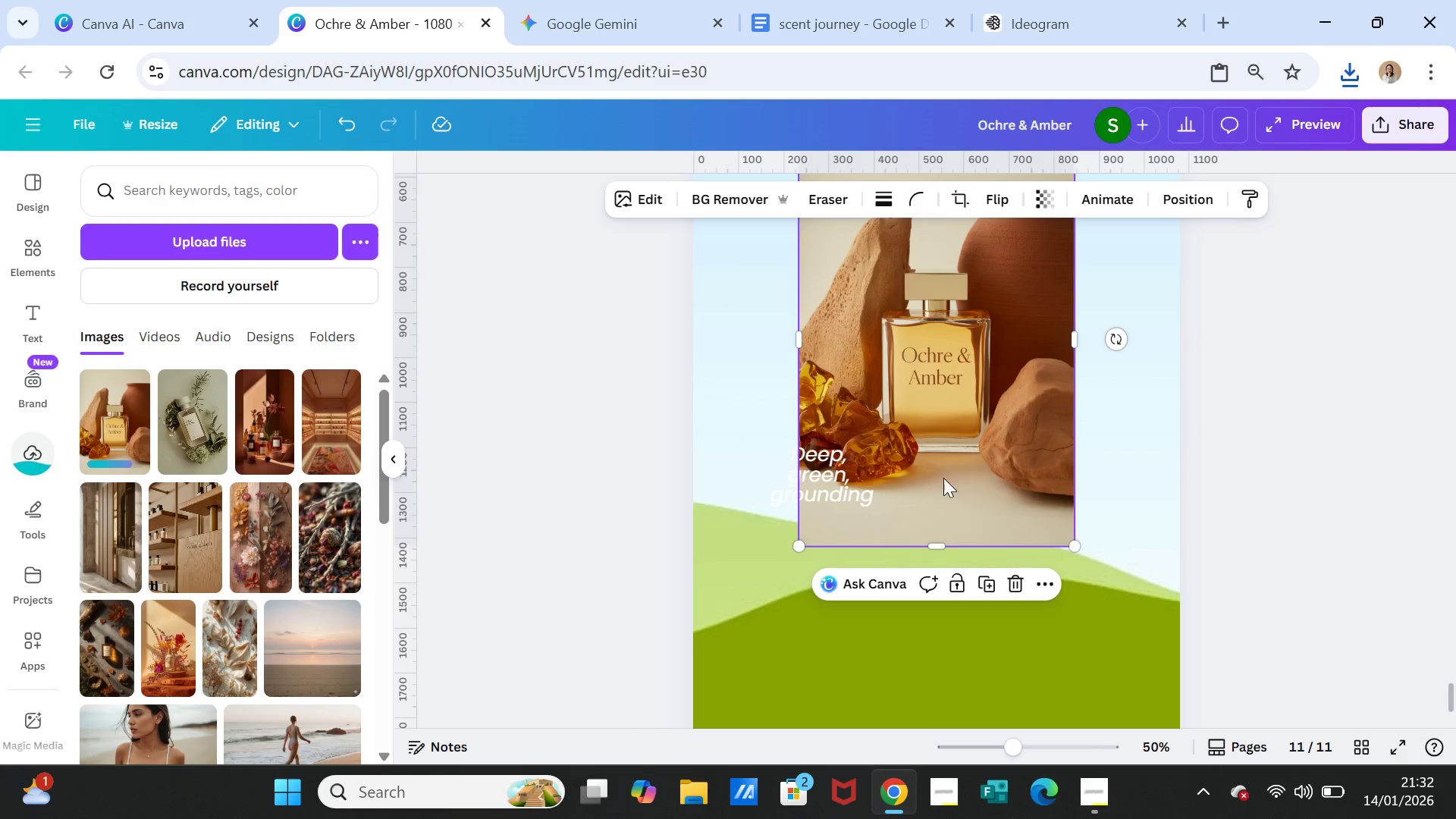 
left_click_drag(start_coordinate=[941, 466], to_coordinate=[937, 490])
 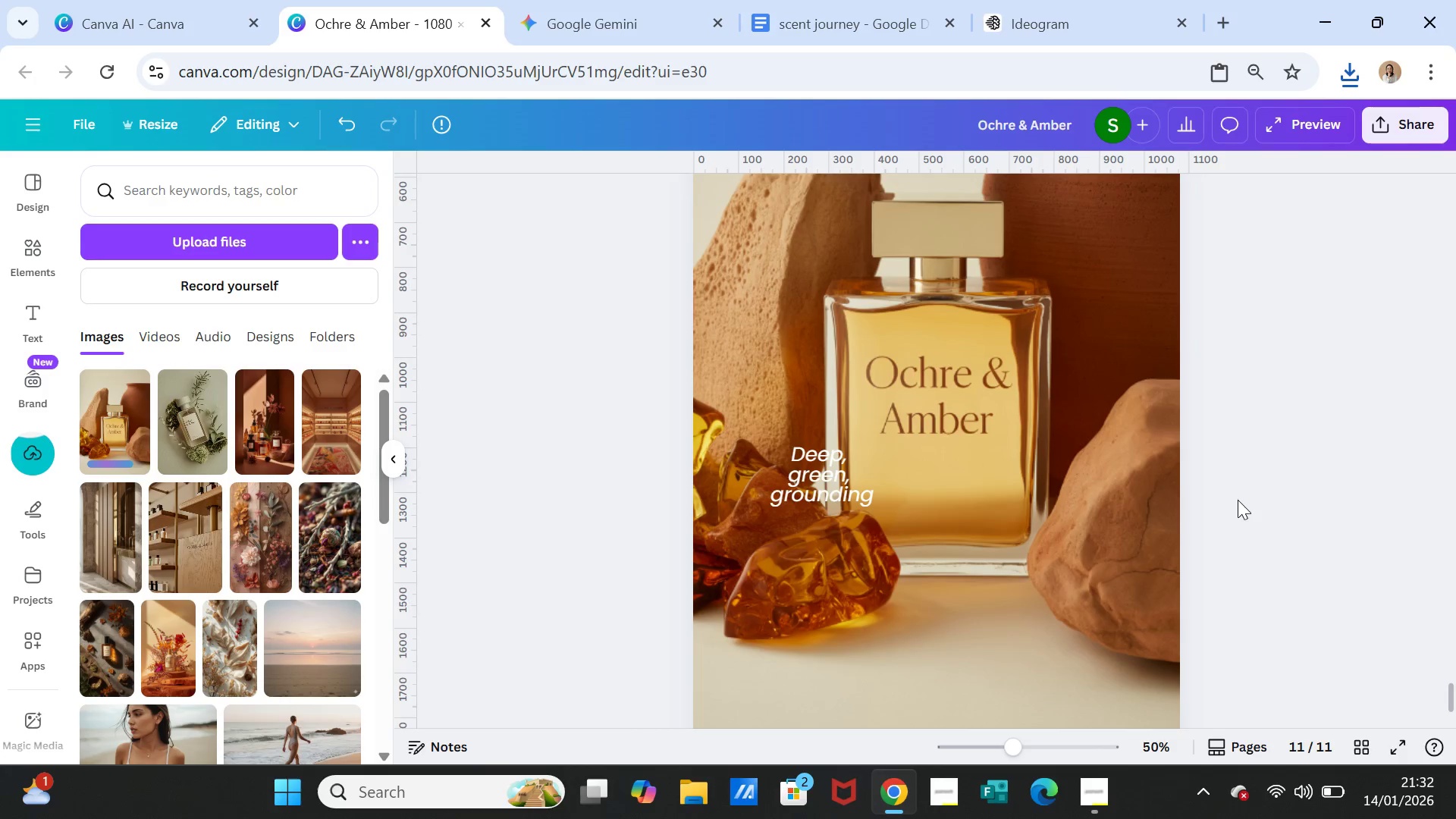 
scroll: coordinate [1238, 500], scroll_direction: up, amount: 1.0
 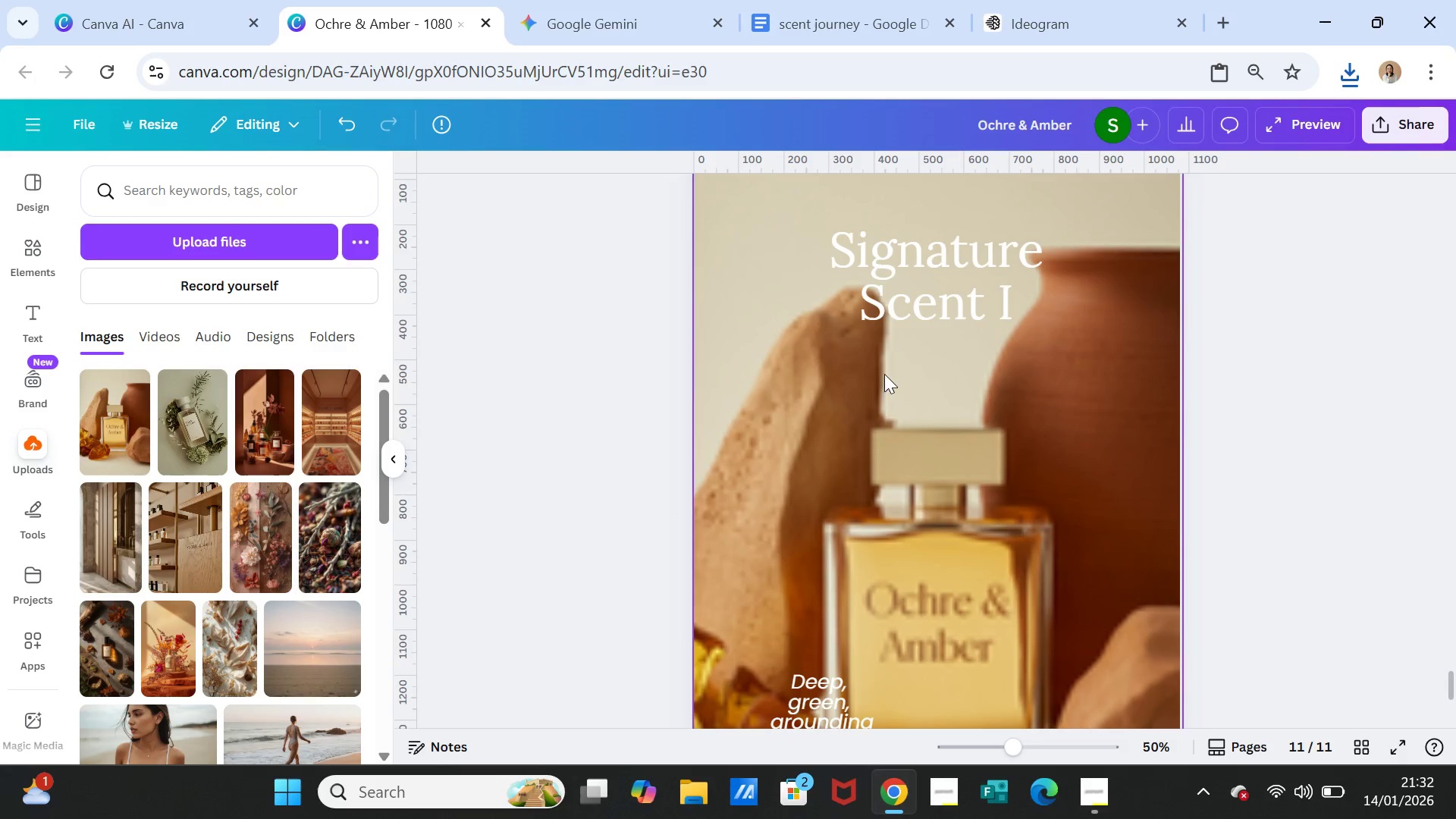 
left_click([850, 17])
 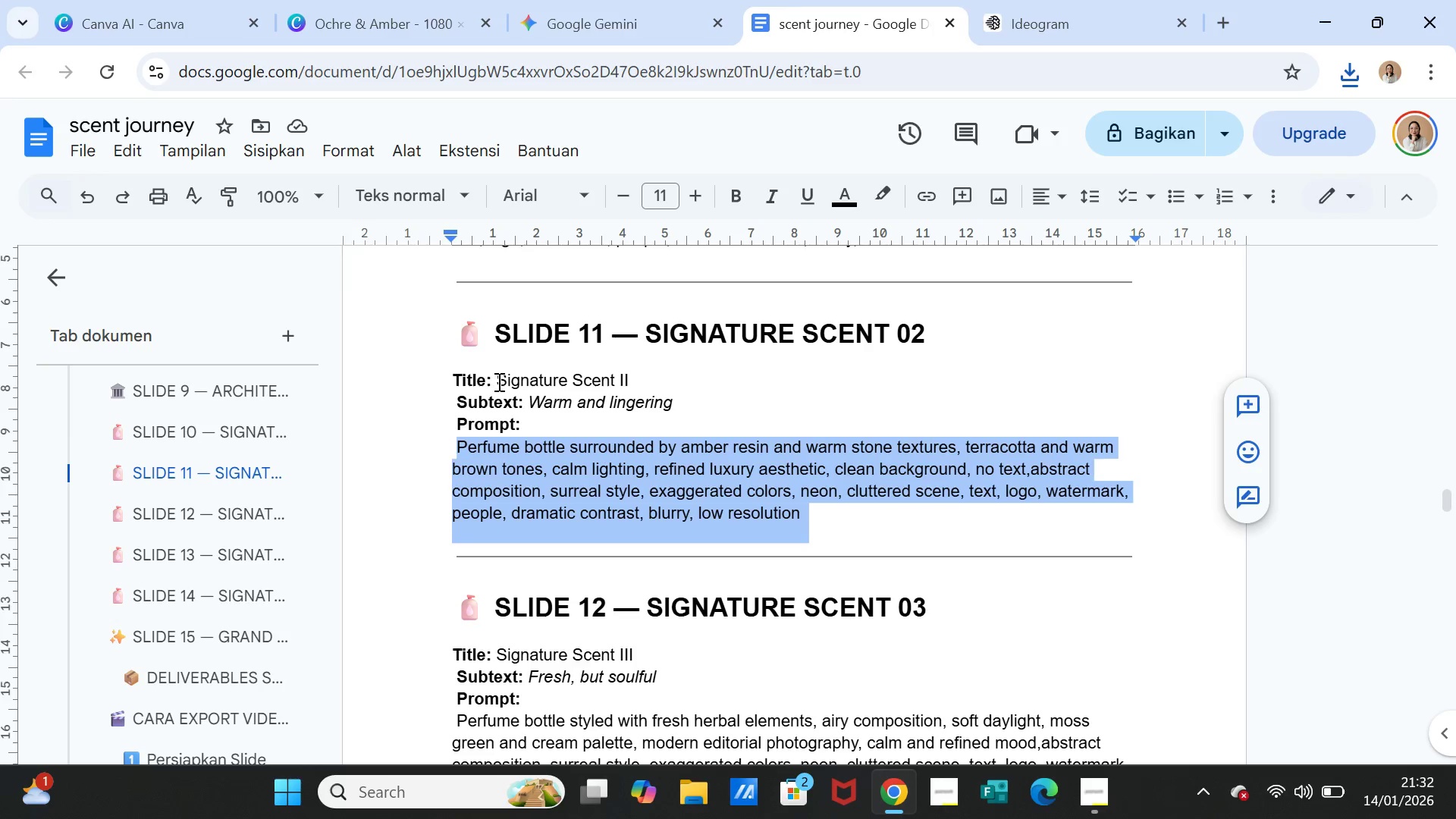 
left_click_drag(start_coordinate=[497, 381], to_coordinate=[628, 381])
 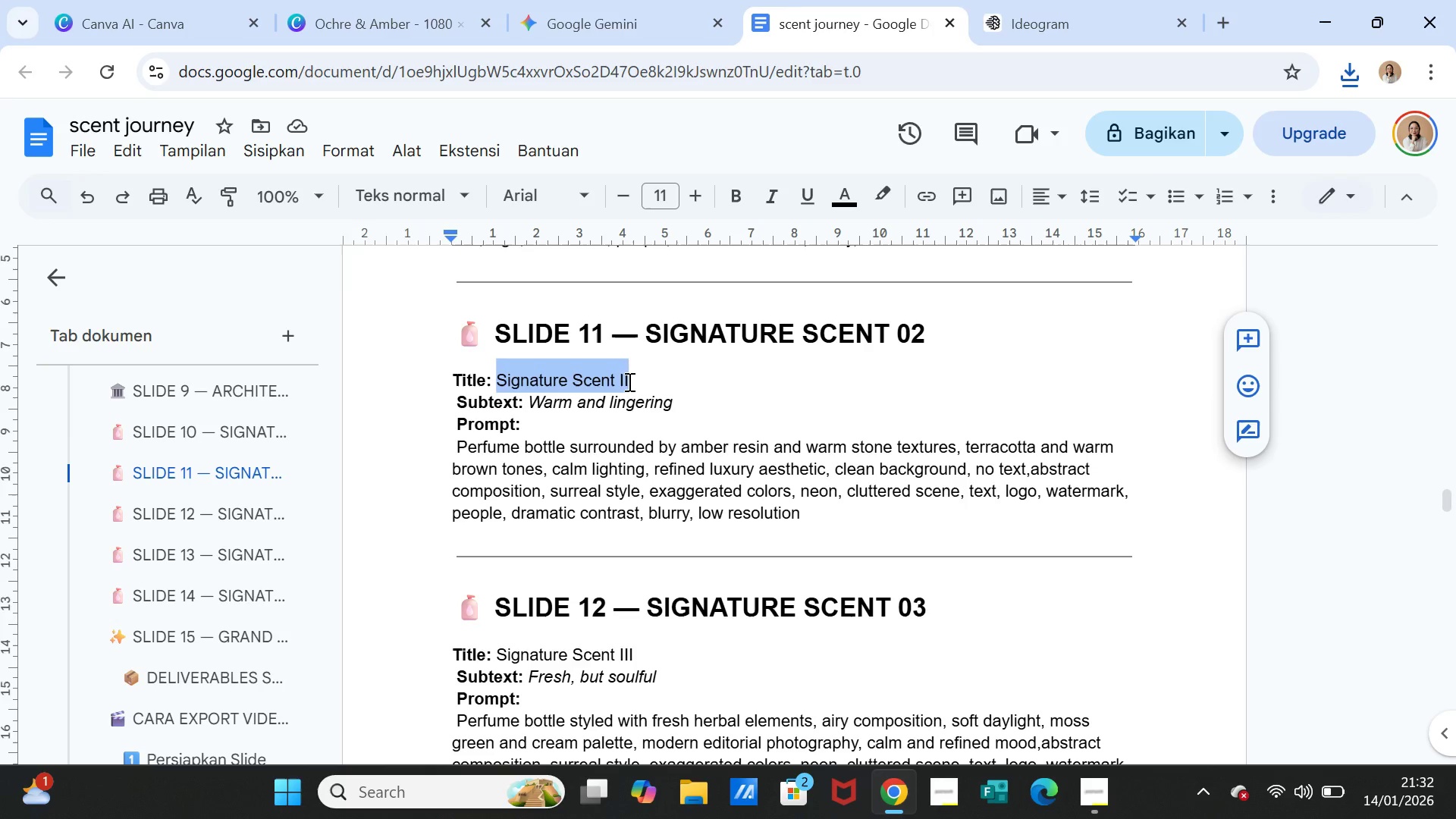 
key(Control+C)
 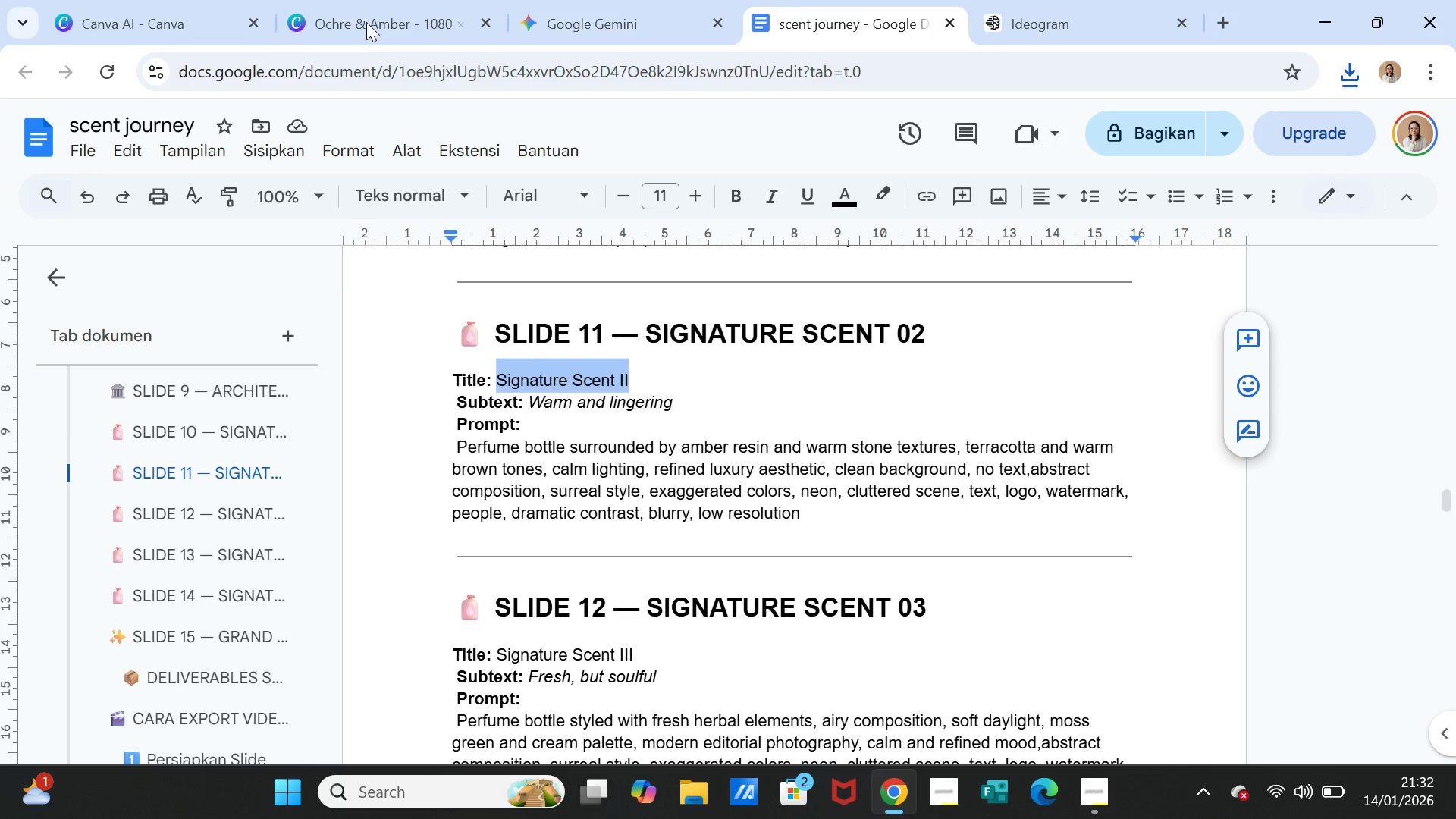 
left_click([366, 22])
 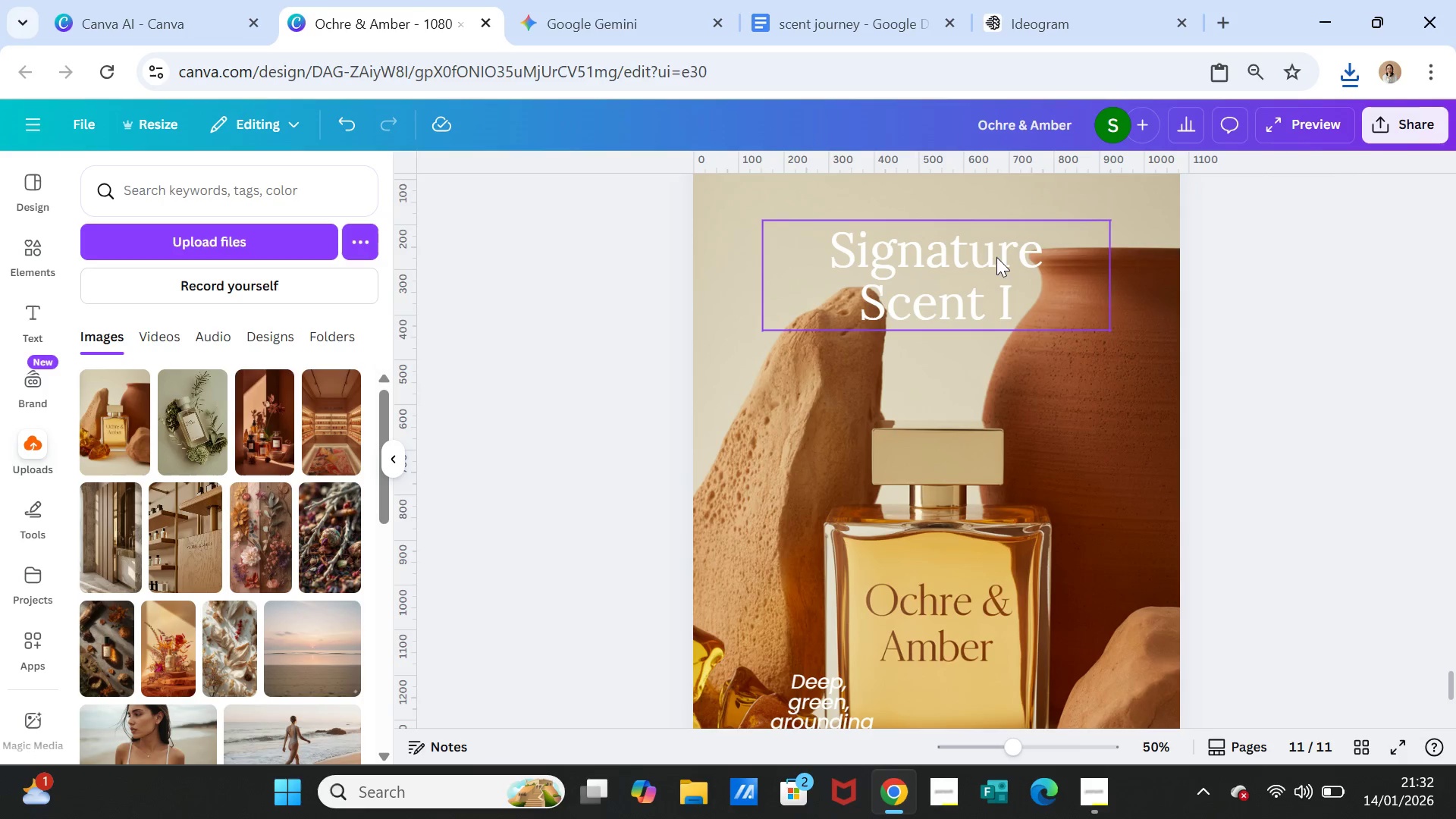 
double_click([993, 250])
 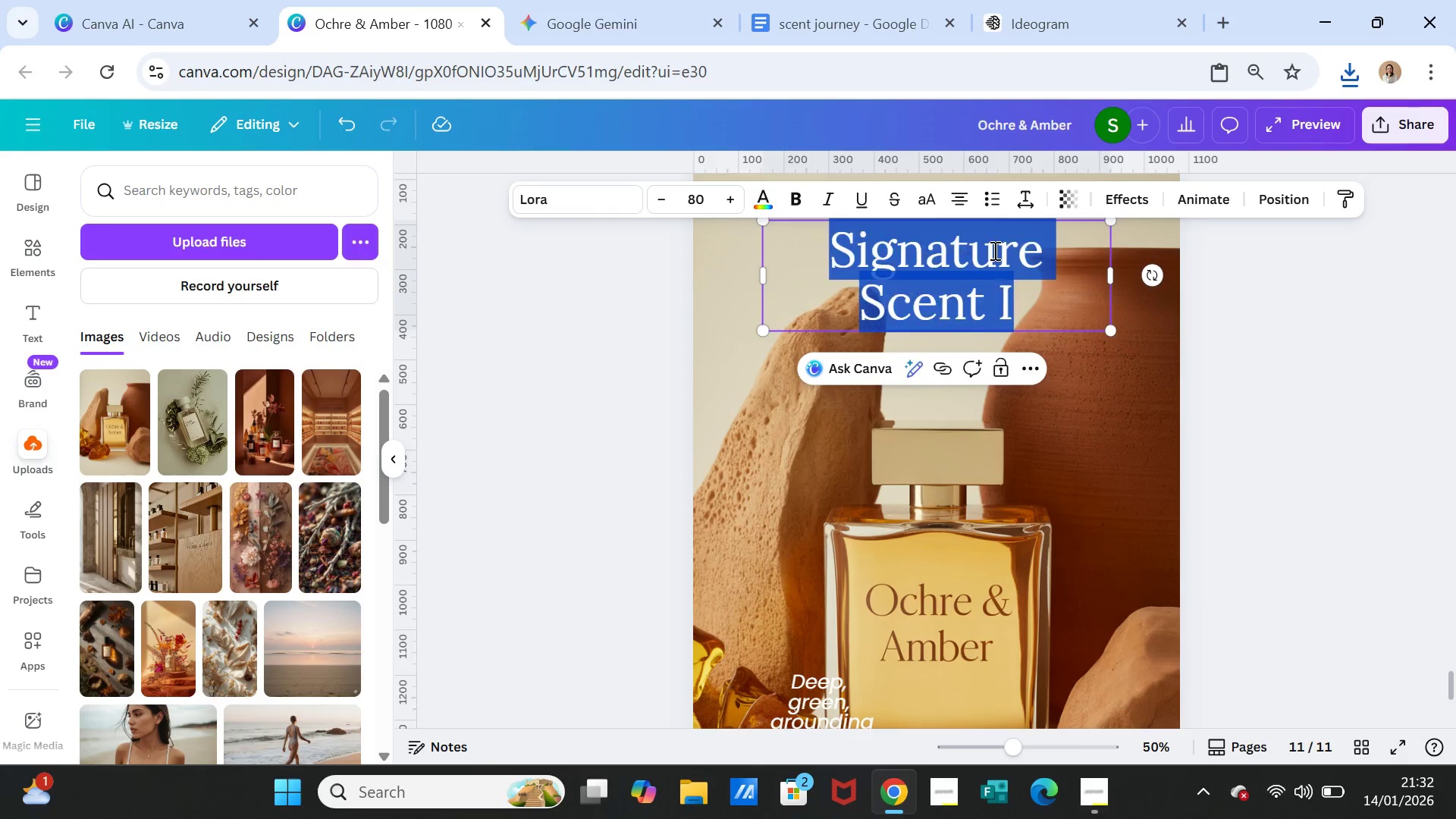 
triple_click([993, 250])
 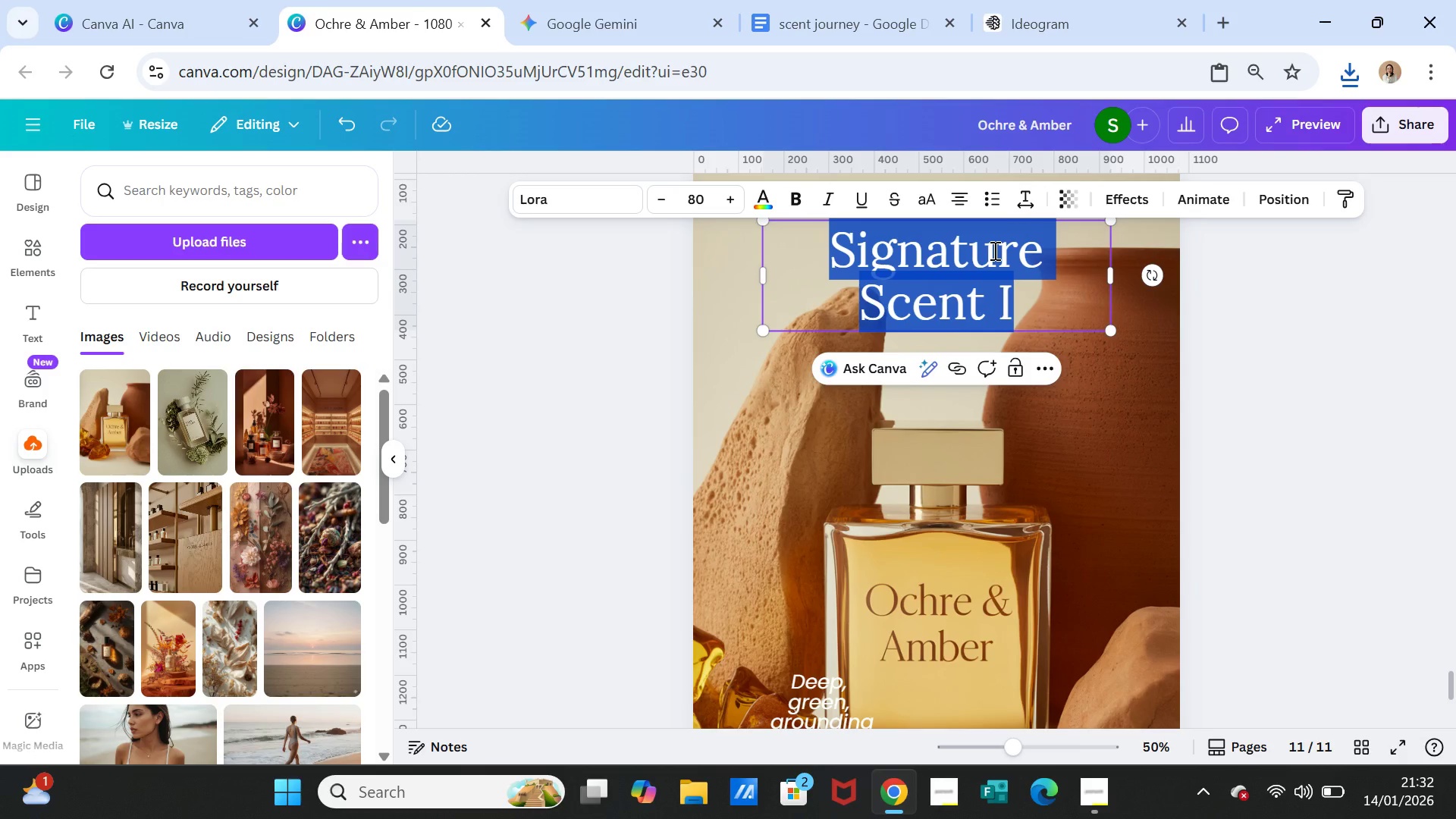 
key(Control+V)
 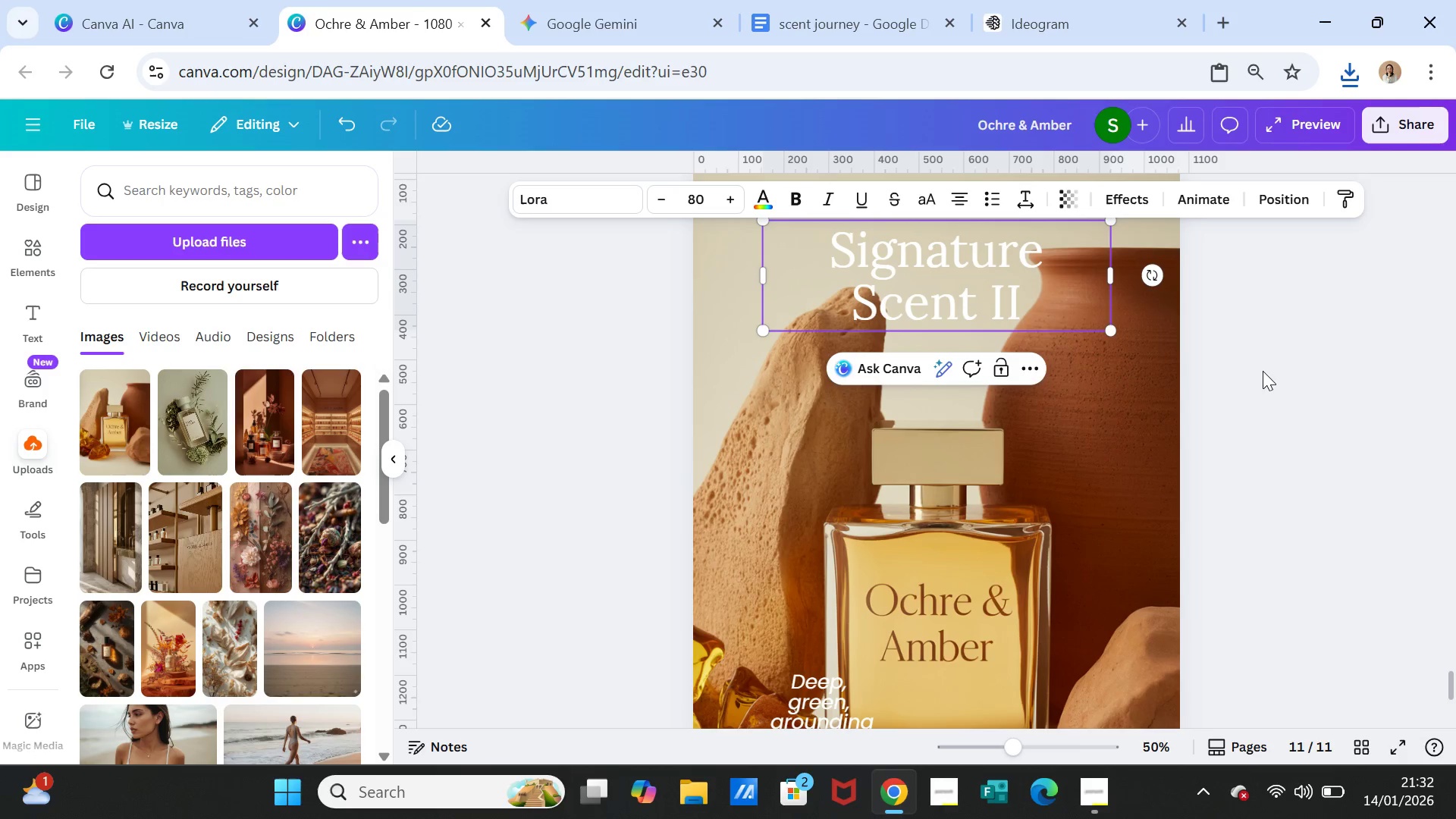 
left_click([1263, 371])
 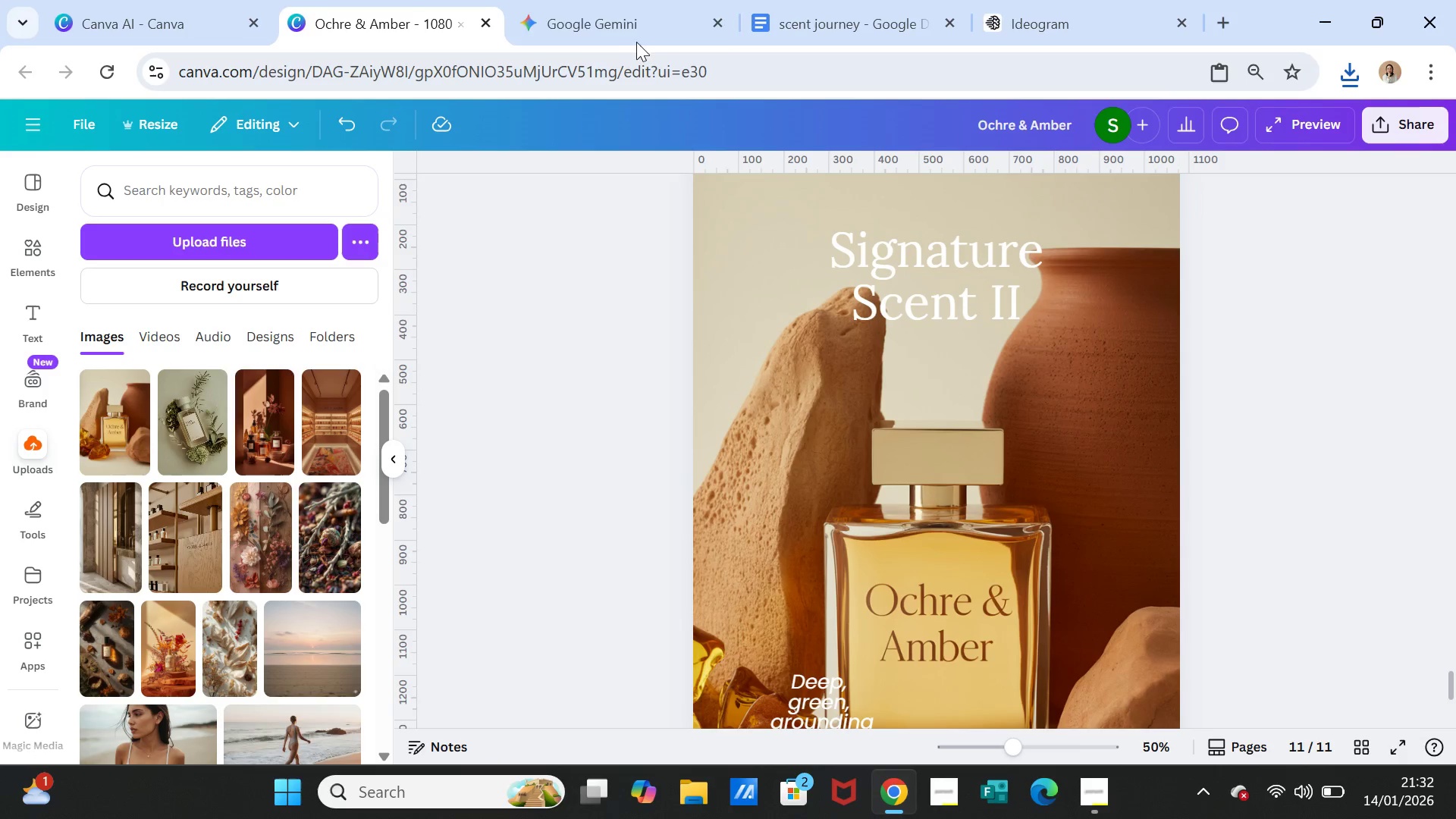 
left_click([616, 24])
 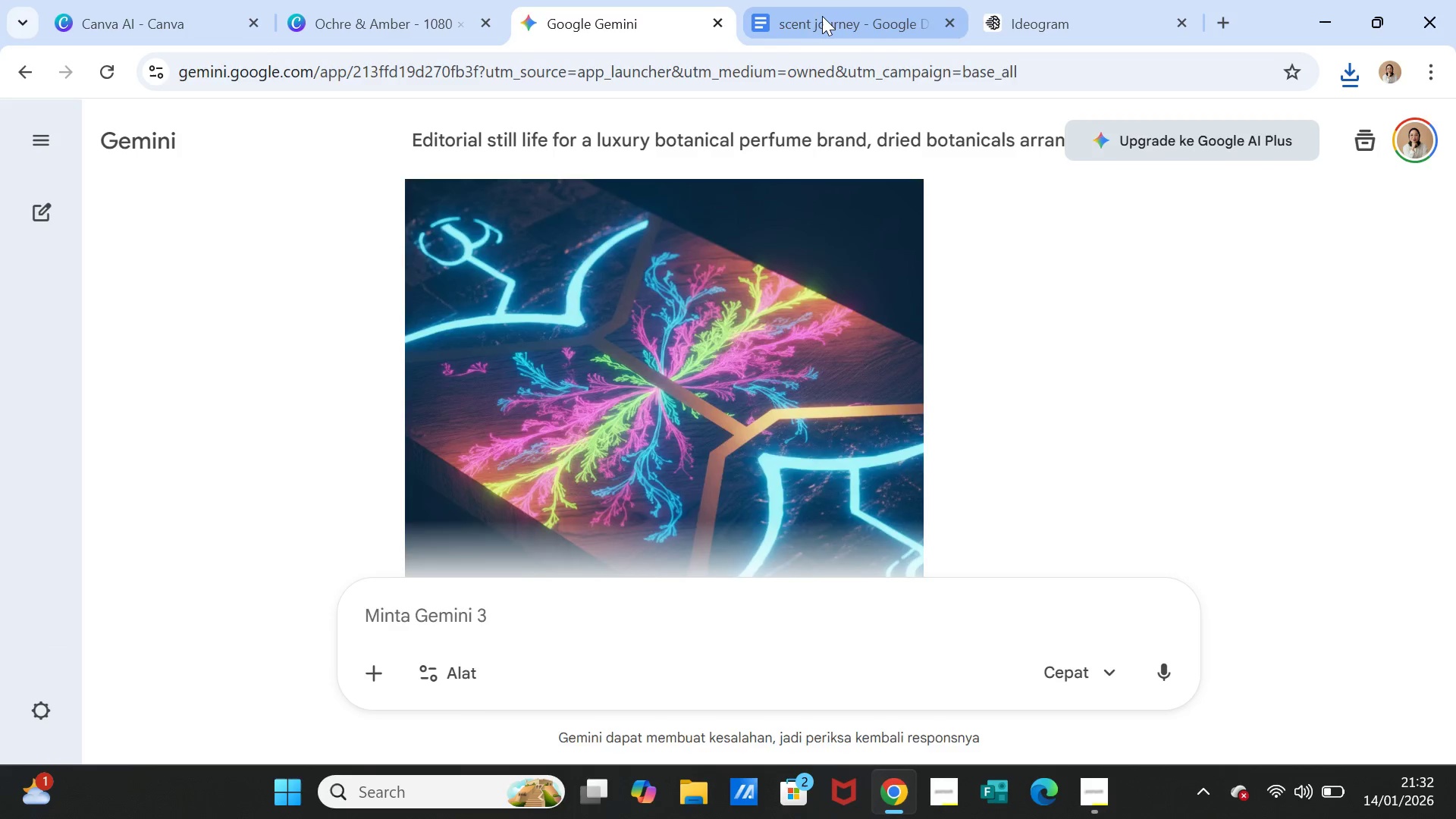 
left_click([822, 15])
 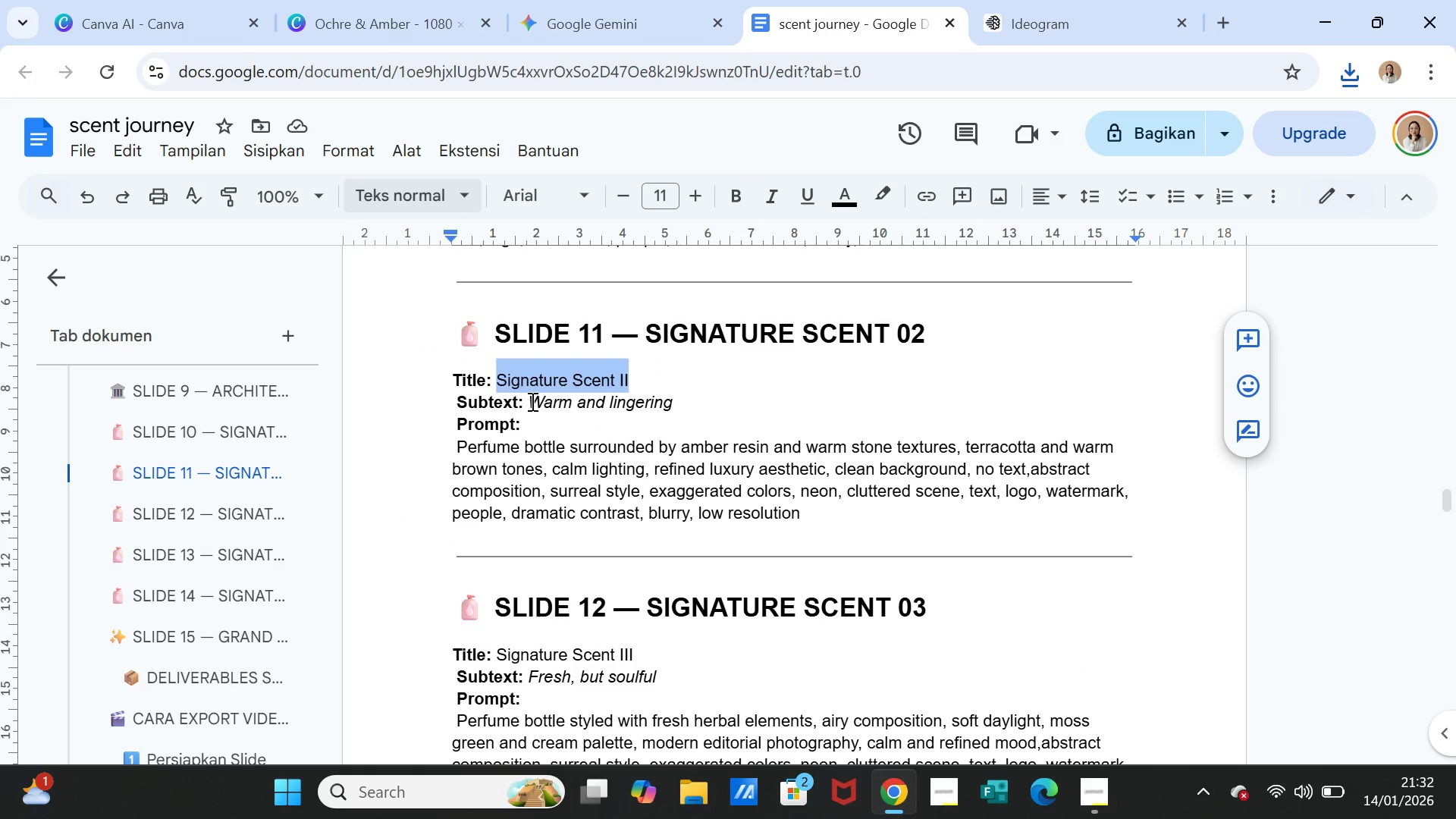 
left_click_drag(start_coordinate=[531, 401], to_coordinate=[673, 403])
 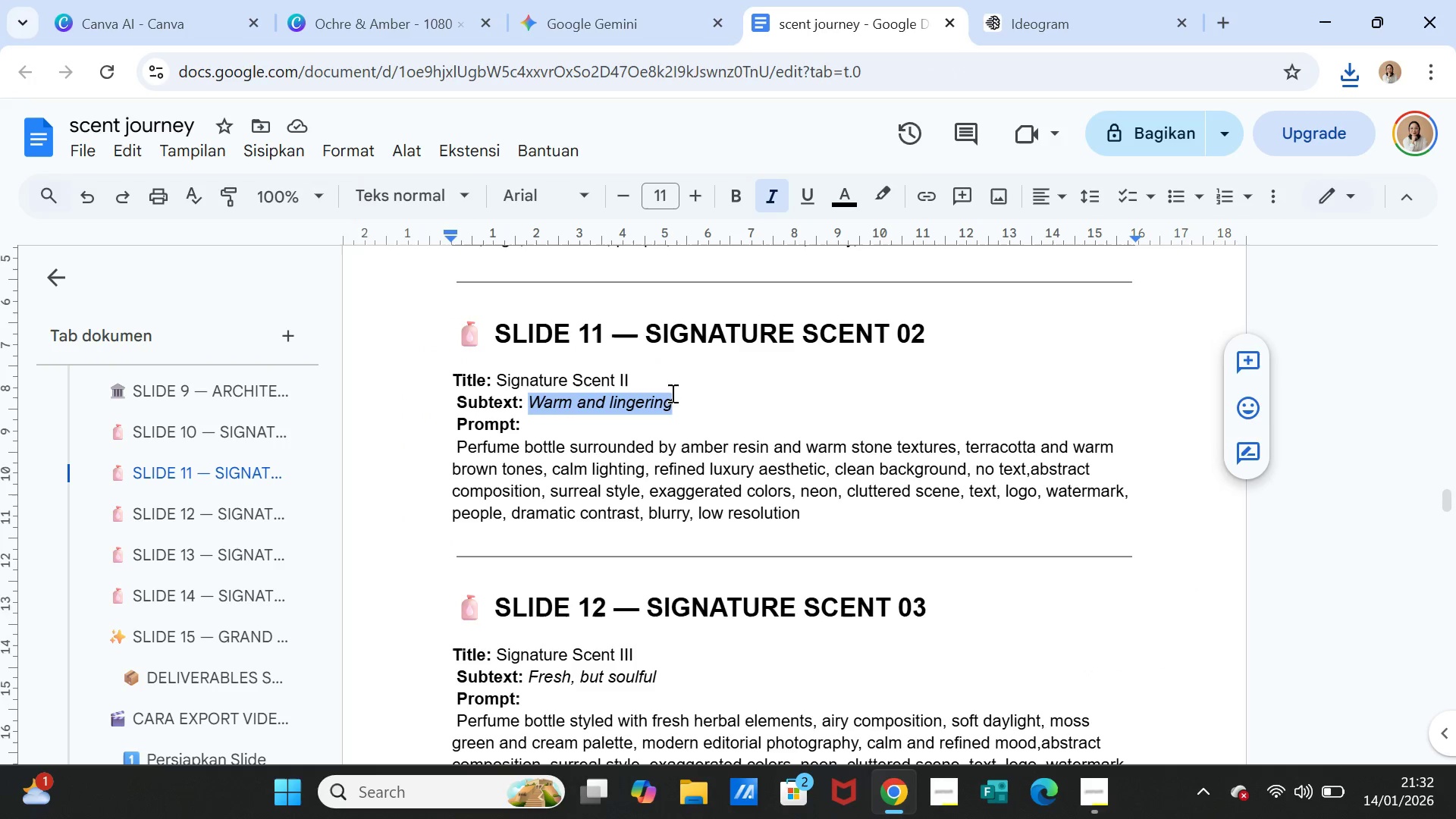 
key(Control+C)
 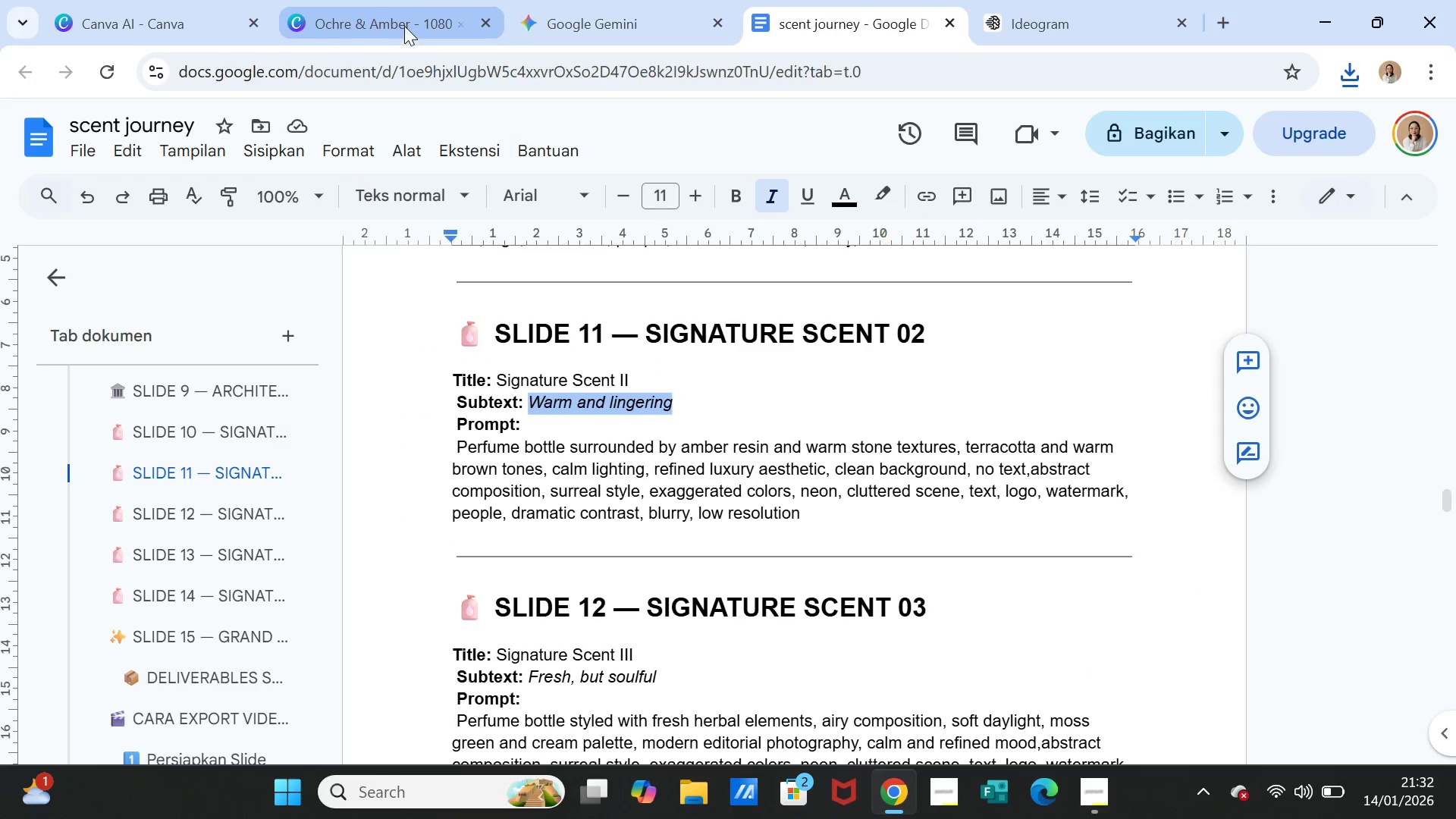 
left_click([404, 26])
 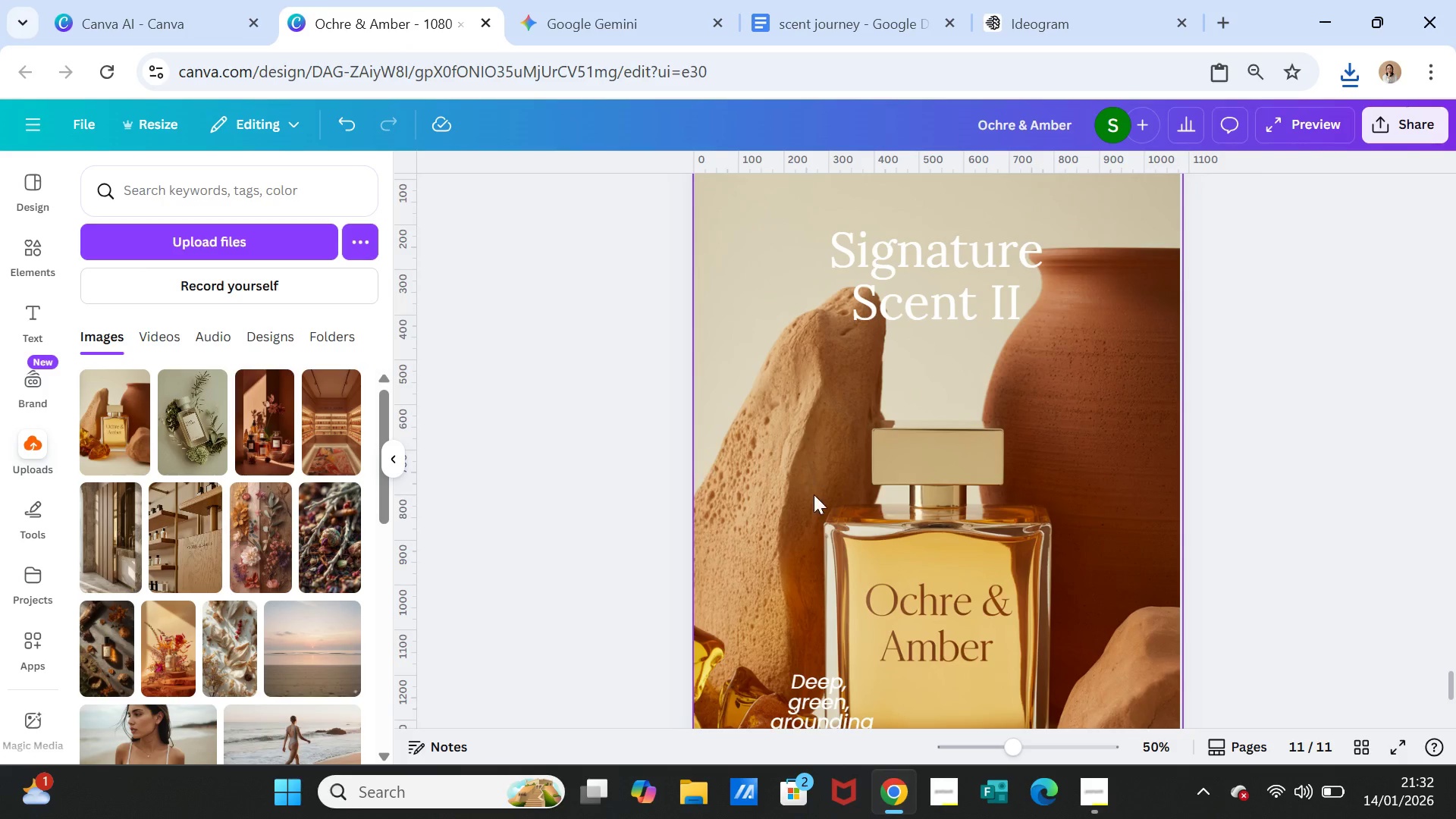 
scroll: coordinate [814, 507], scroll_direction: down, amount: 3.0
 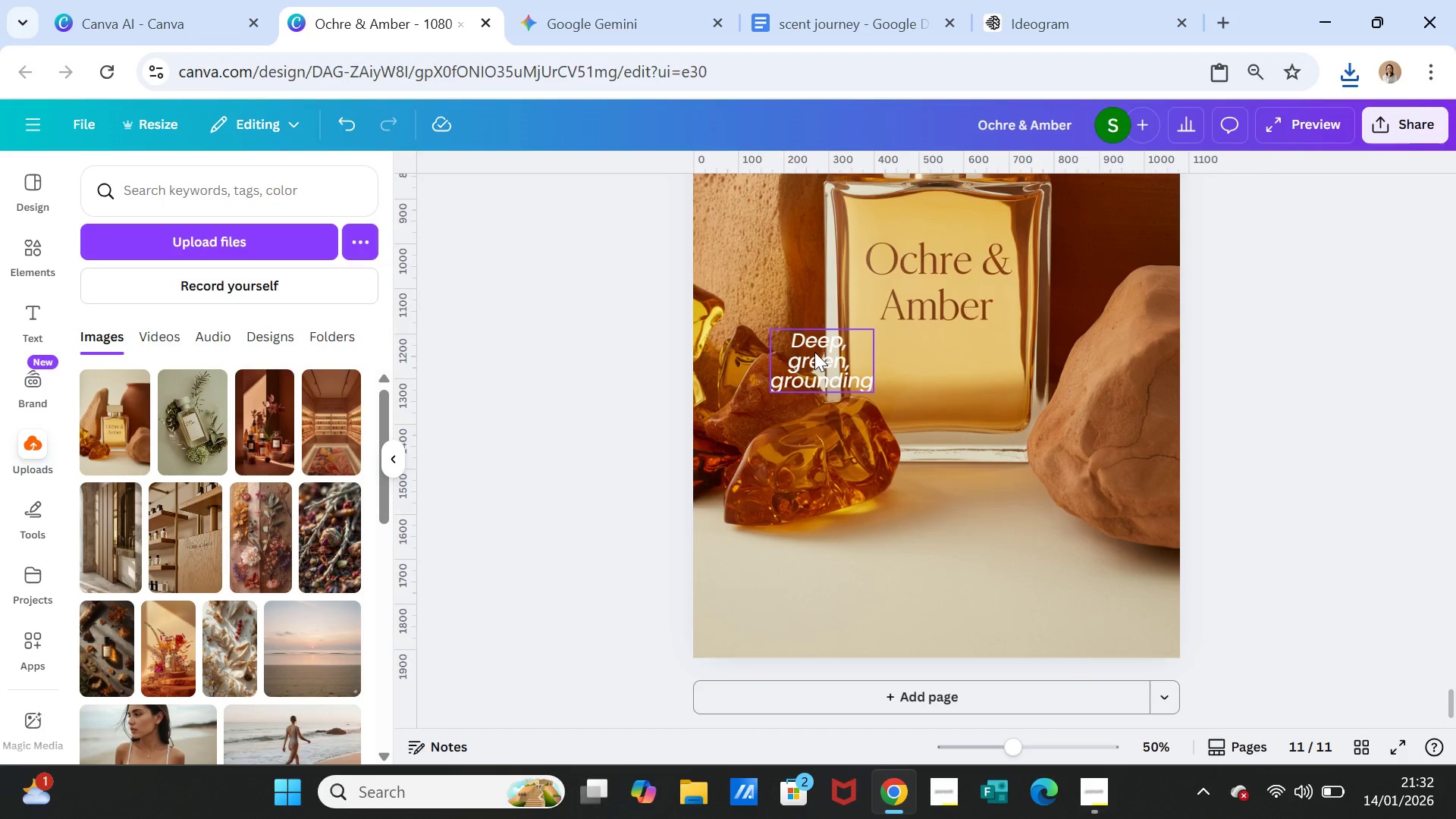 
double_click([814, 352])
 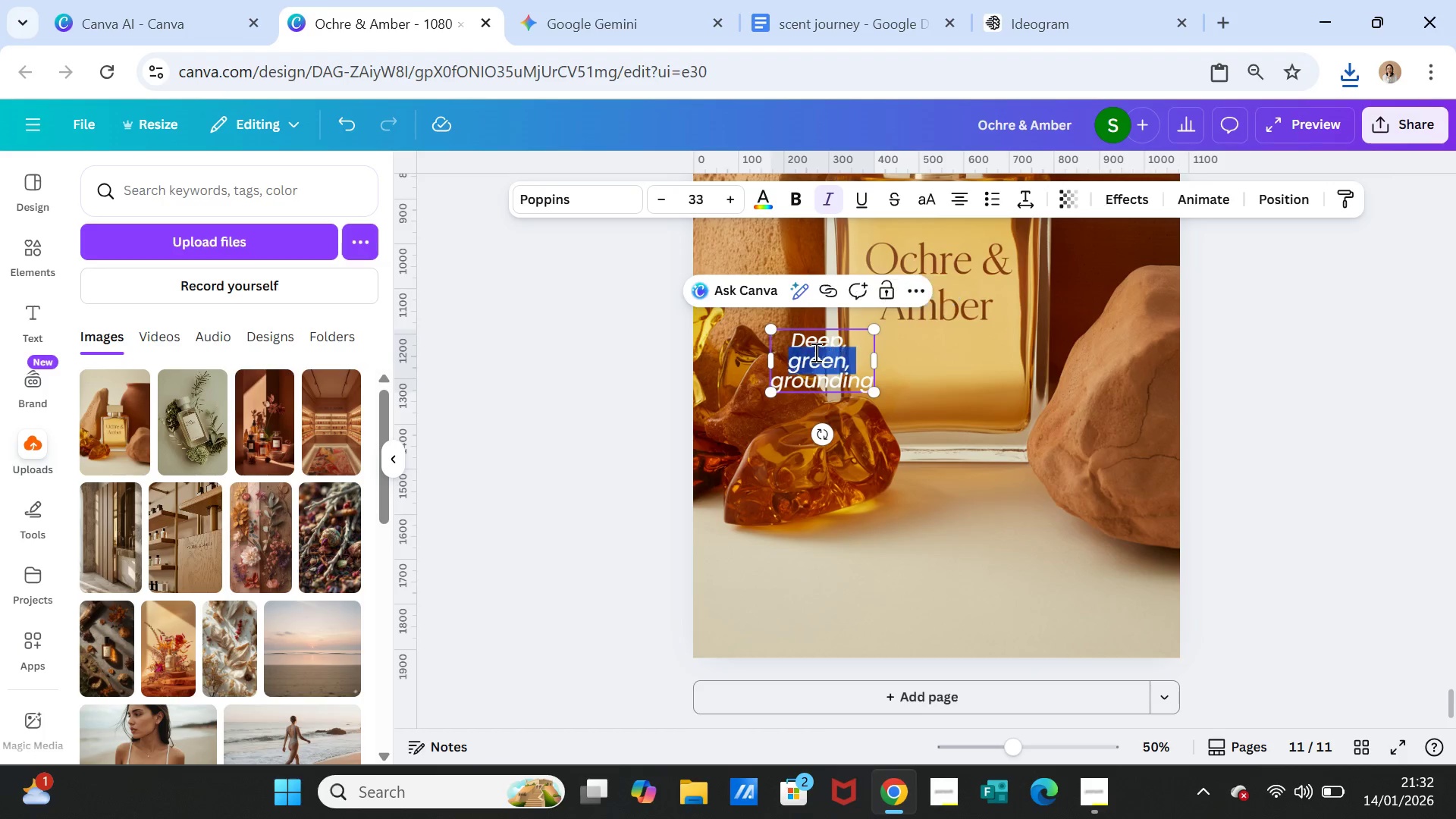 
triple_click([814, 352])
 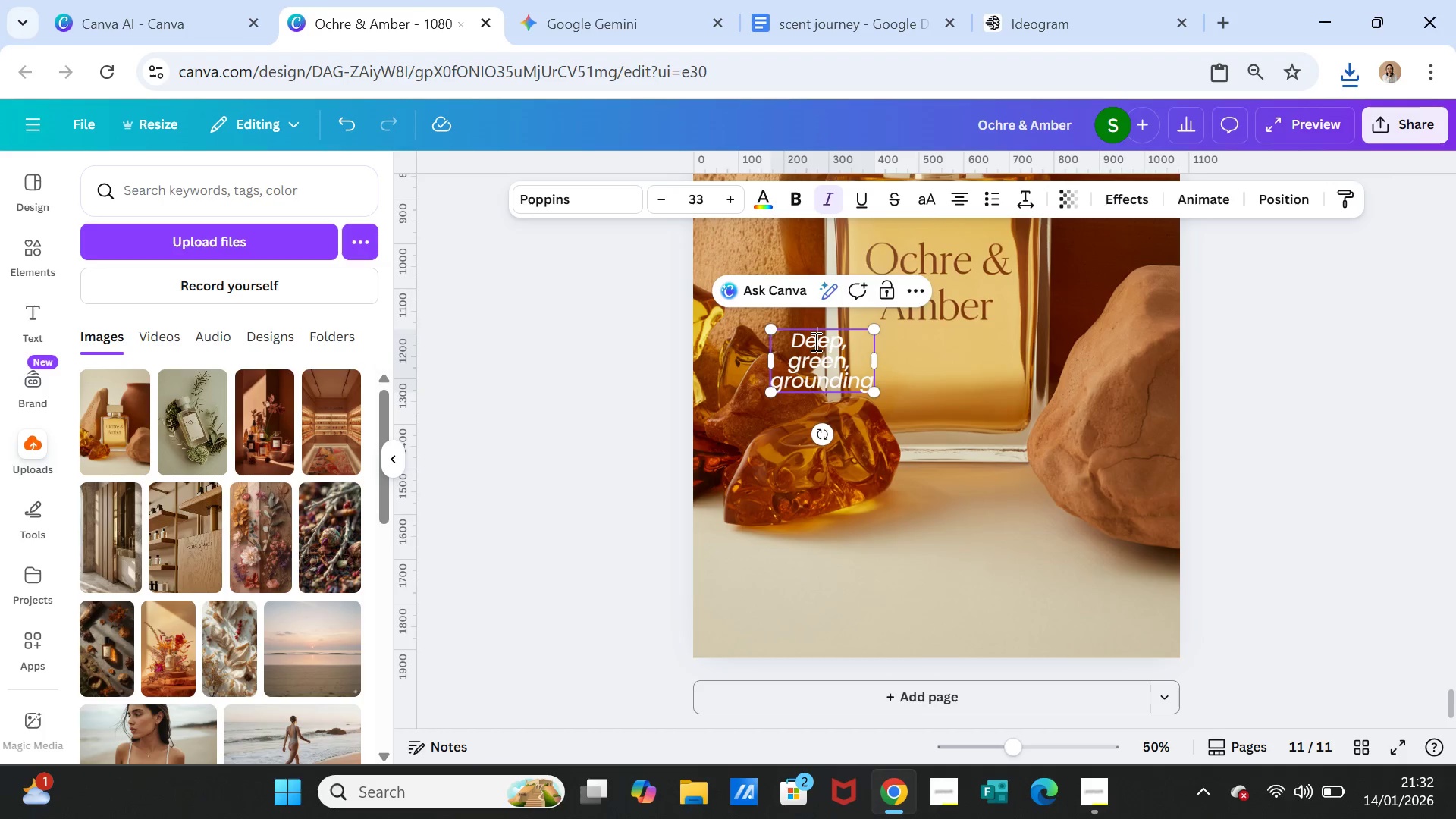 
double_click([814, 341])
 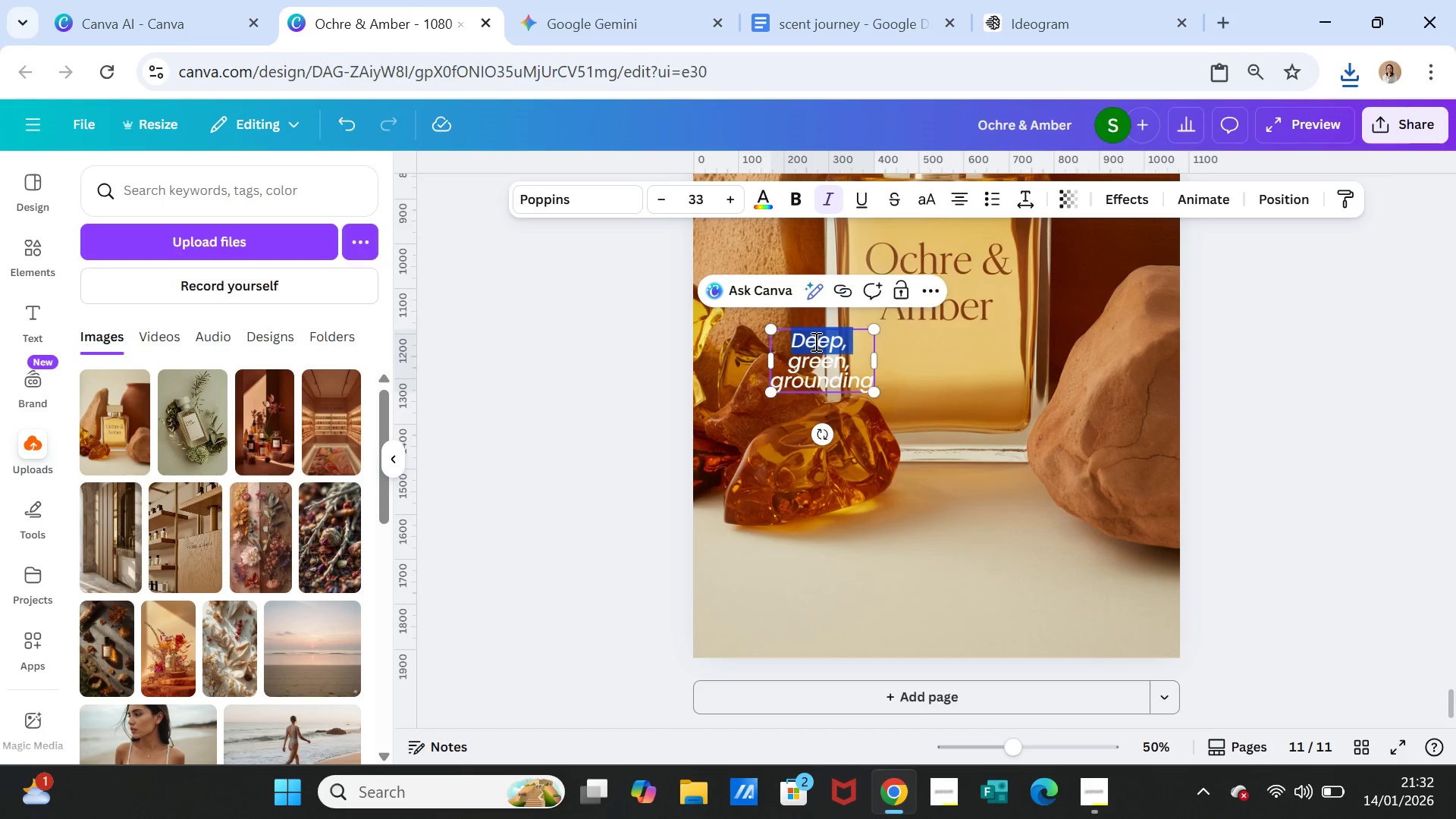 
triple_click([814, 341])
 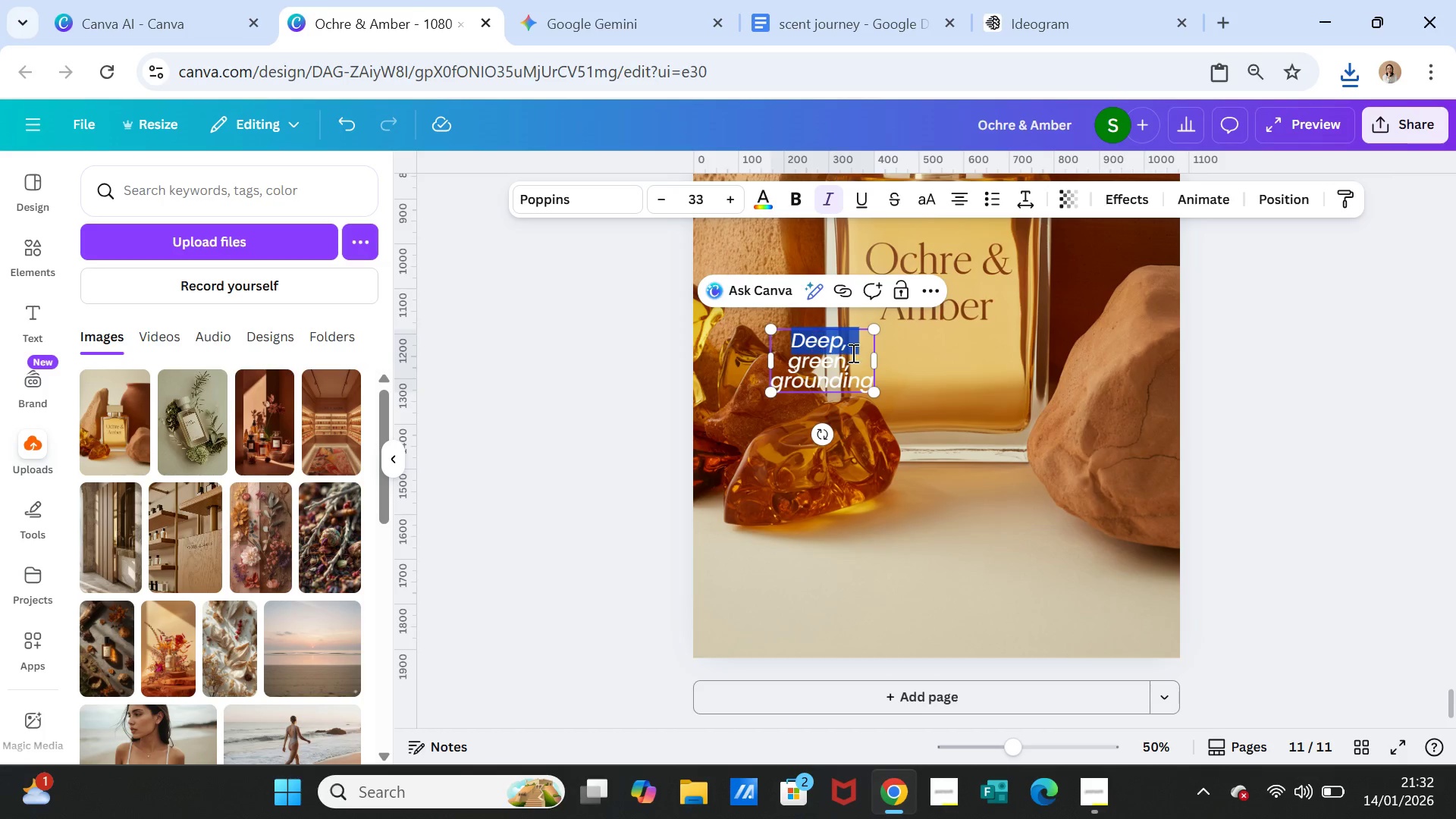 
key(Shift+ArrowDown)
 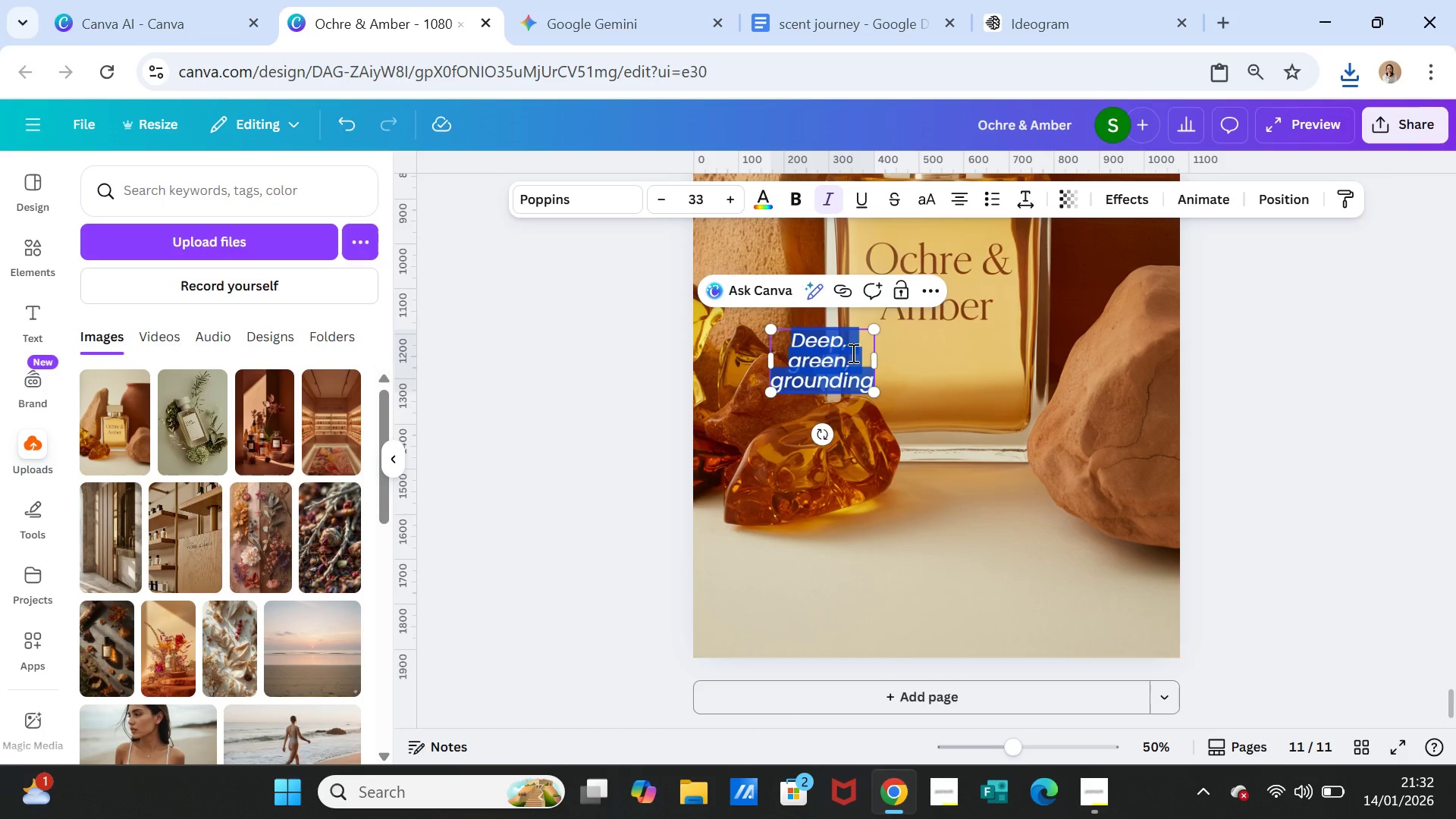 
key(Shift+ArrowDown)
 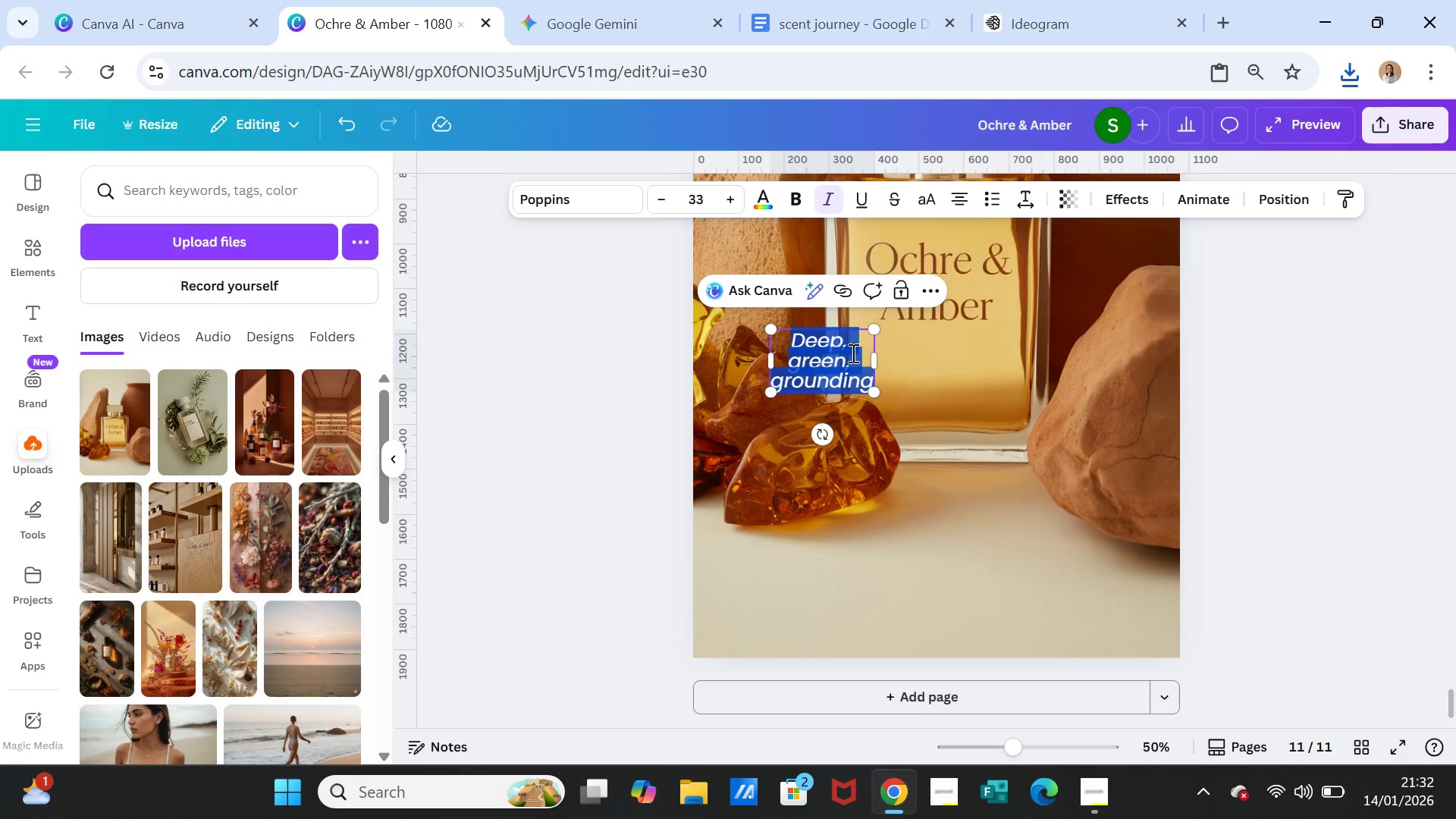 
key(Control+V)
 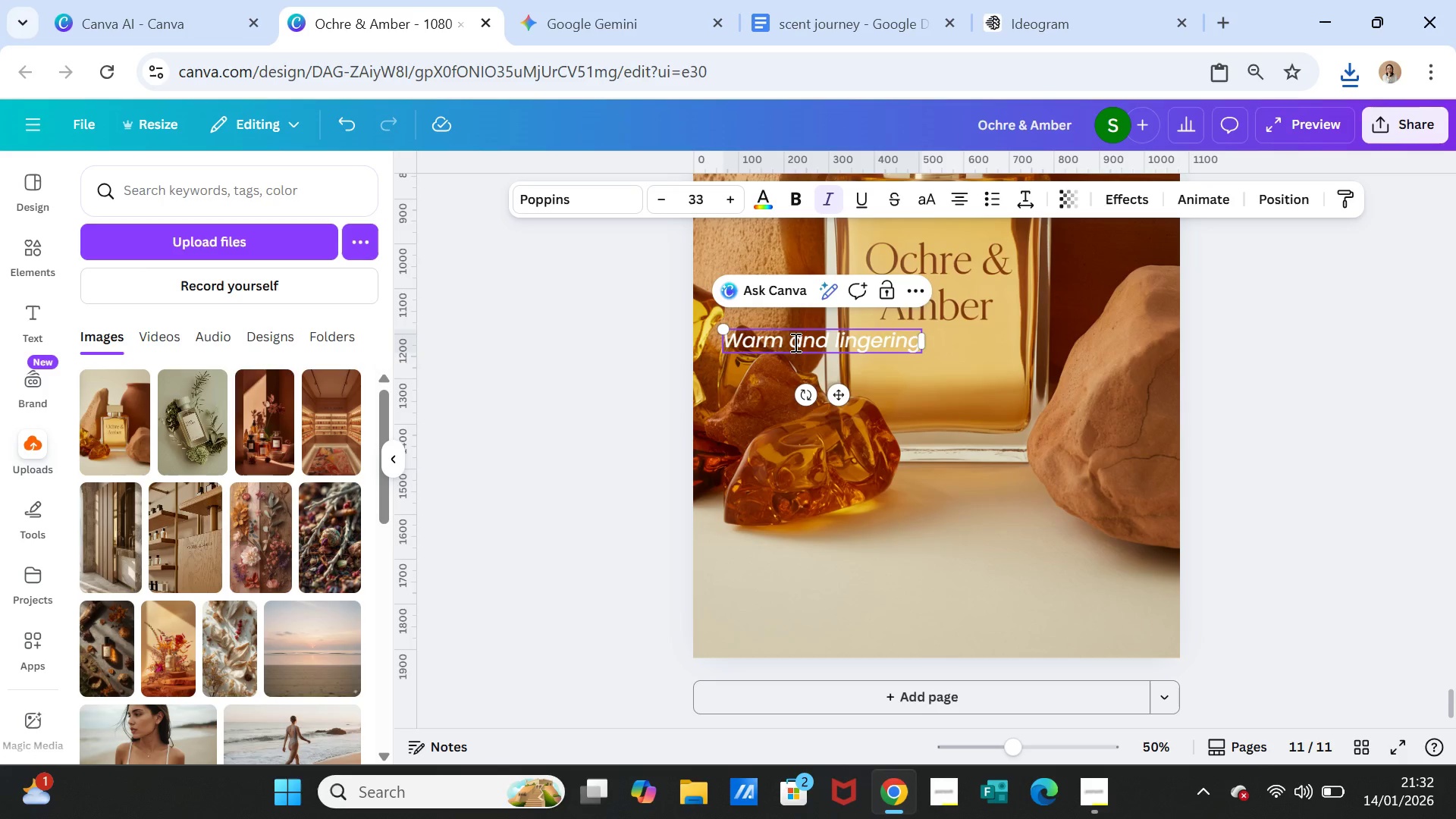 
left_click([793, 341])
 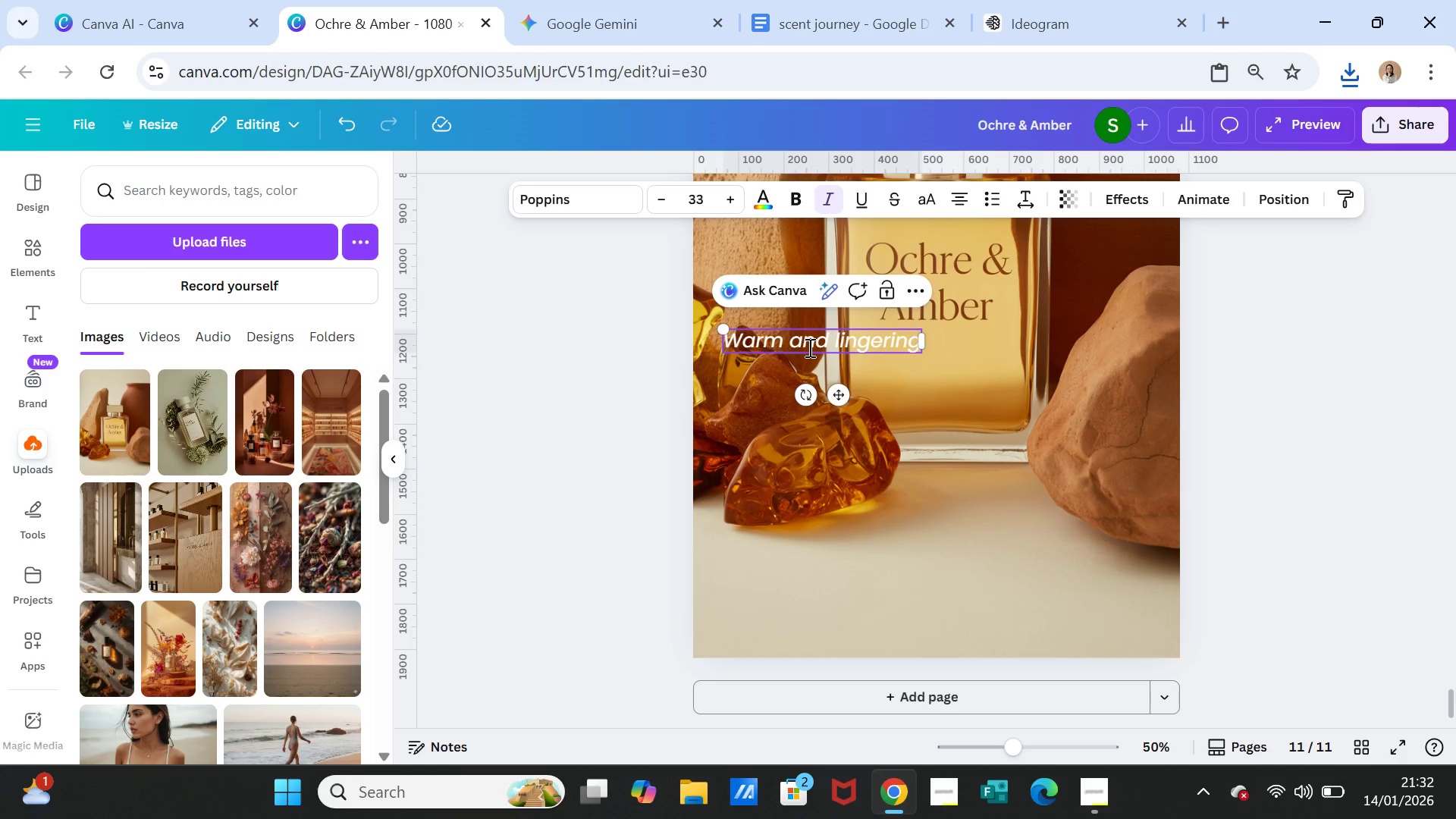 
key(Enter)
 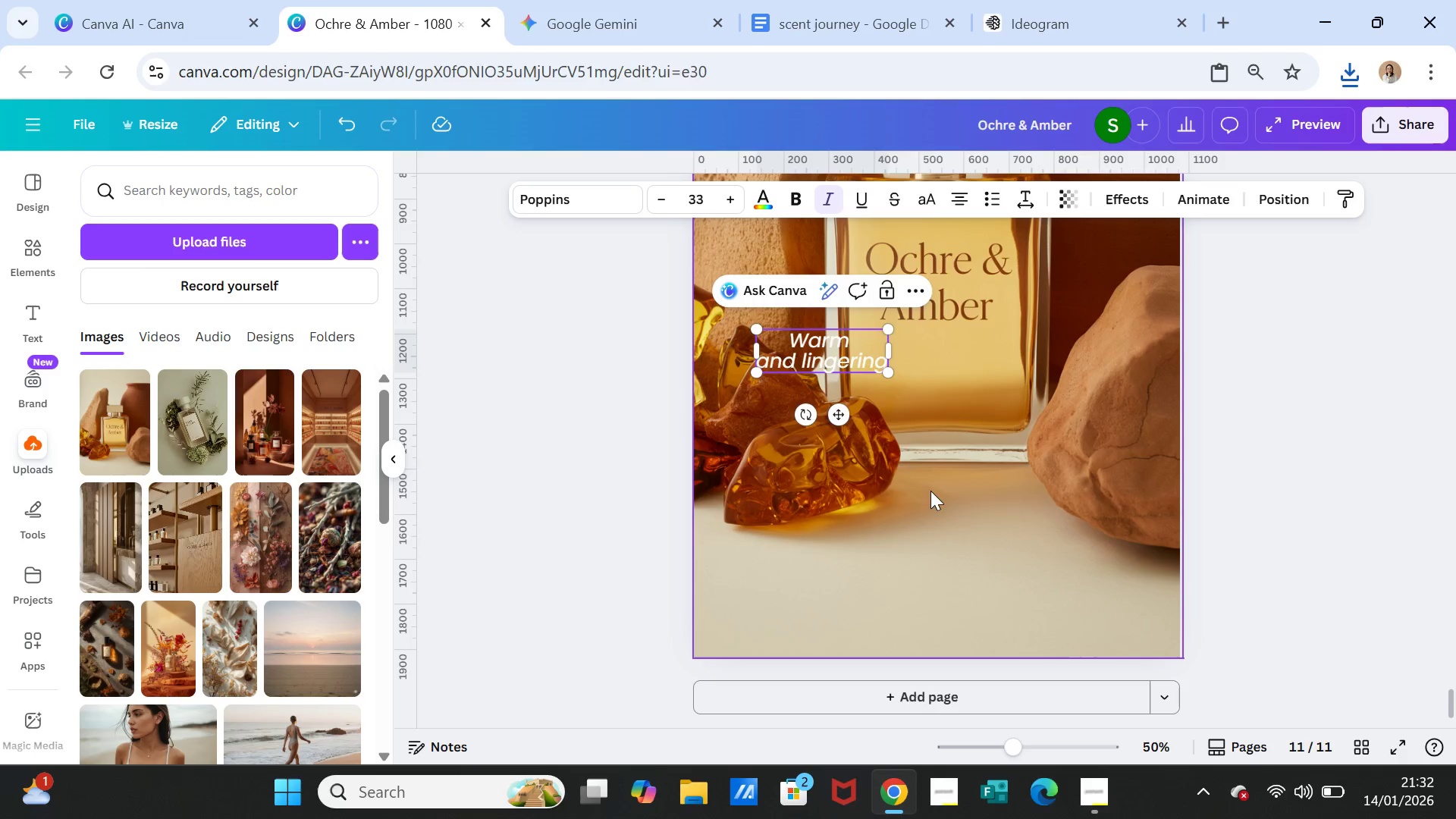 
left_click([928, 513])
 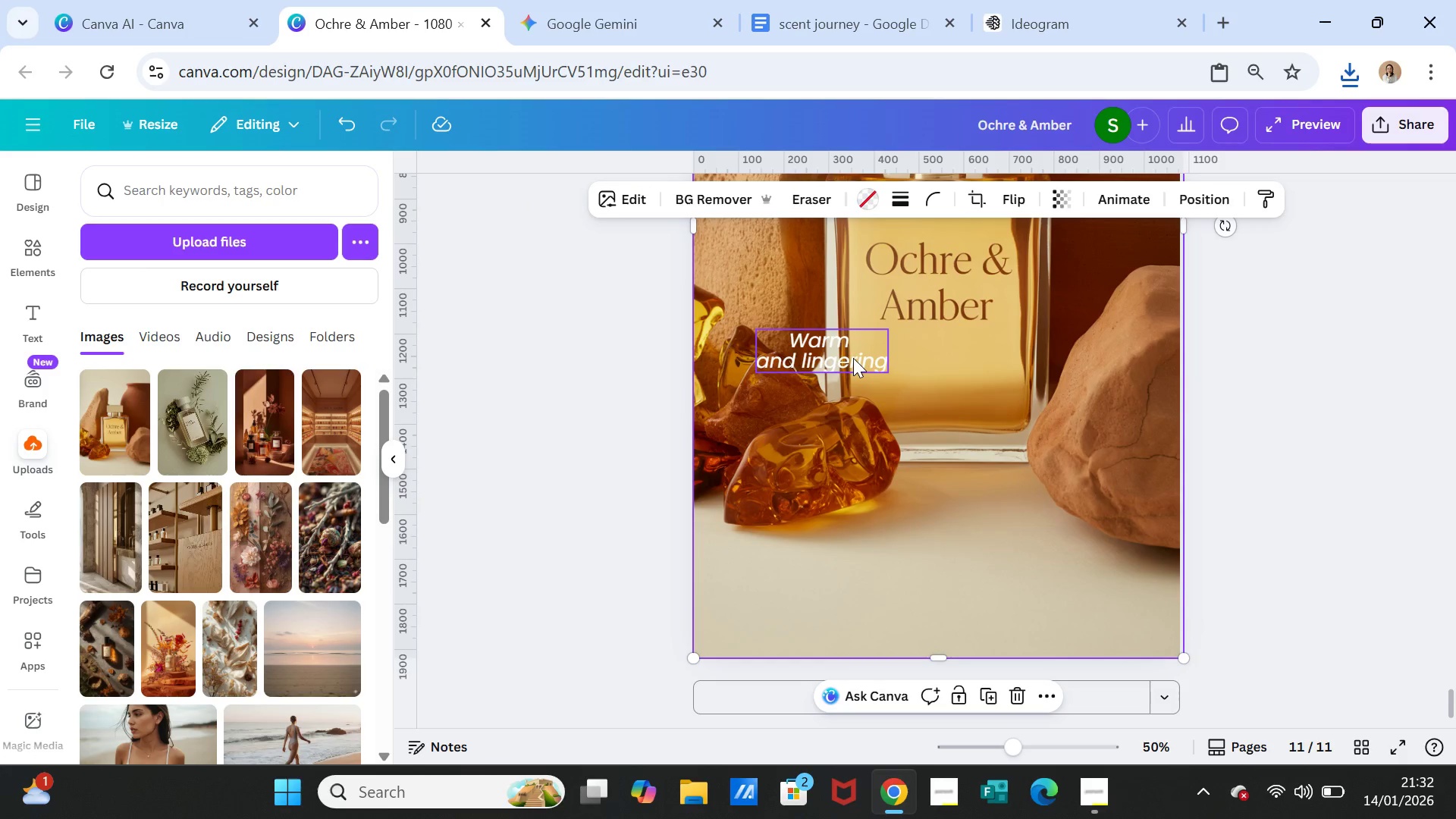 
left_click_drag(start_coordinate=[853, 358], to_coordinate=[1129, 341])
 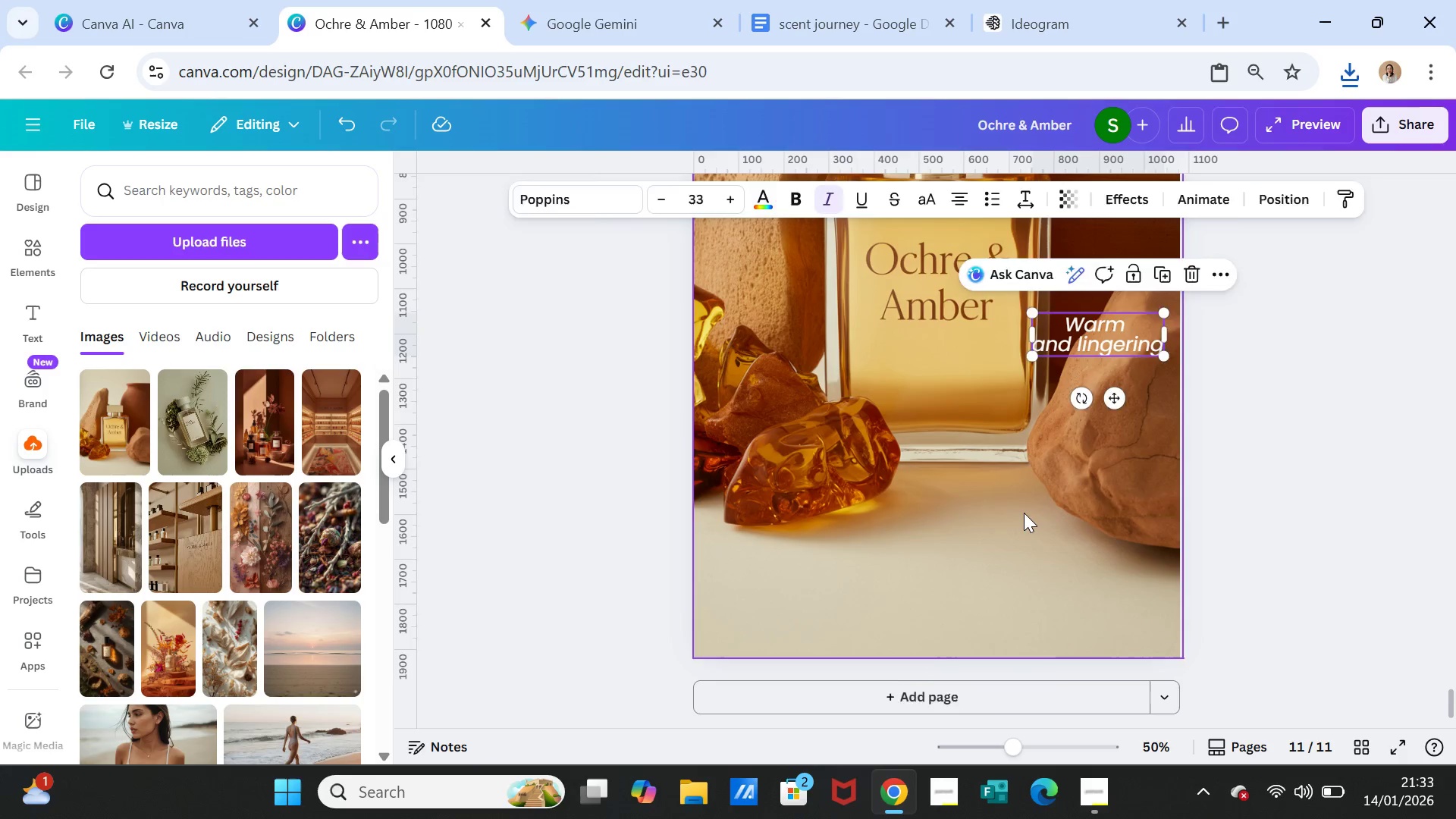 
left_click([1024, 513])
 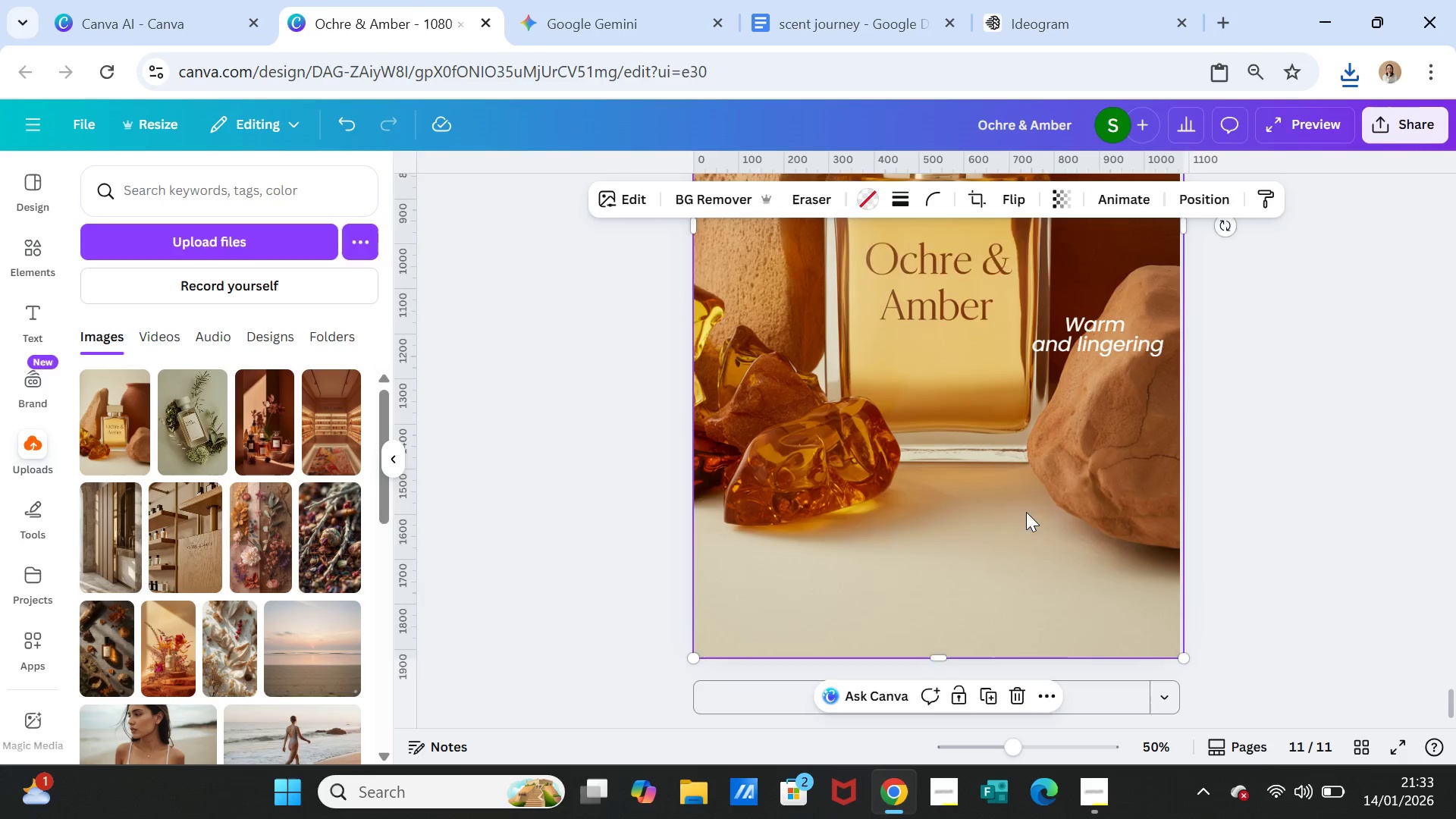 
scroll: coordinate [1026, 512], scroll_direction: up, amount: 2.0
 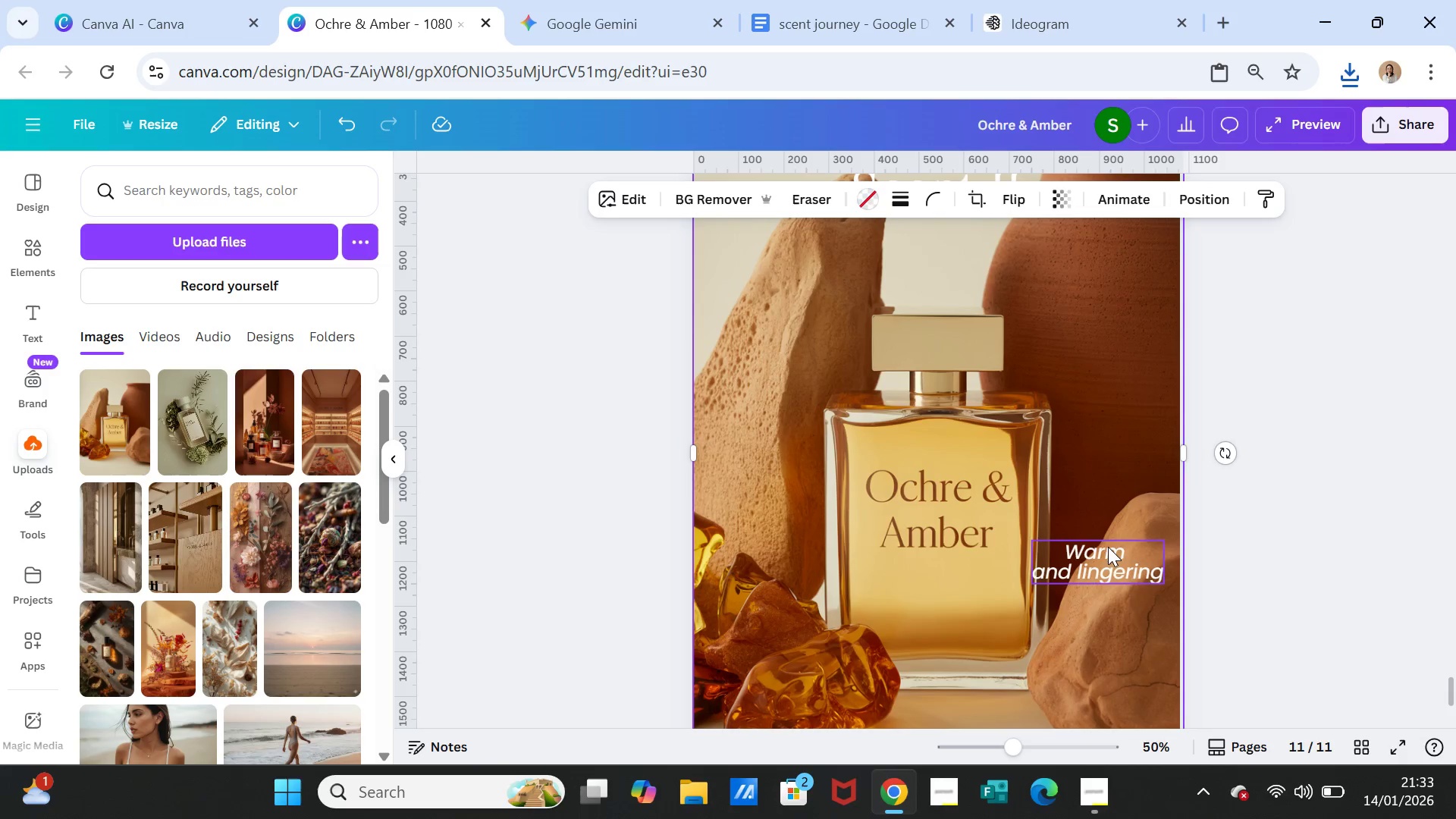 
left_click_drag(start_coordinate=[1106, 560], to_coordinate=[1062, 366])
 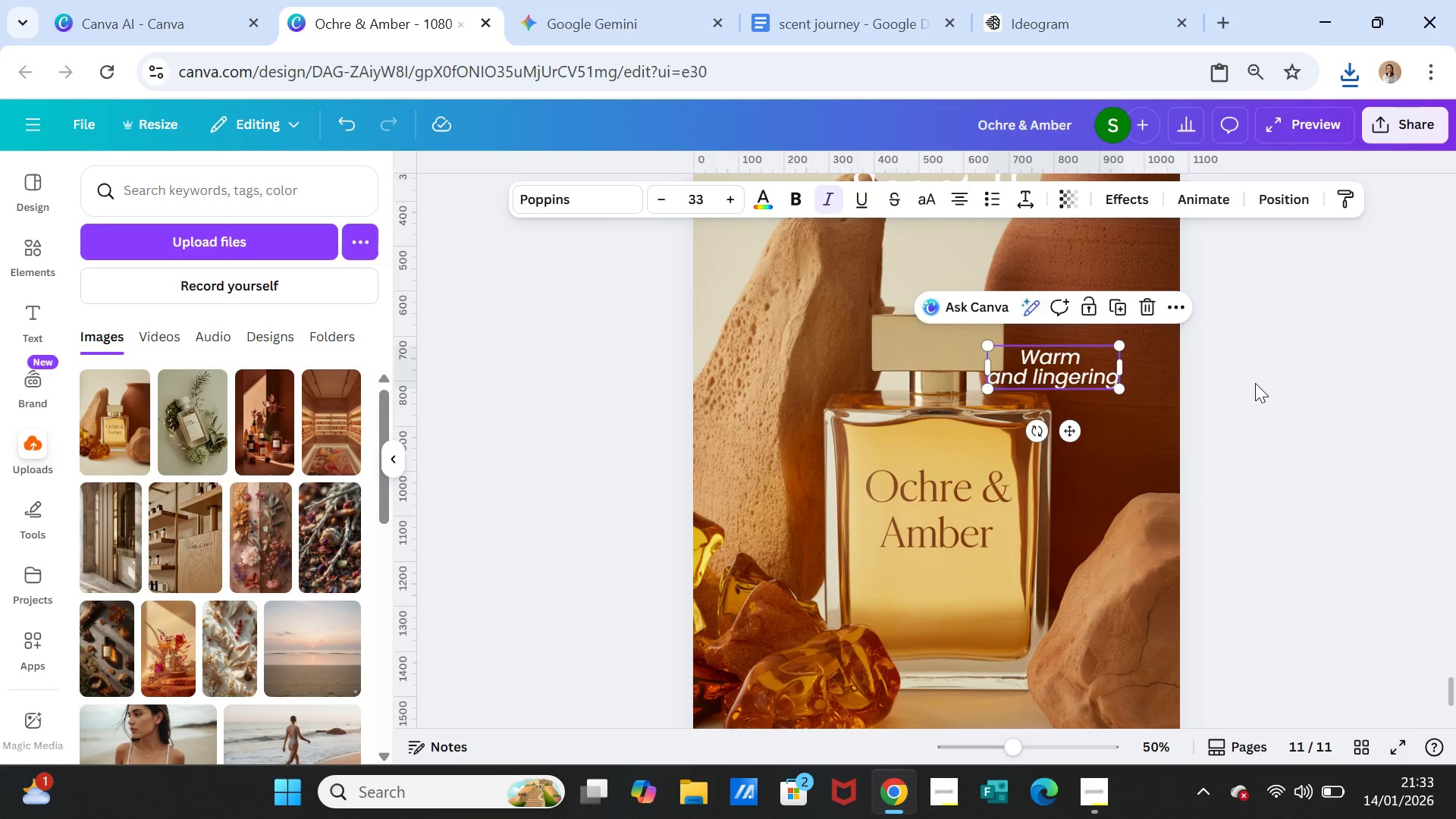 
left_click([1255, 383])
 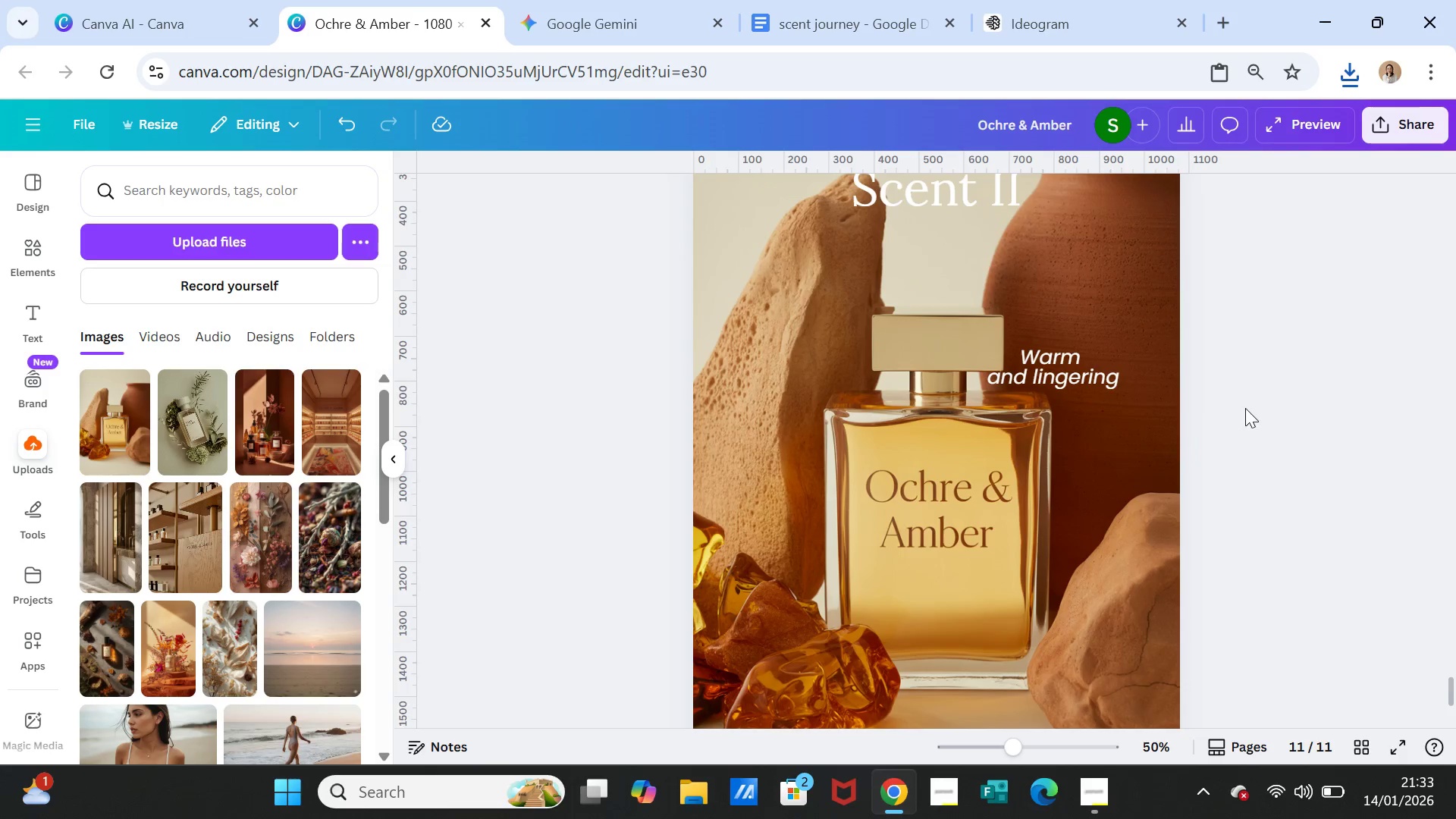 
scroll: coordinate [1245, 413], scroll_direction: down, amount: 1.0
 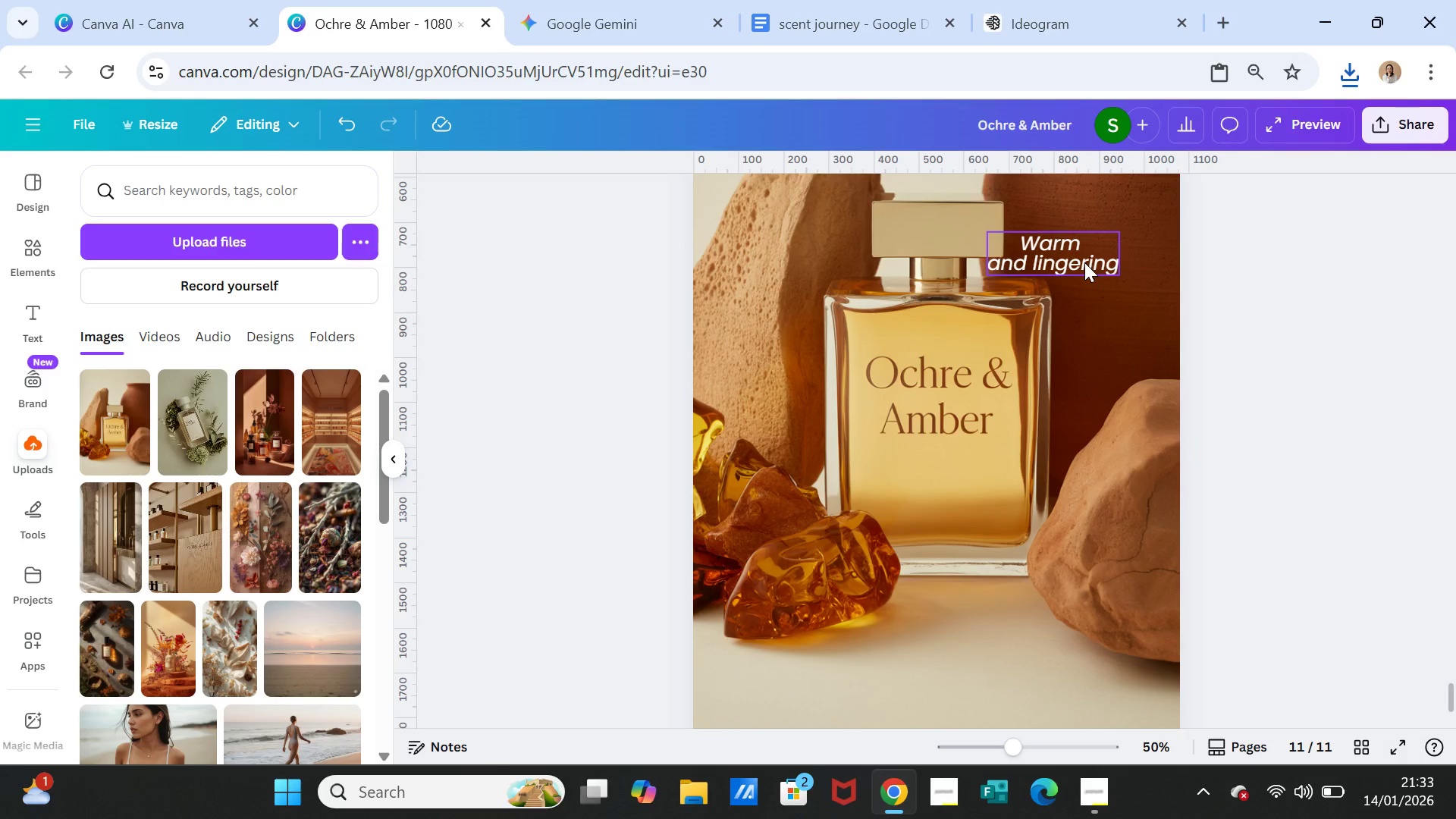 
left_click_drag(start_coordinate=[1084, 262], to_coordinate=[998, 607])
 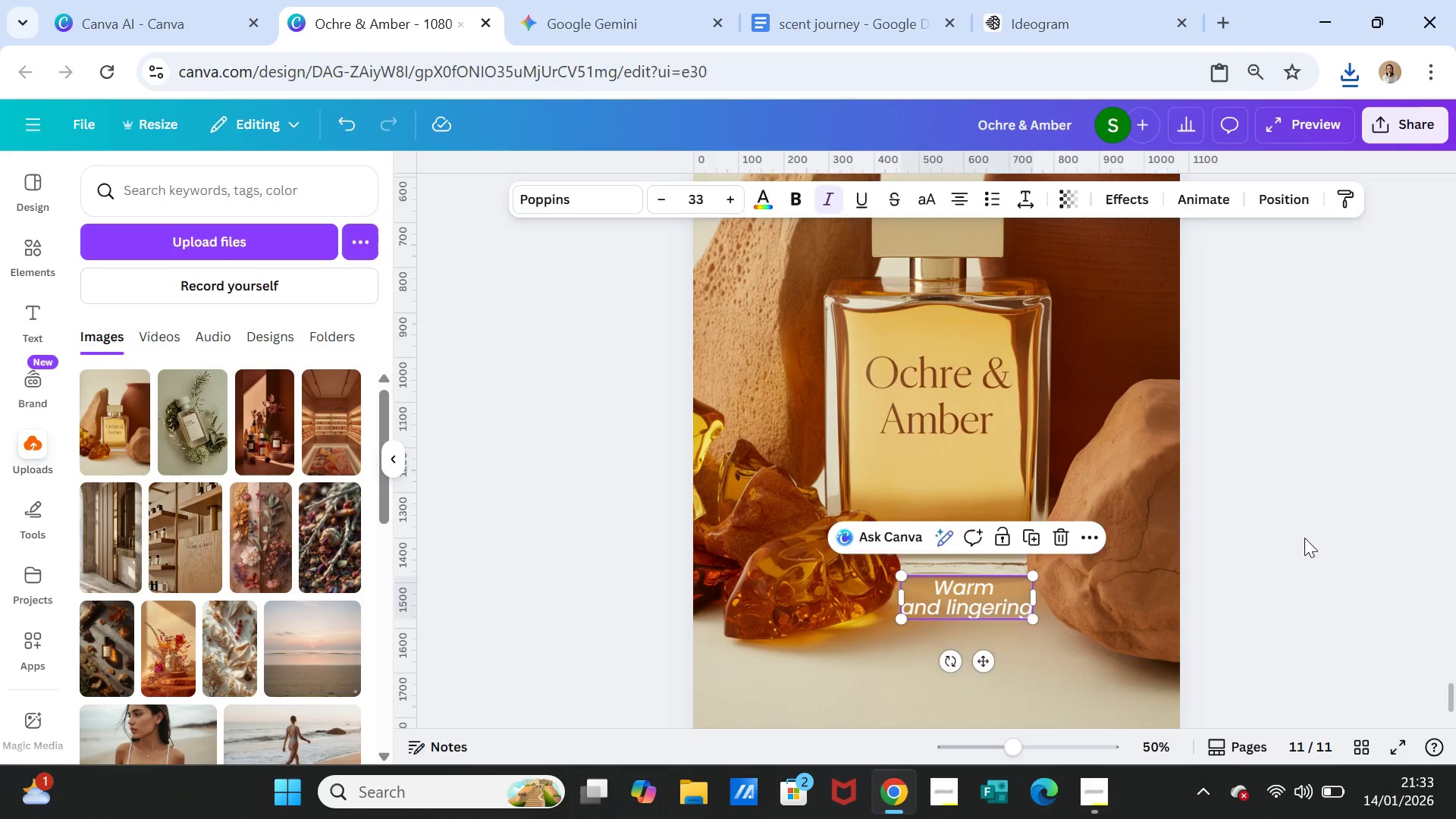 
left_click([1304, 538])
 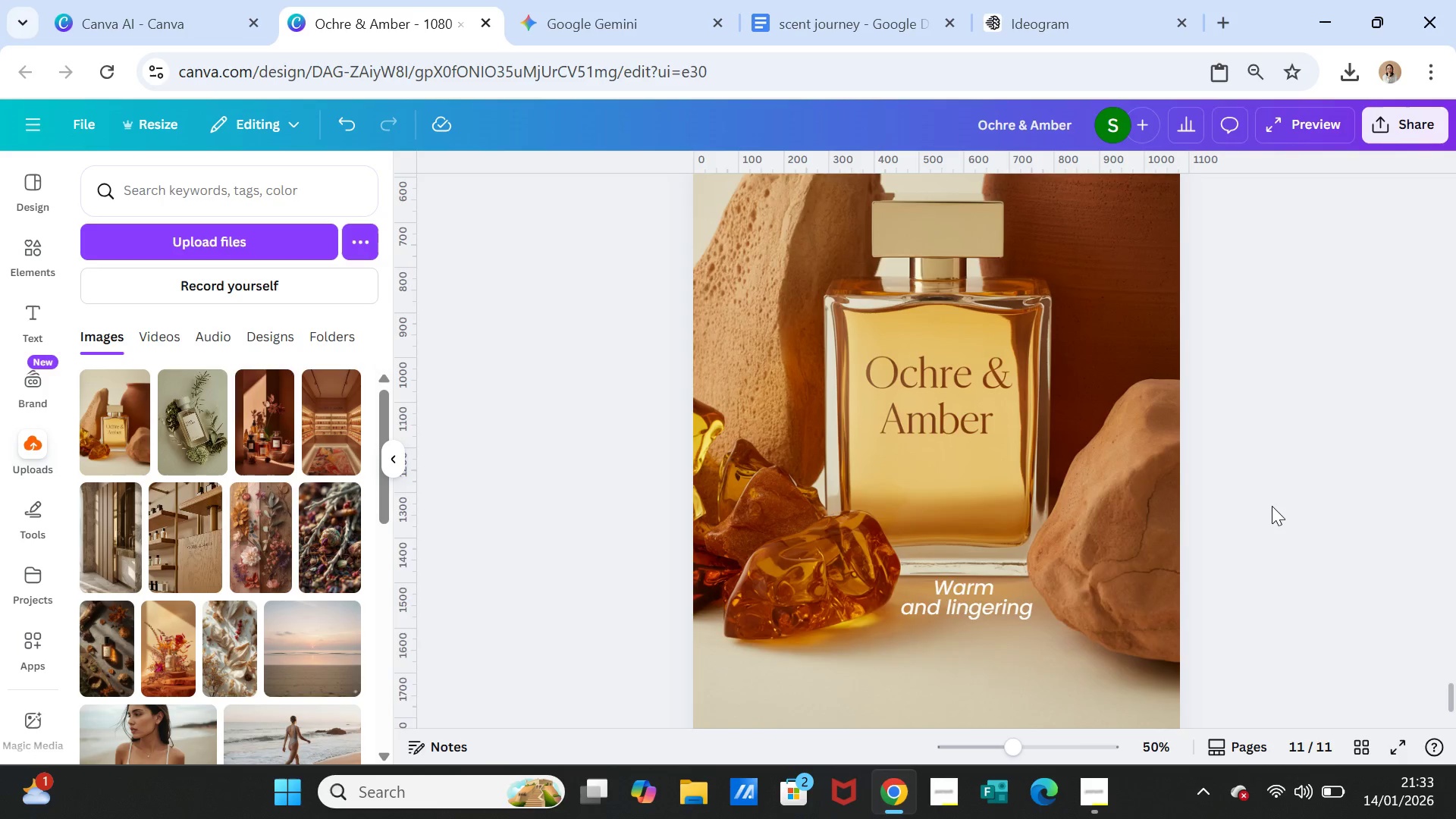 
scroll: coordinate [1272, 506], scroll_direction: up, amount: 2.0
 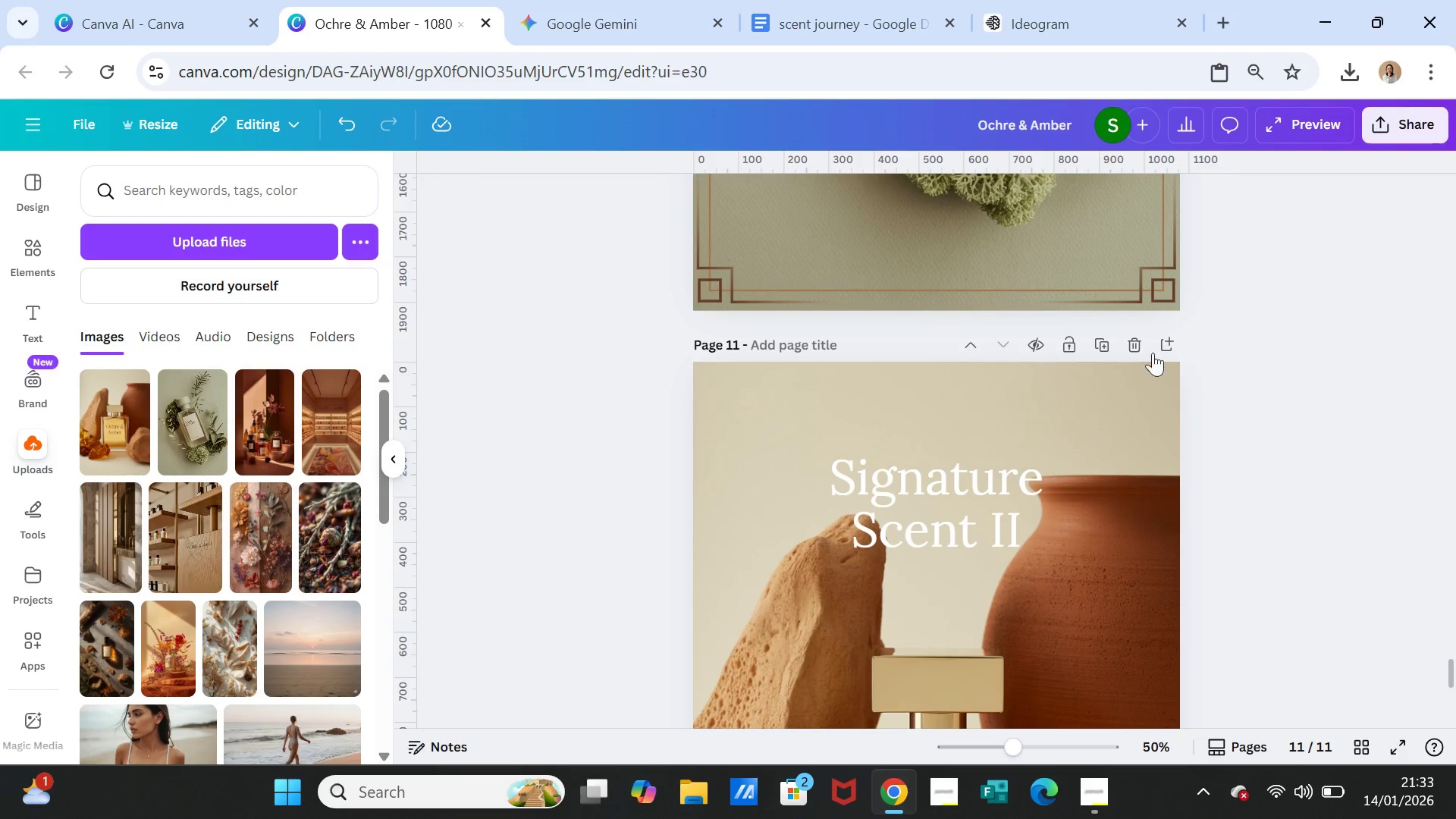 
left_click([1091, 275])
 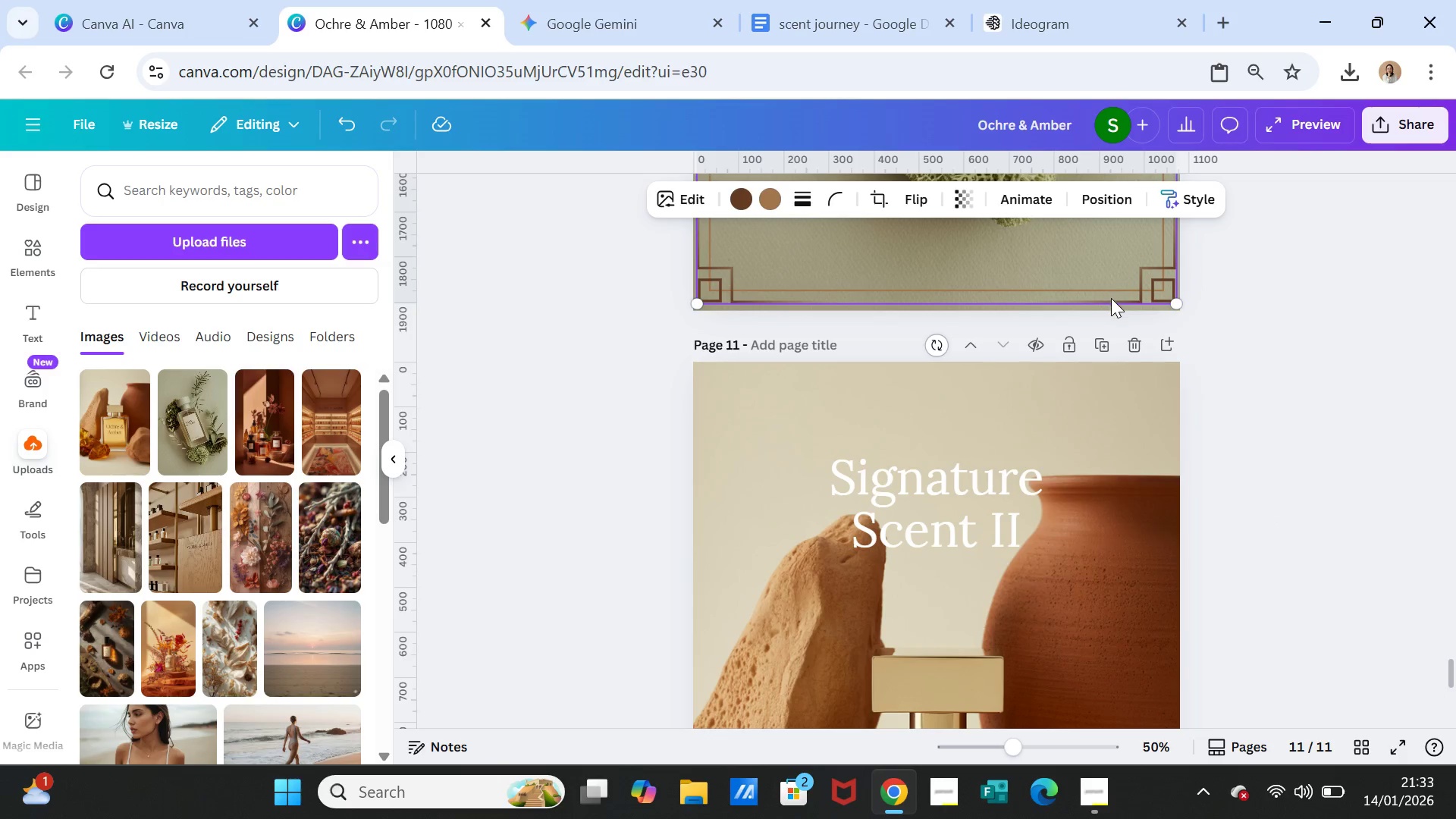 
key(Control+C)
 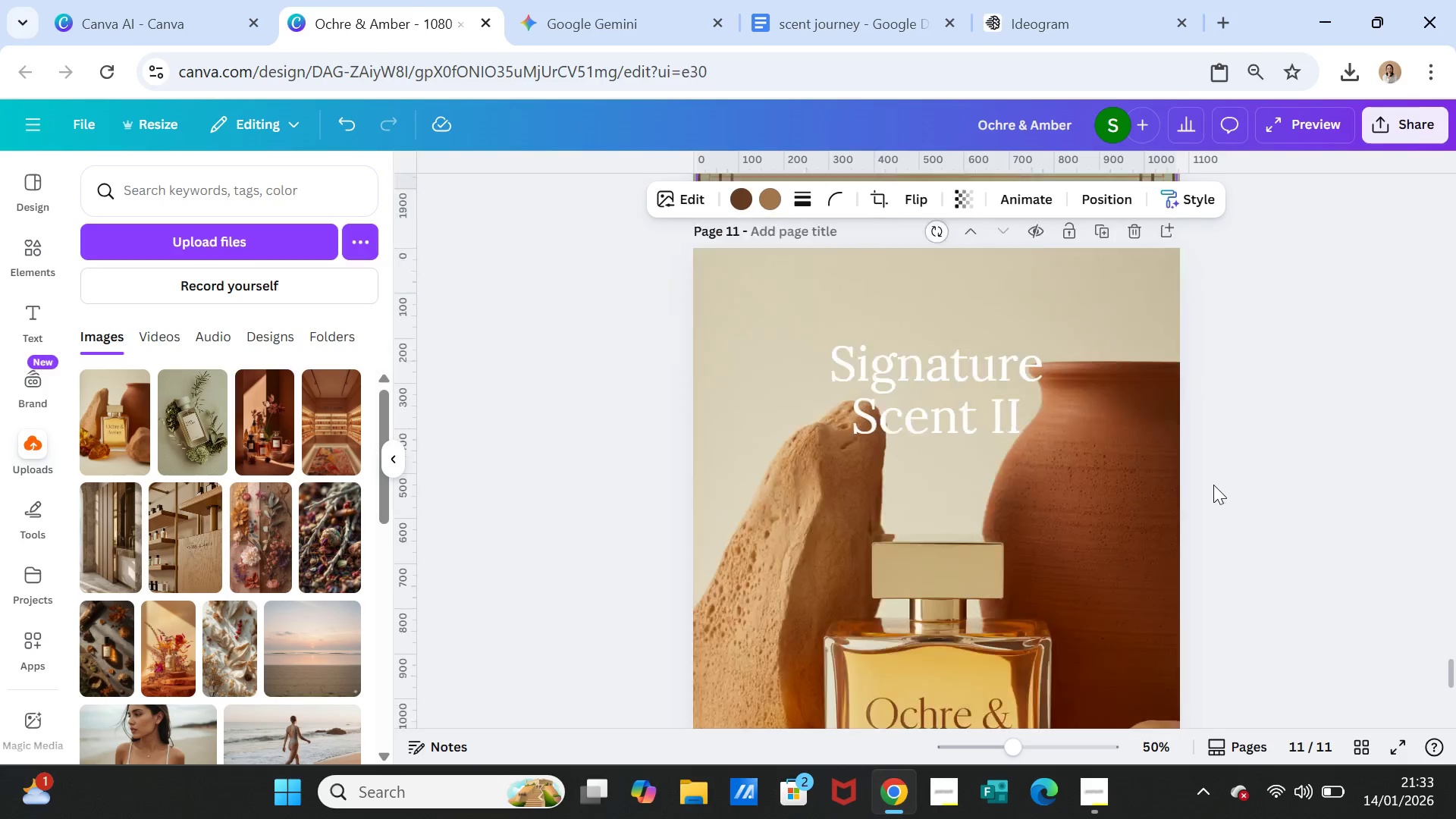 
scroll: coordinate [1213, 485], scroll_direction: down, amount: 3.0
 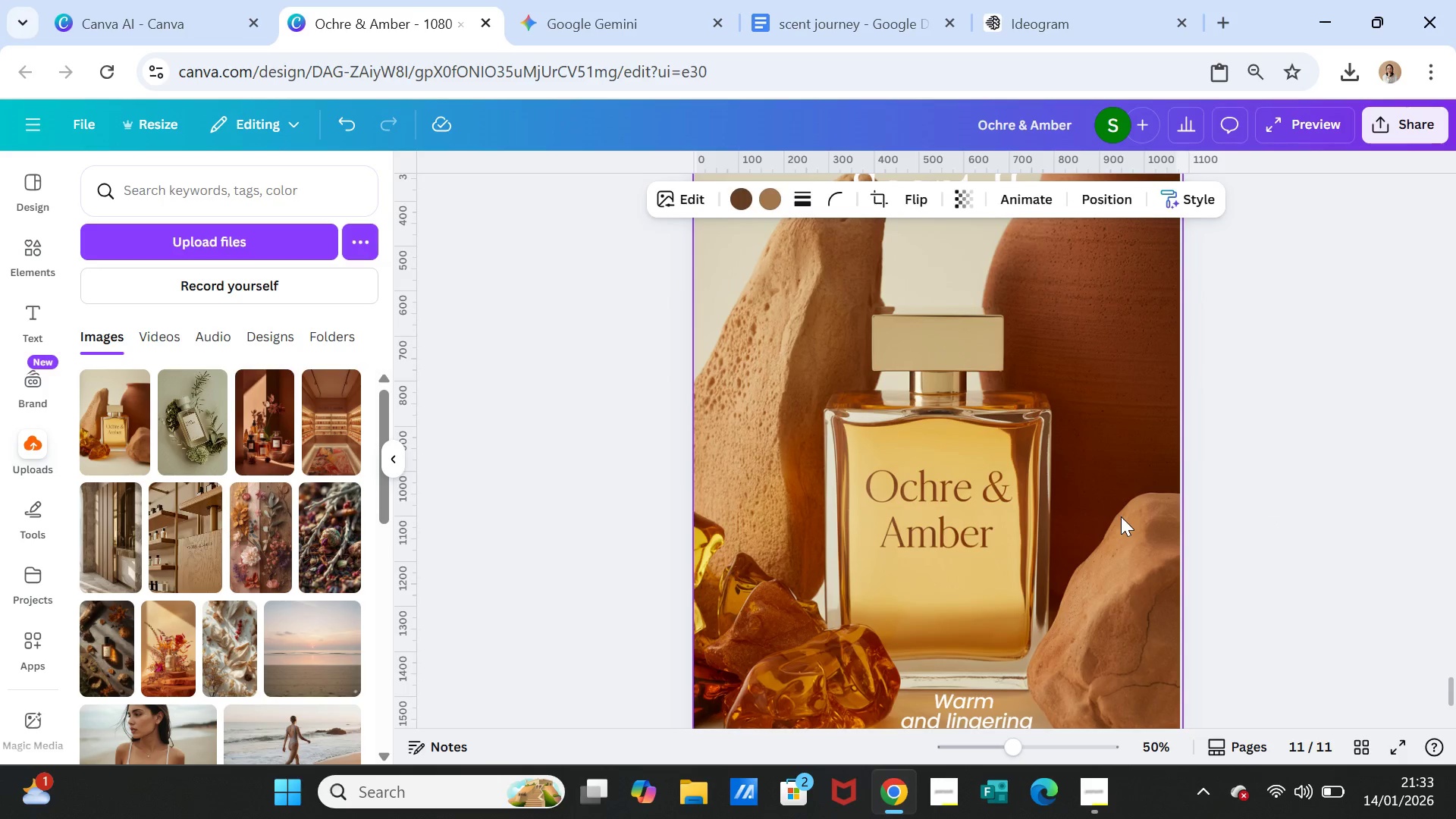 
left_click([1121, 516])
 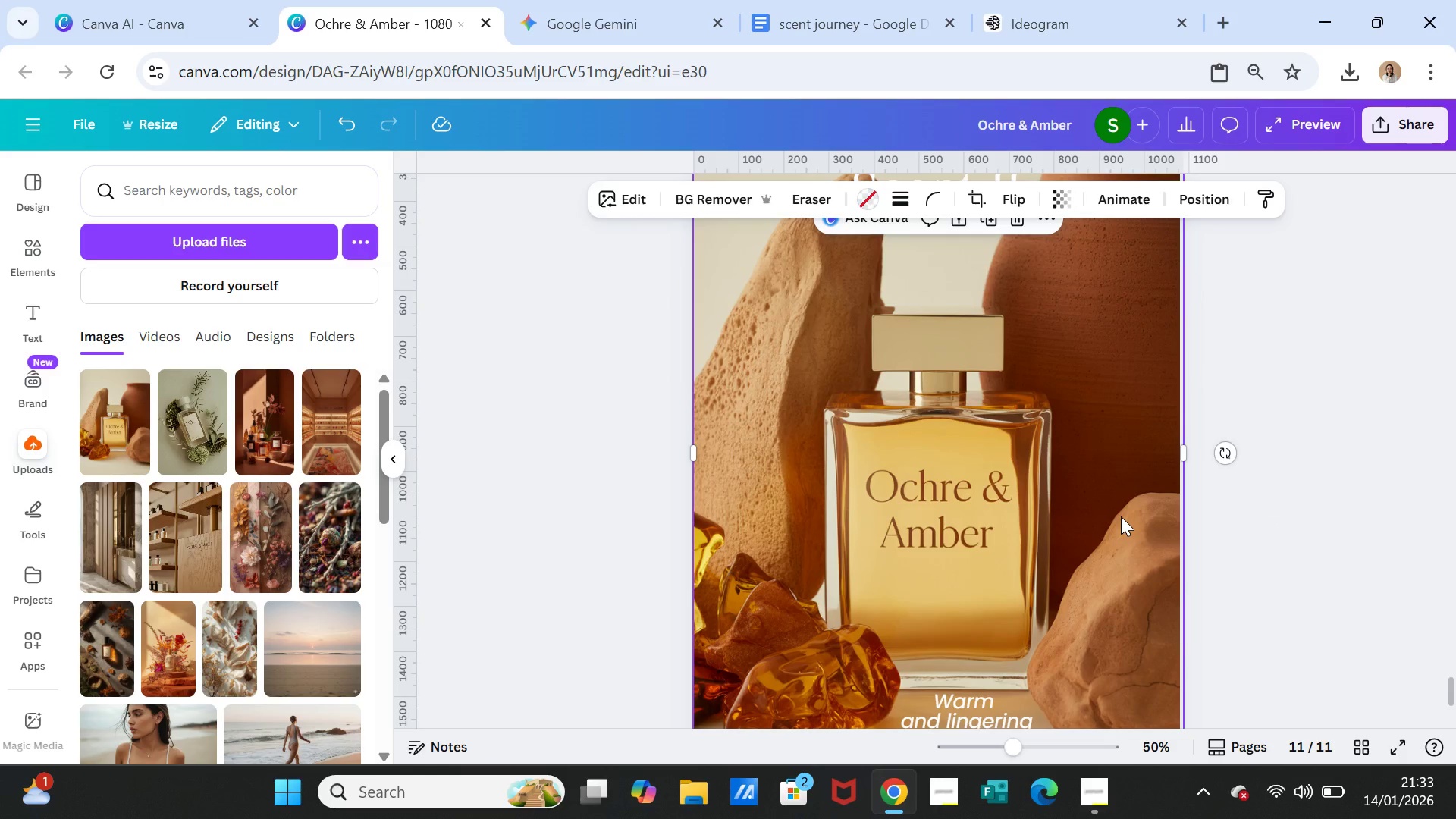 
key(Control+V)
 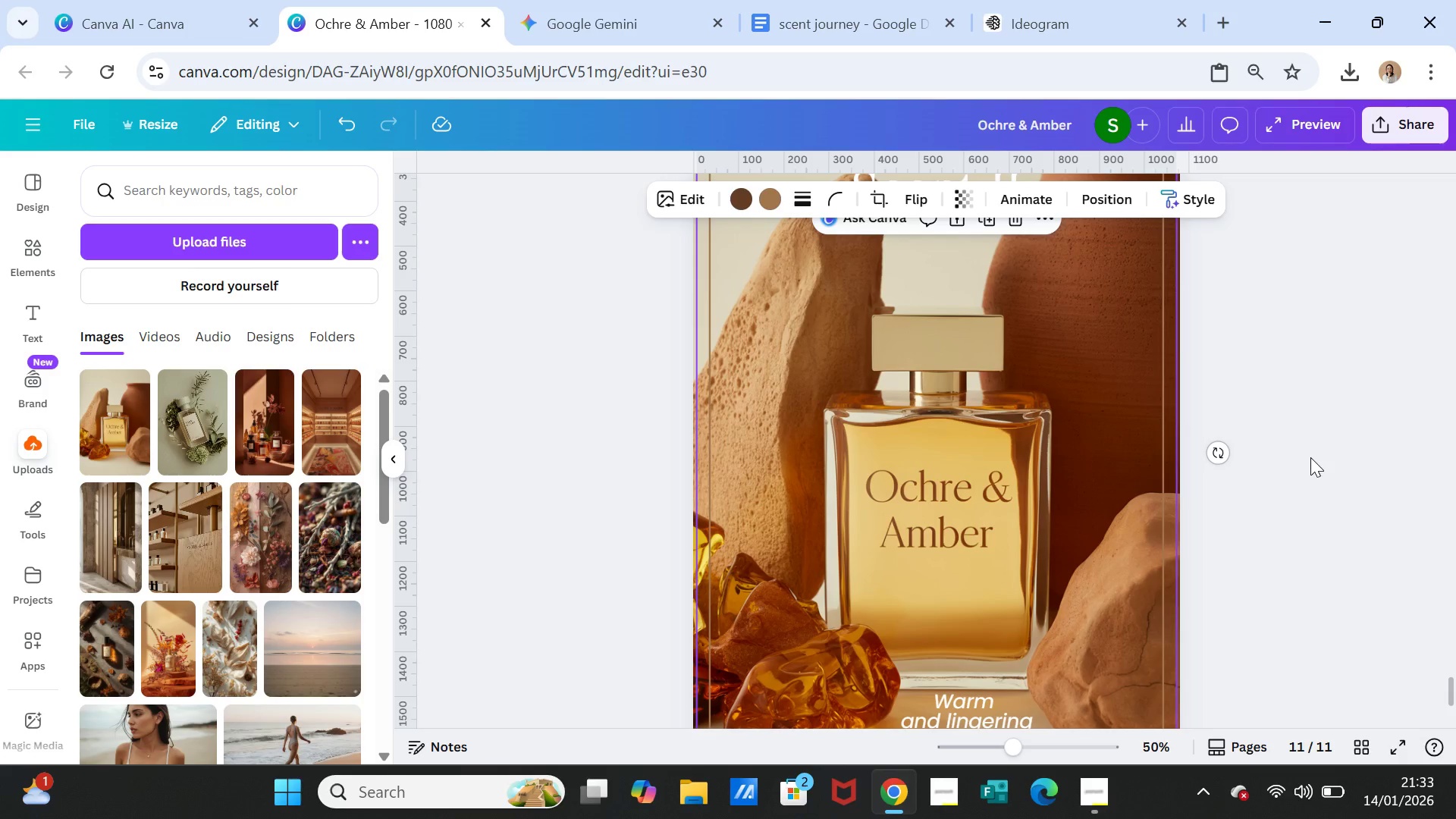 
left_click([1310, 457])
 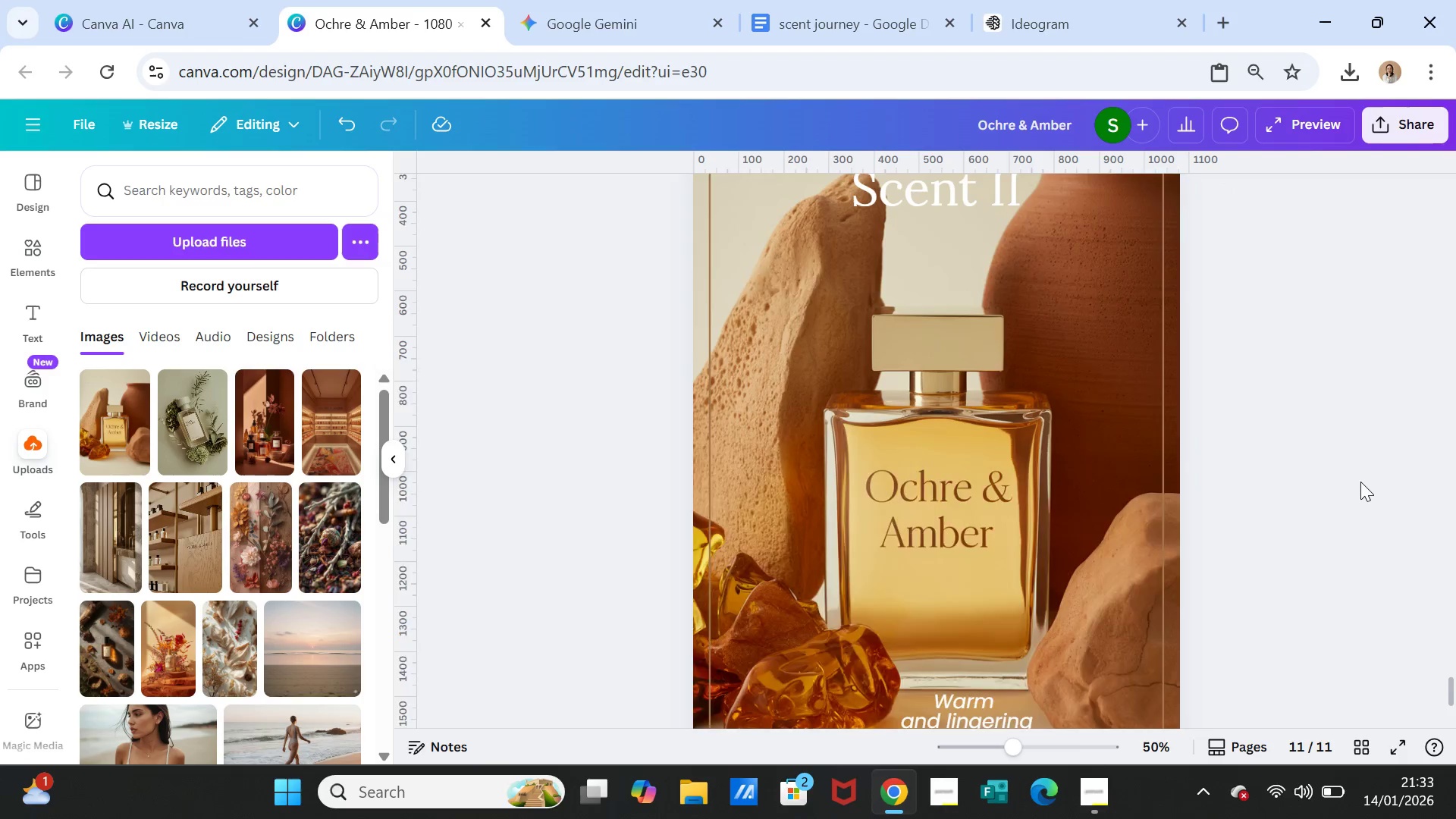 
scroll: coordinate [1360, 482], scroll_direction: up, amount: 1.0
 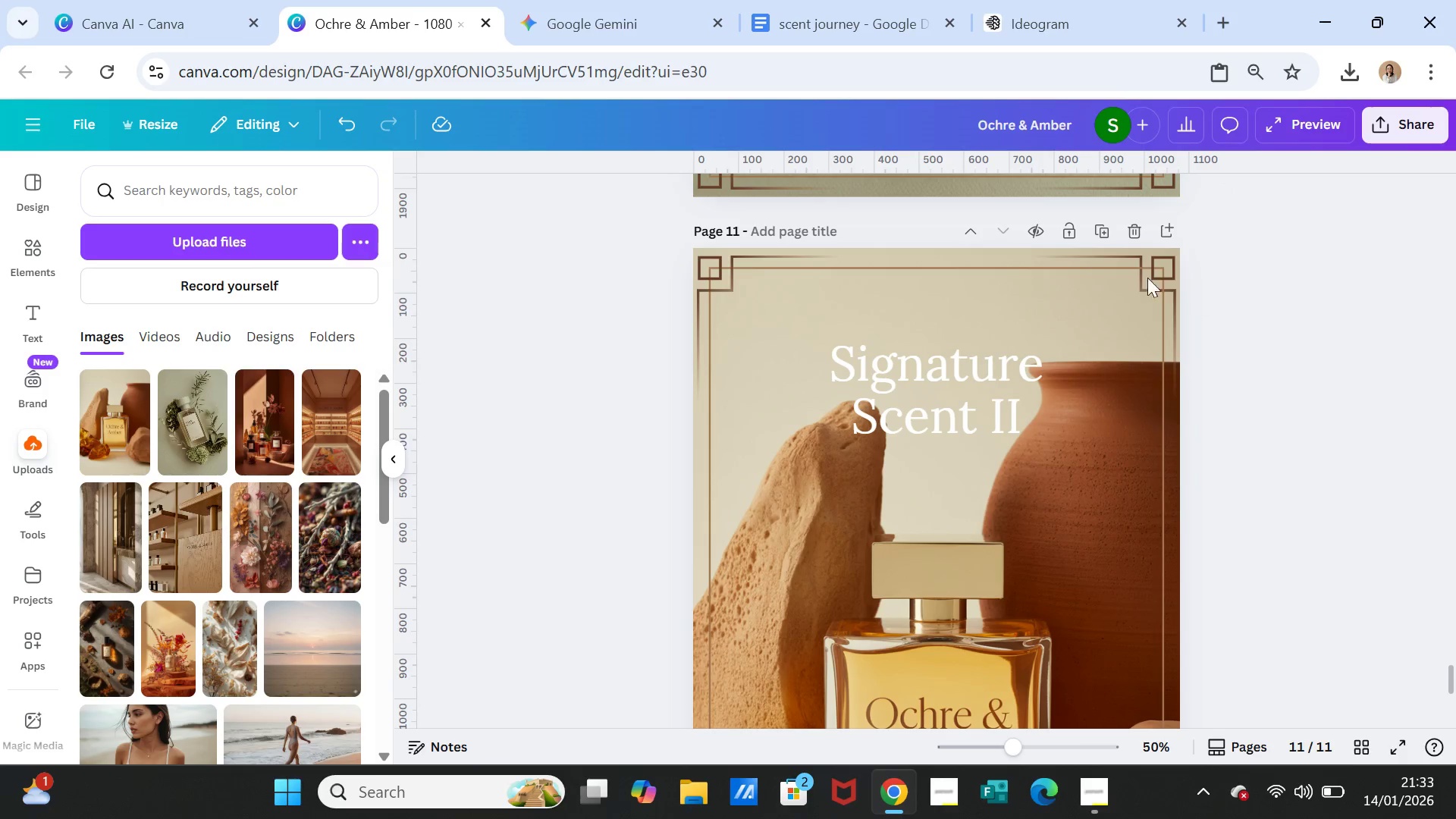 
left_click([1101, 232])
 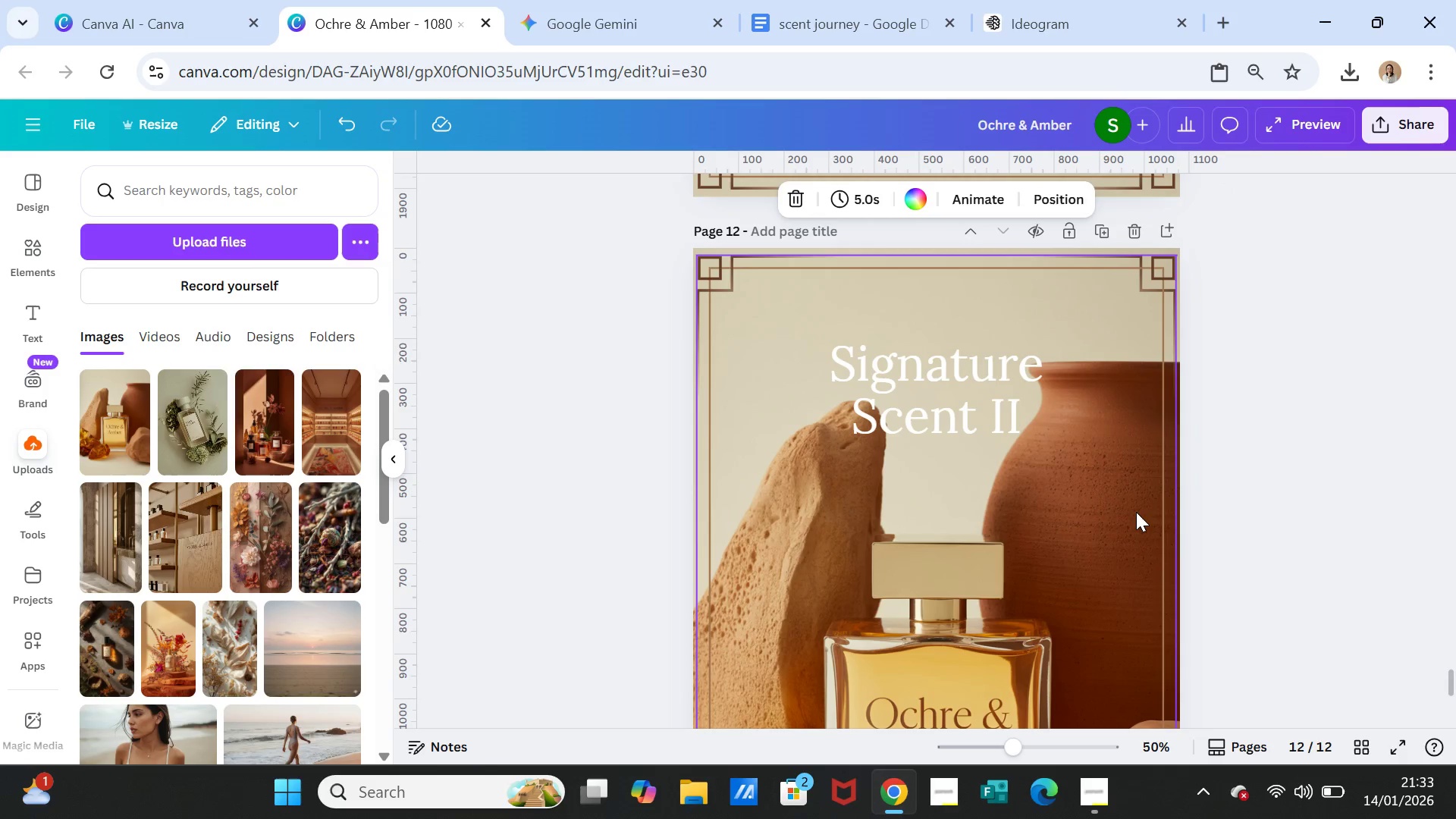 
left_click([1136, 512])
 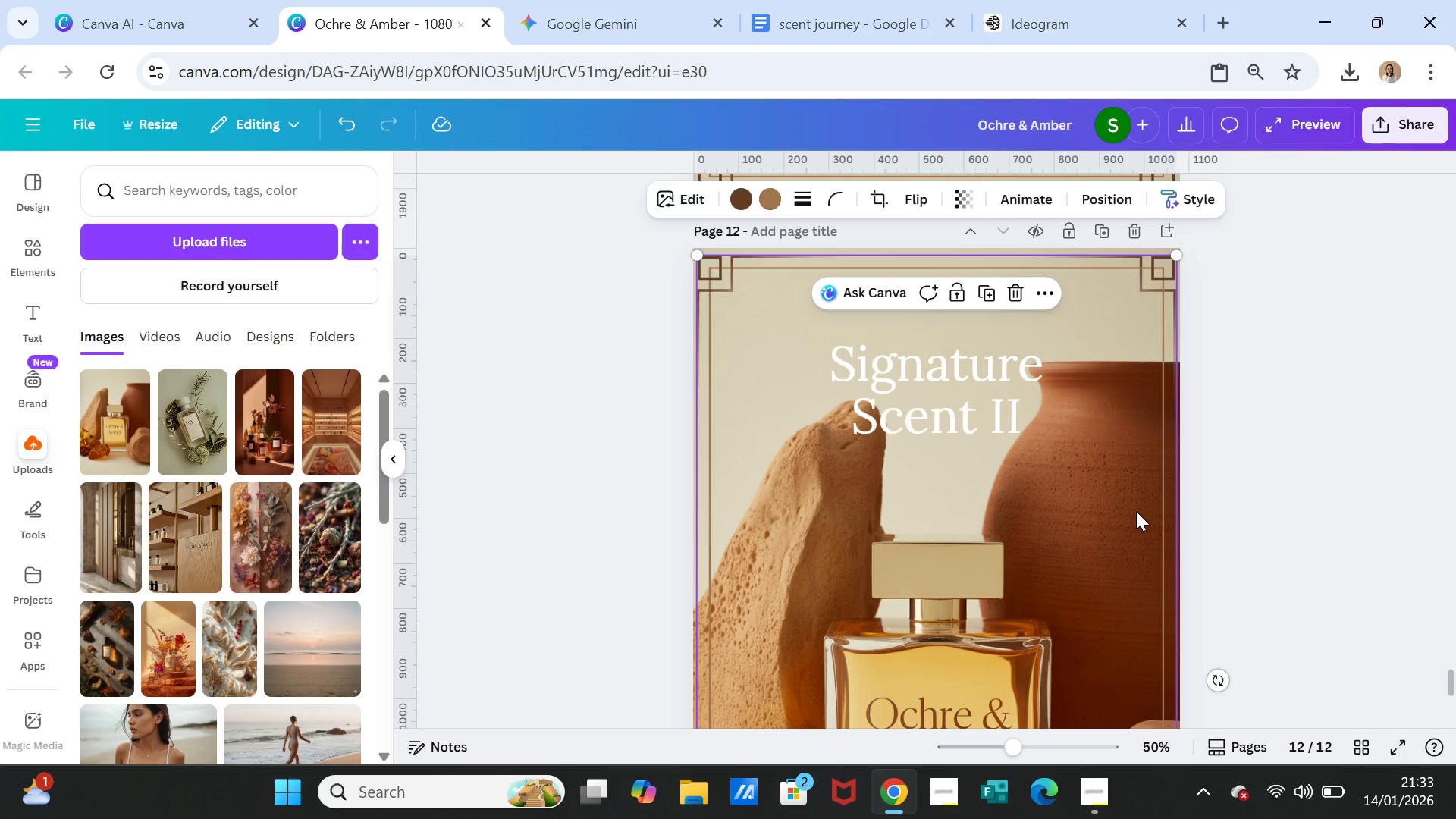 
key(Delete)
 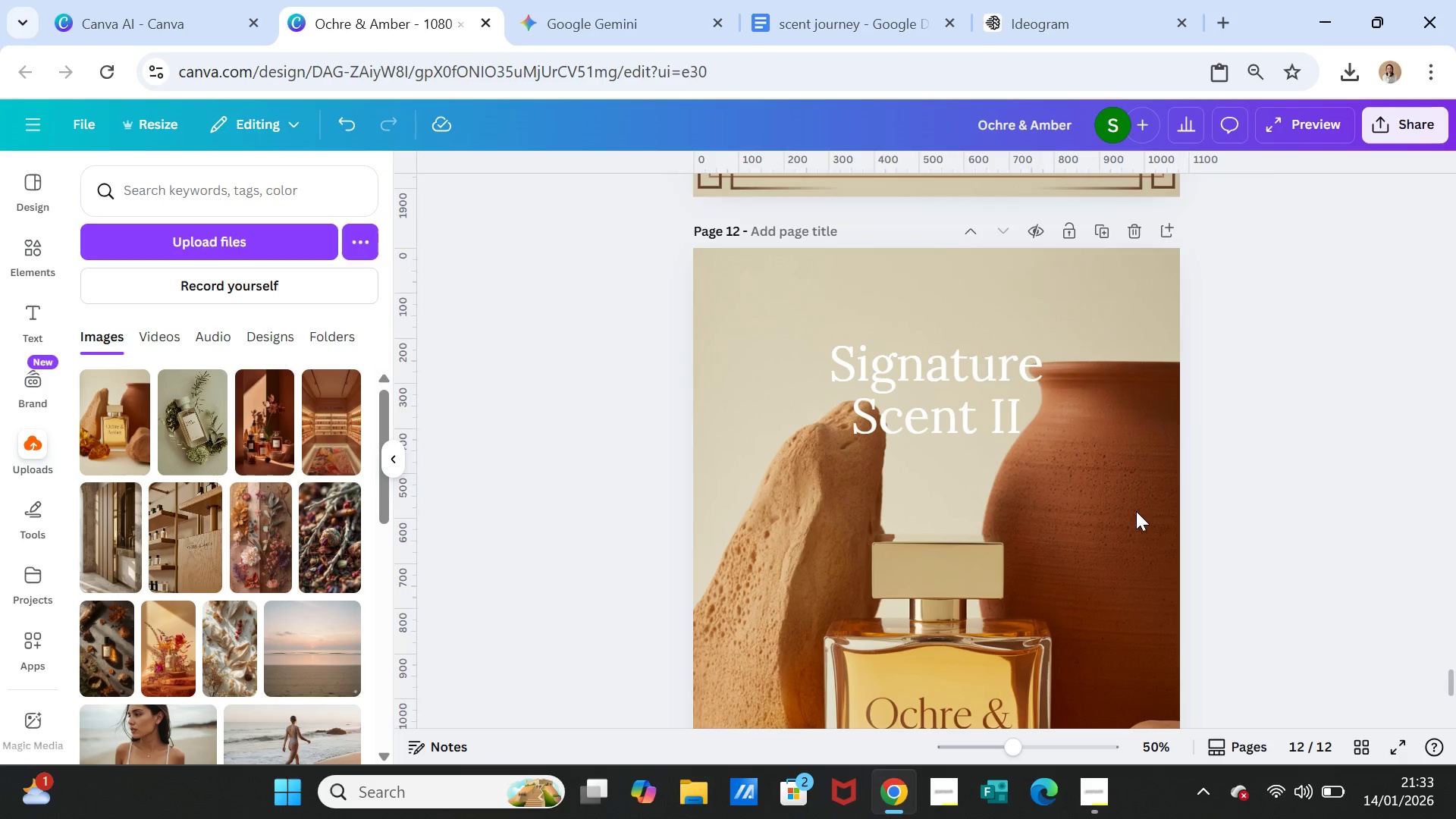 
left_click([1136, 511])
 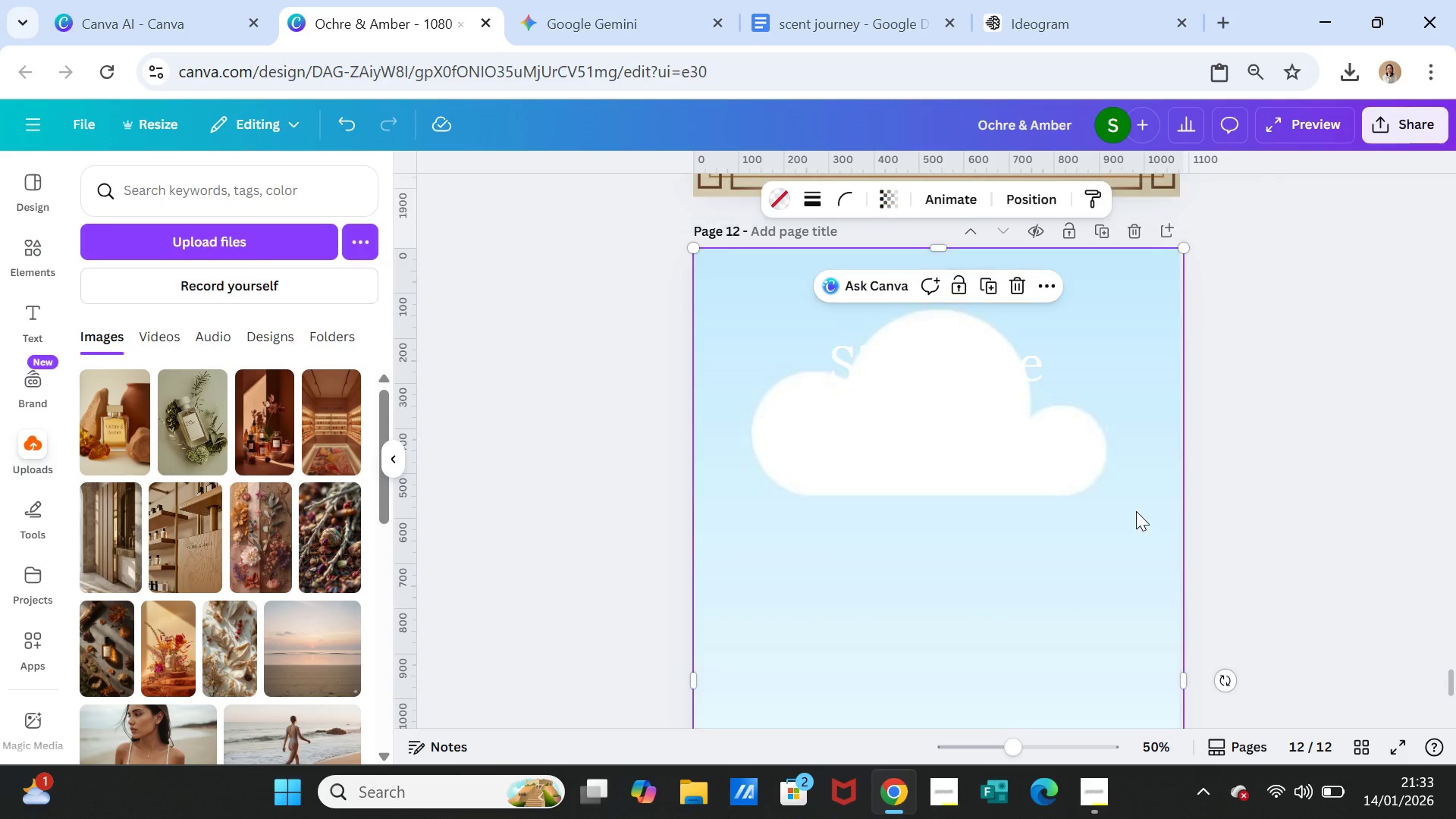 
key(Delete)
 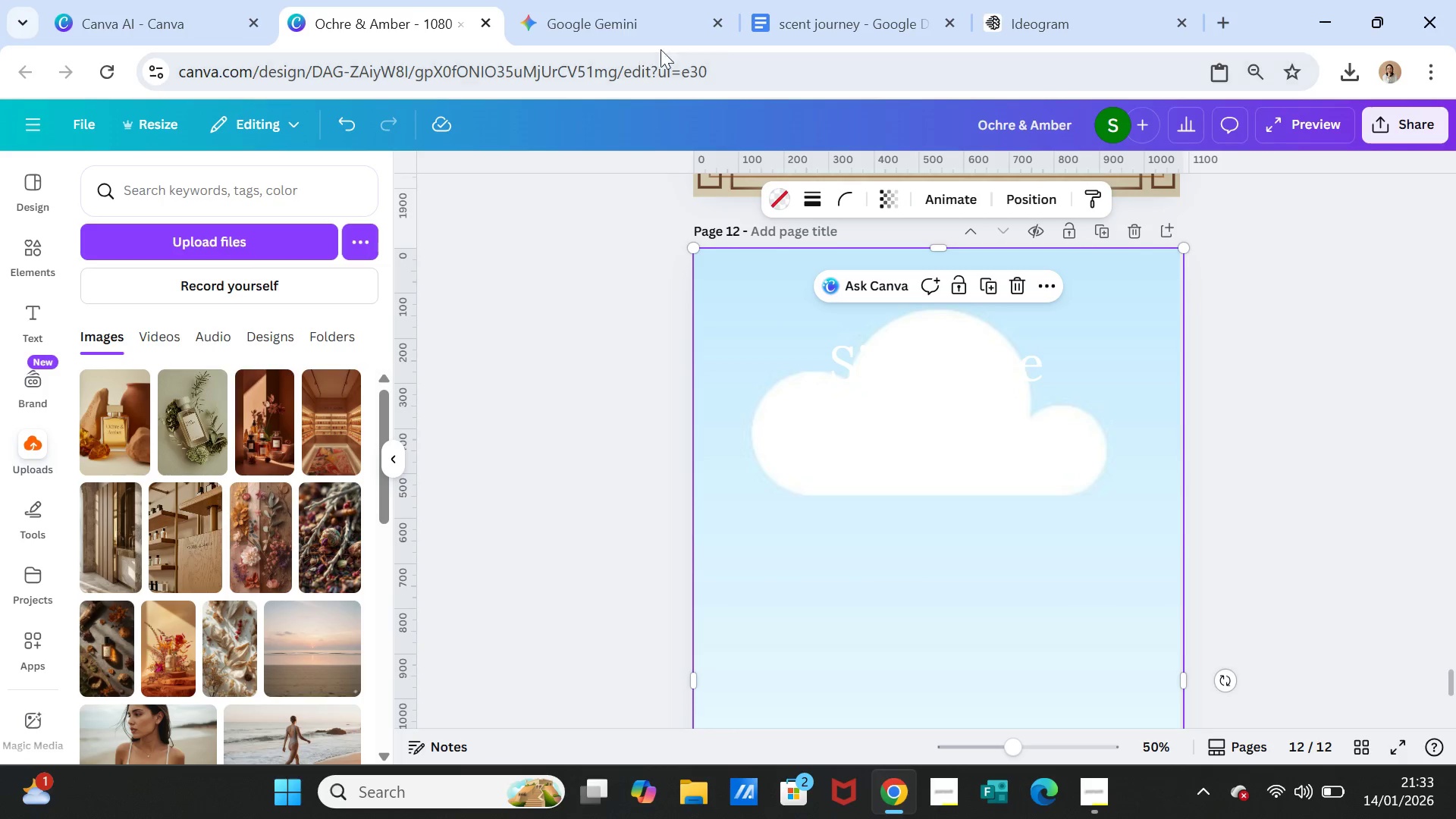 
left_click([774, 16])
 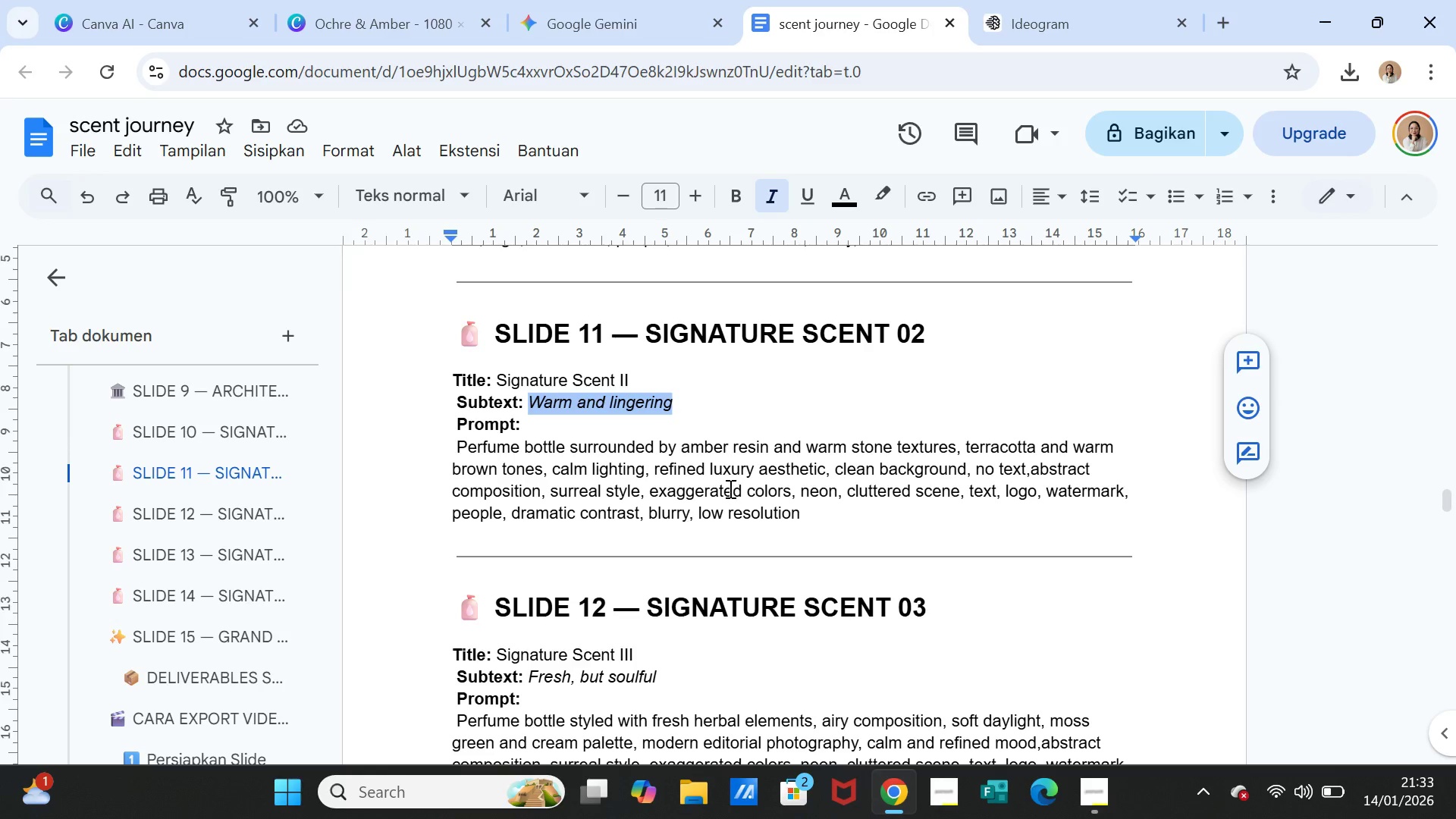 
scroll: coordinate [676, 523], scroll_direction: down, amount: 3.0
 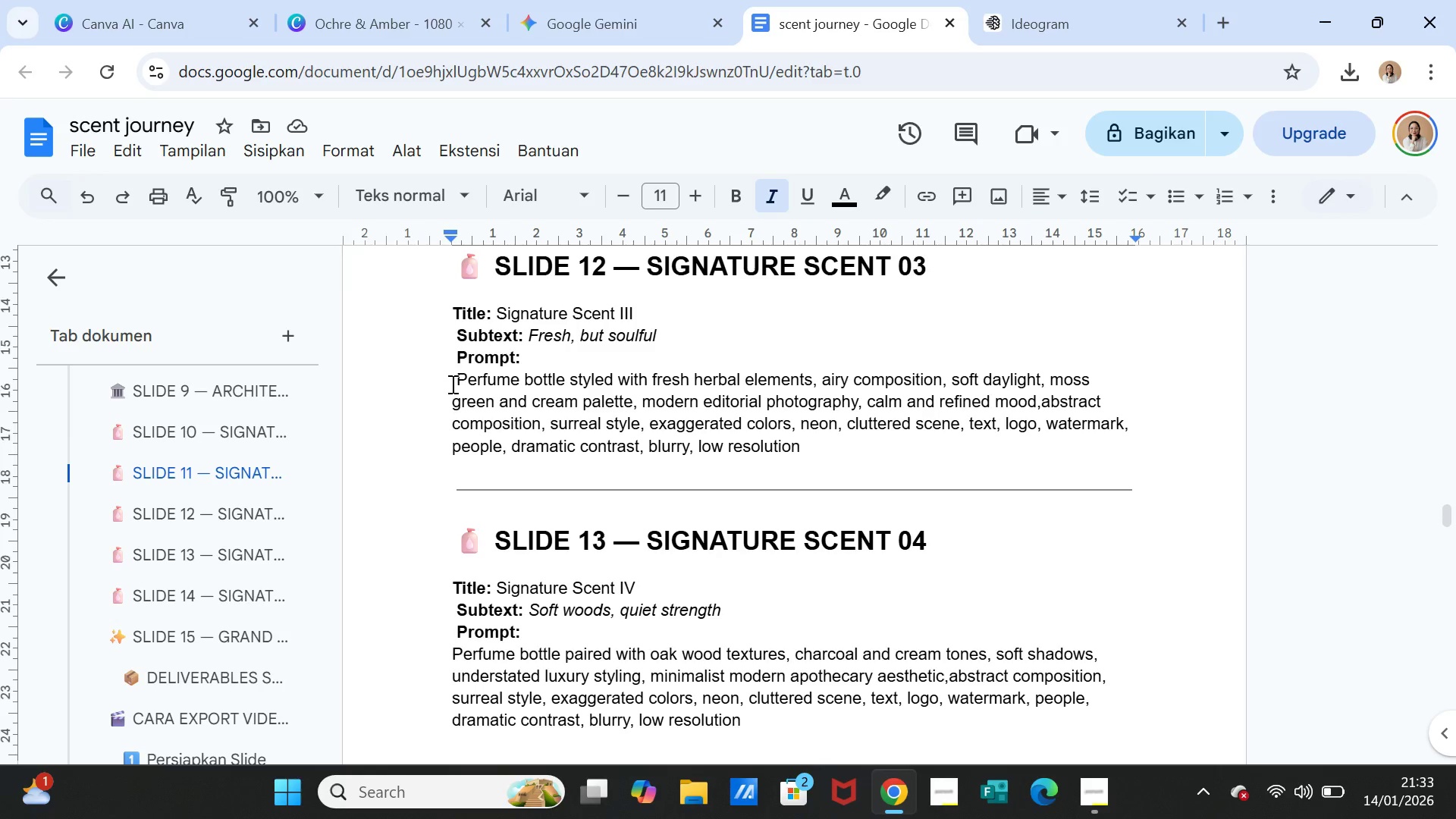 
left_click_drag(start_coordinate=[456, 384], to_coordinate=[802, 450])
 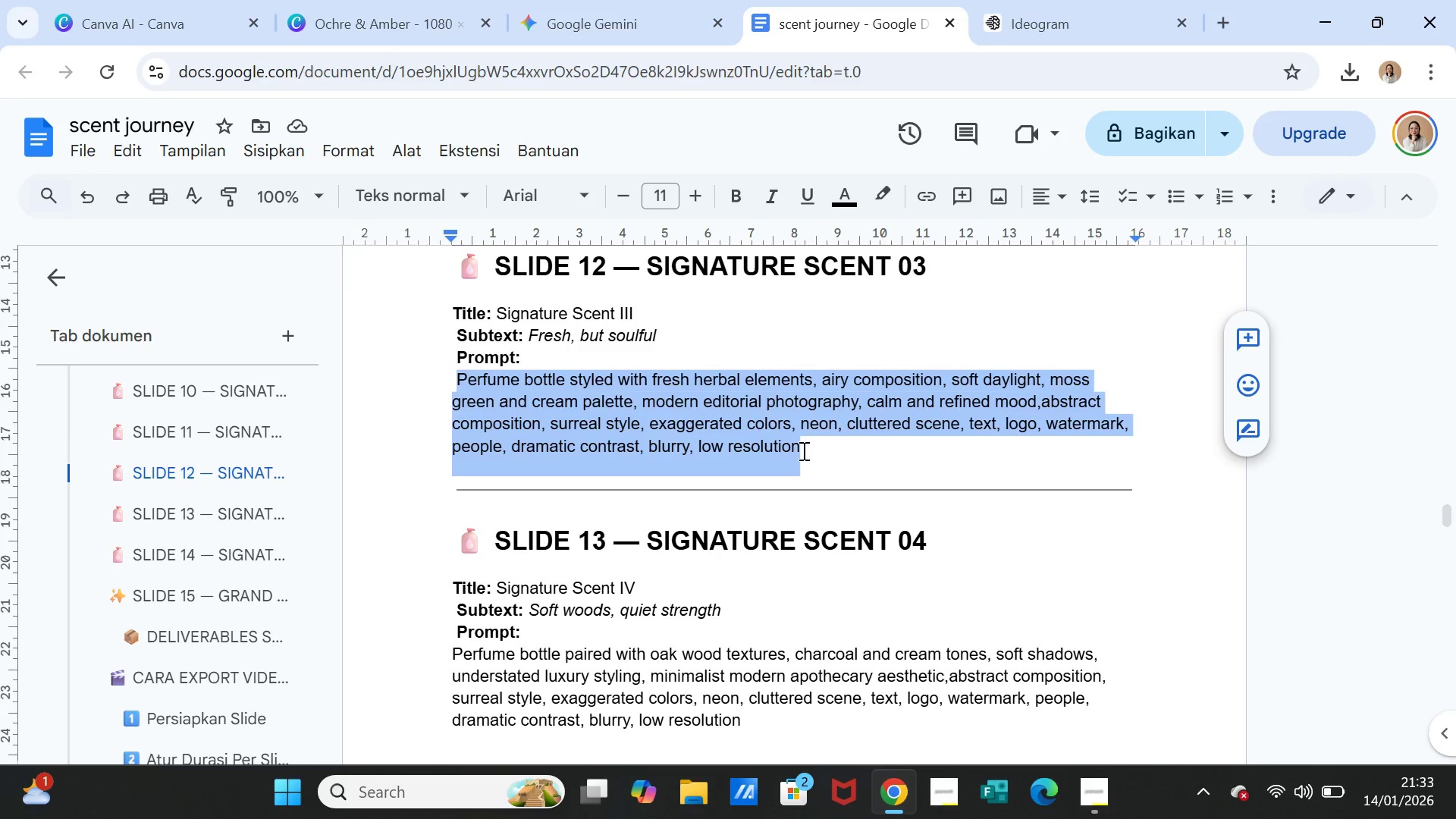 
key(Control+C)
 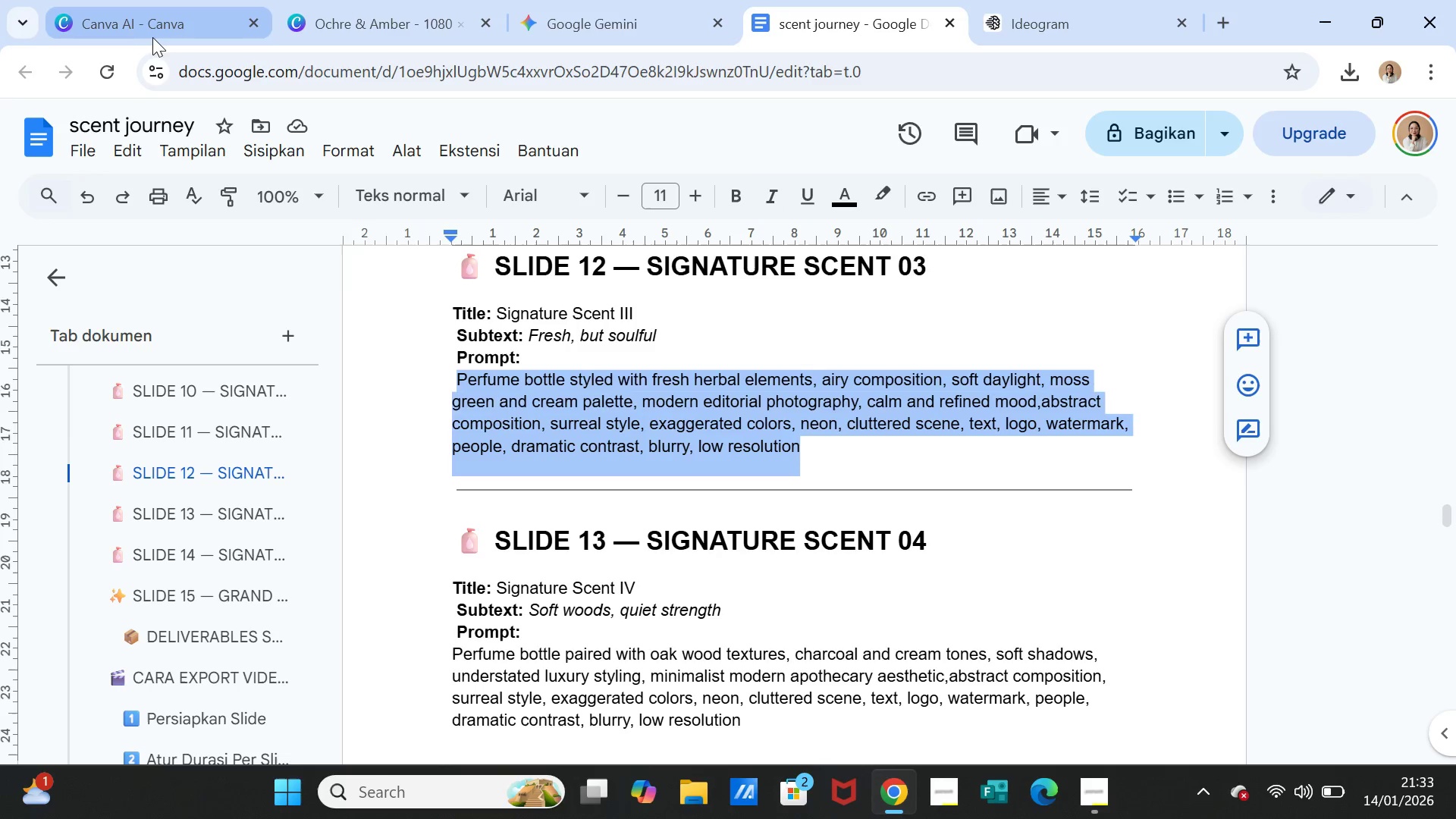 
left_click([153, 36])
 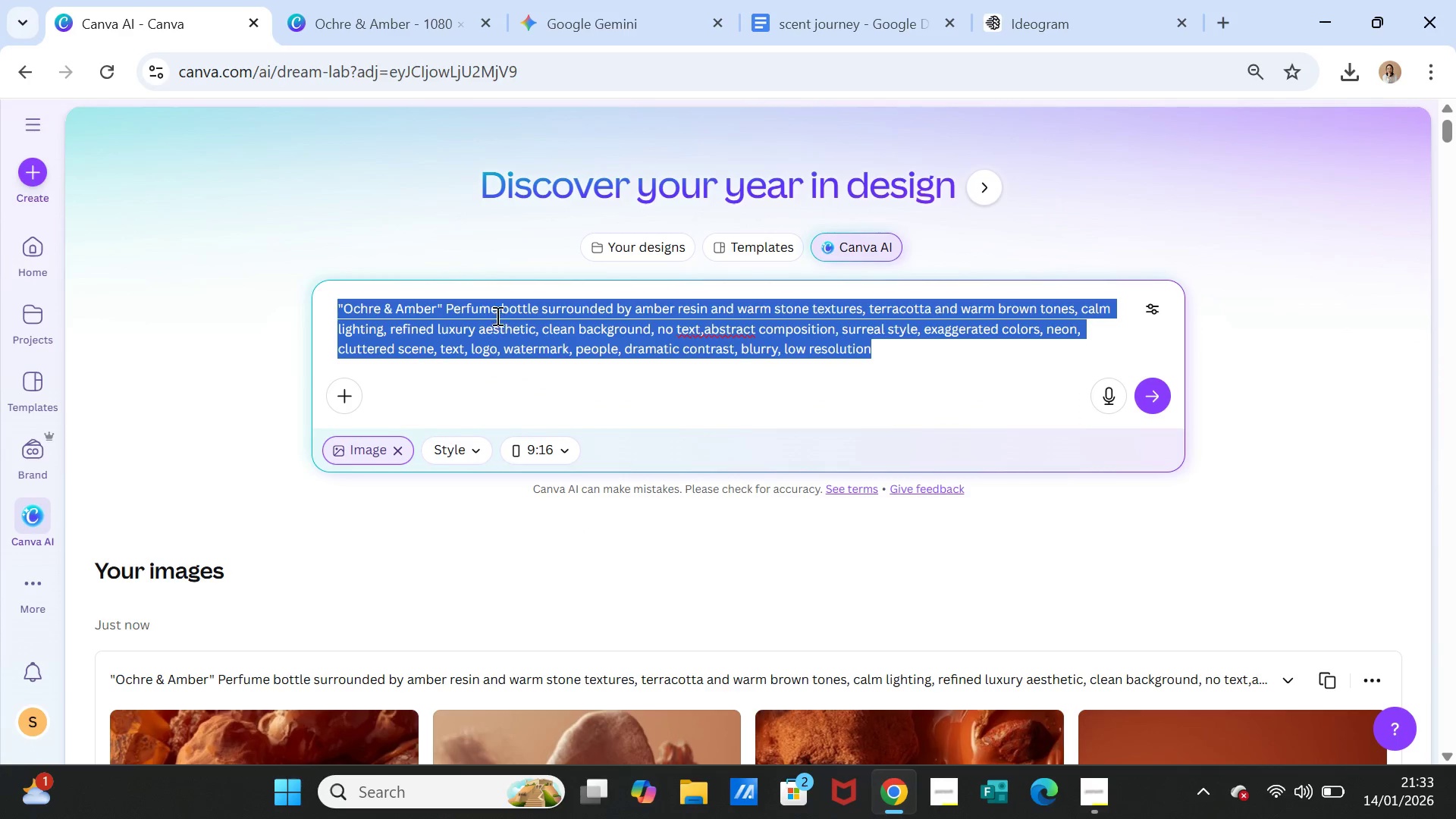 
key(Control+V)
 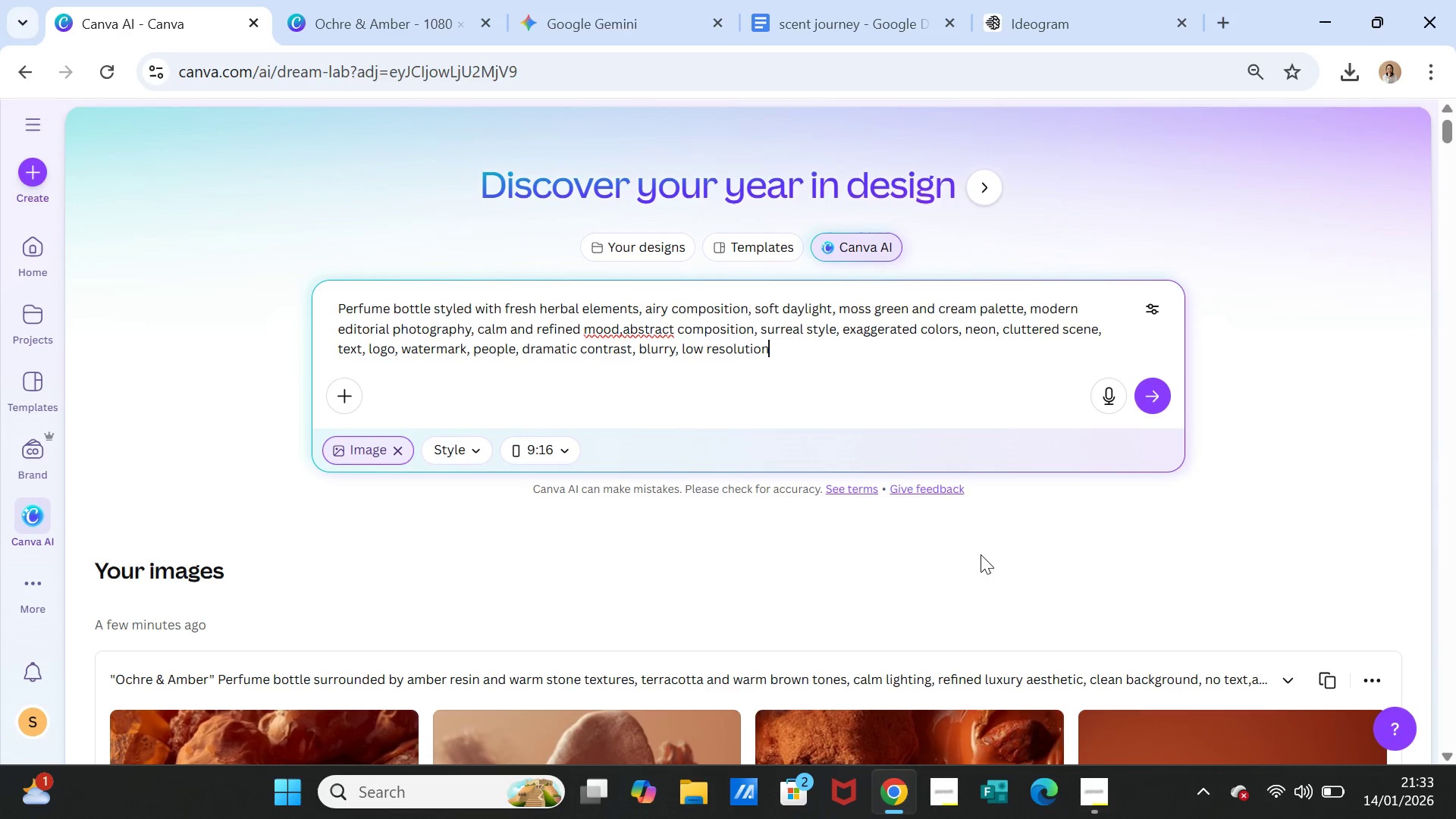 
mouse_move([1099, 792])
 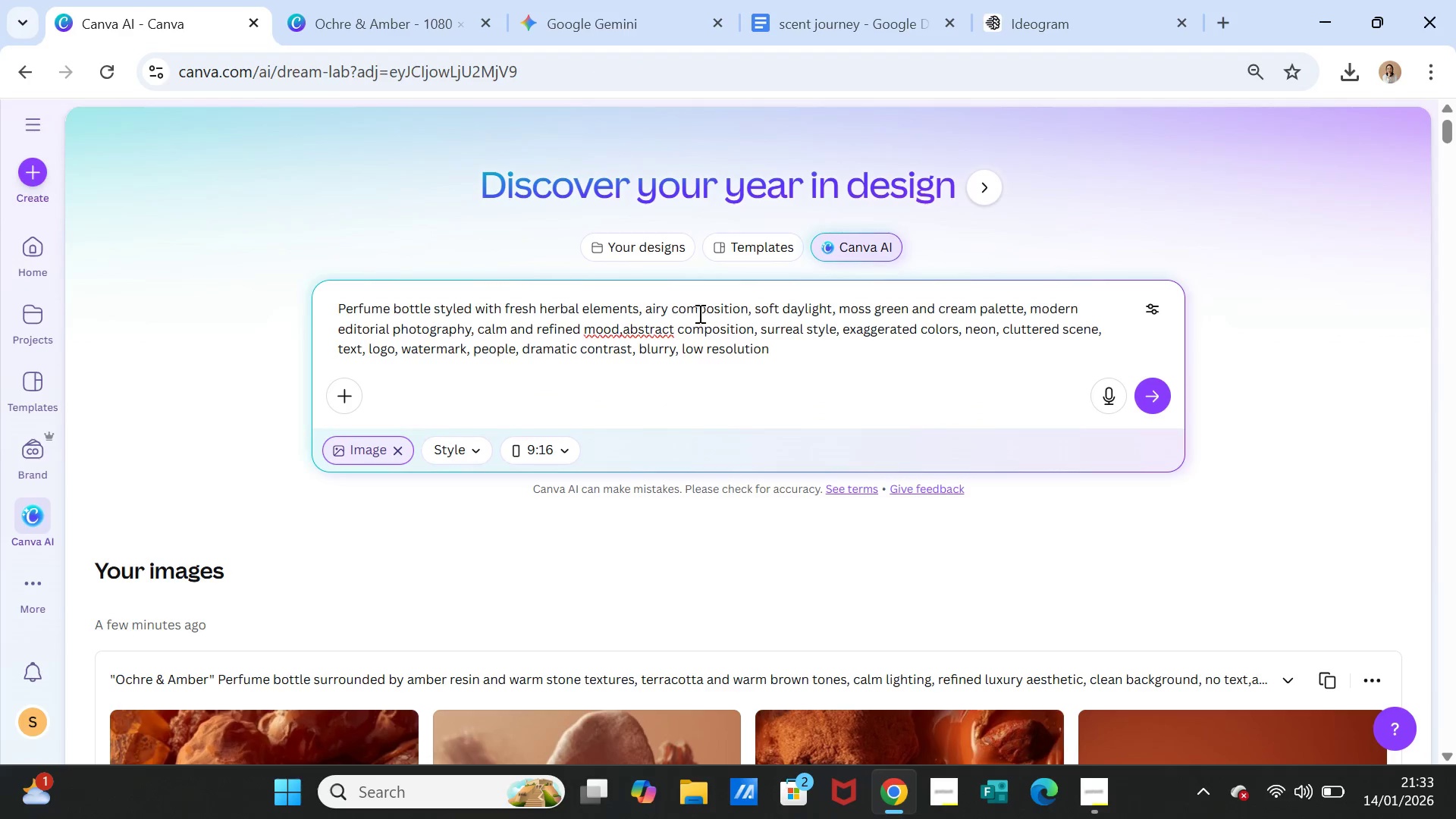 
left_click([698, 313])
 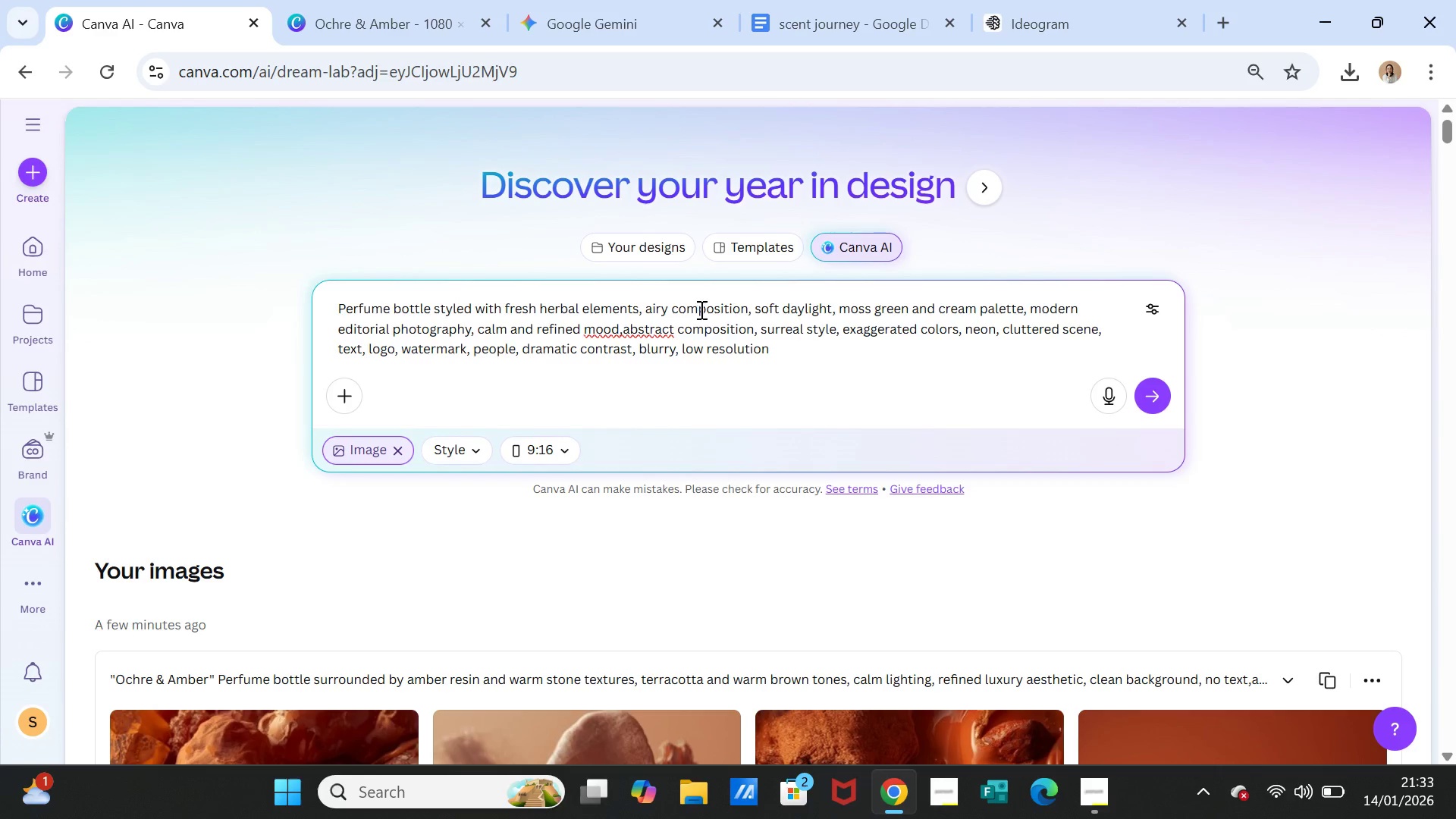 
left_click([700, 309])
 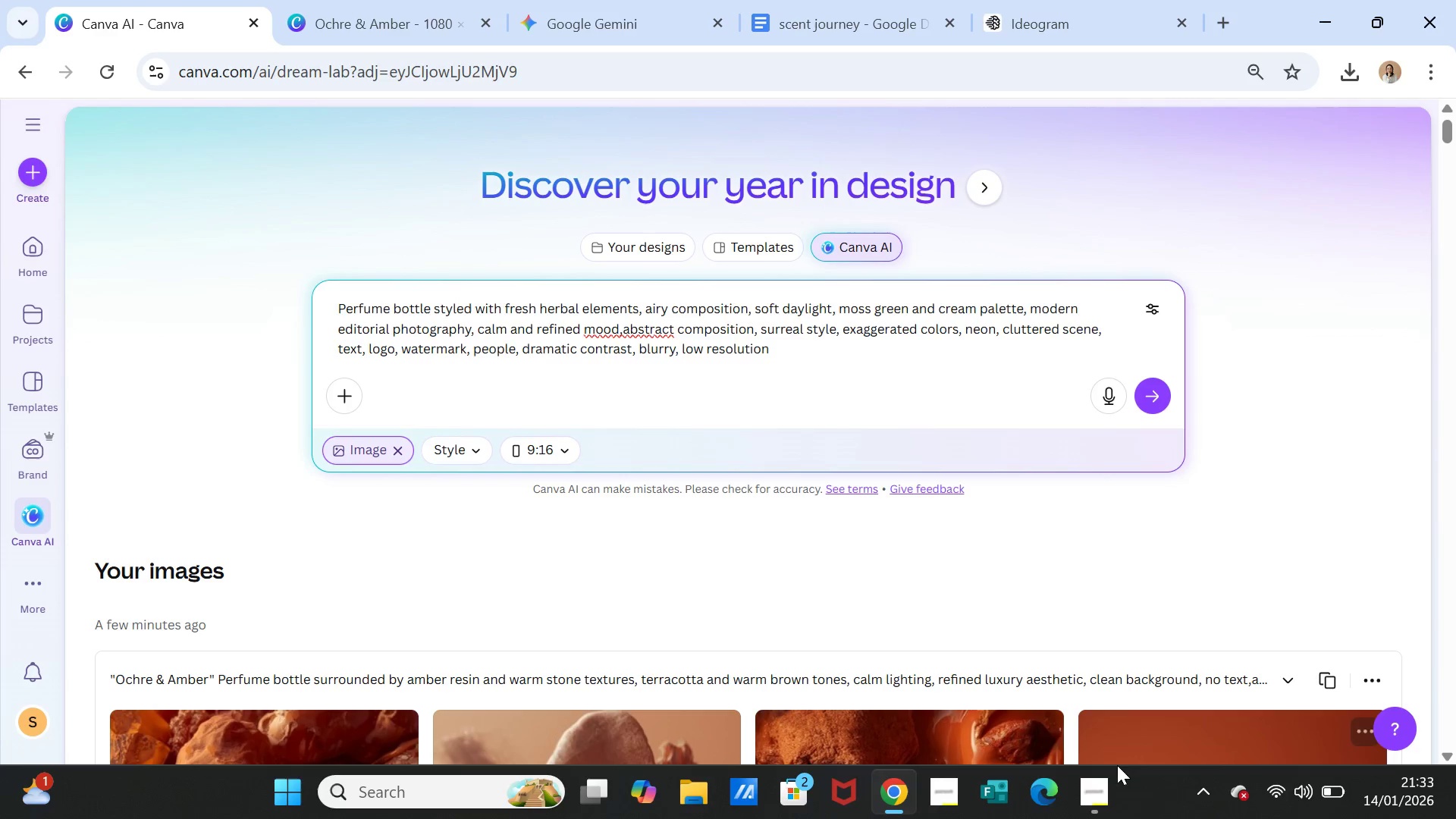 
left_click([1099, 781])